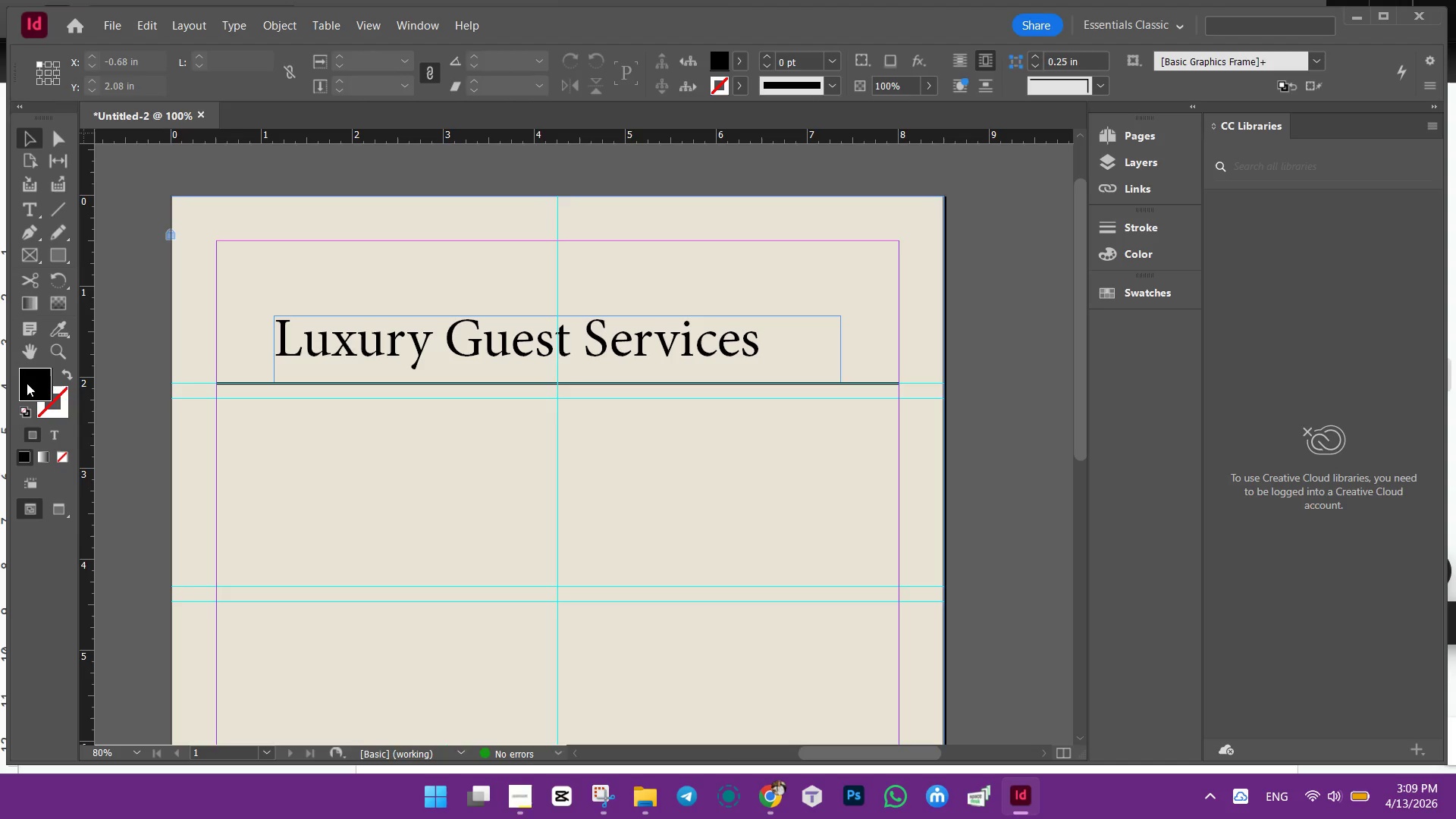 
double_click([27, 383])
 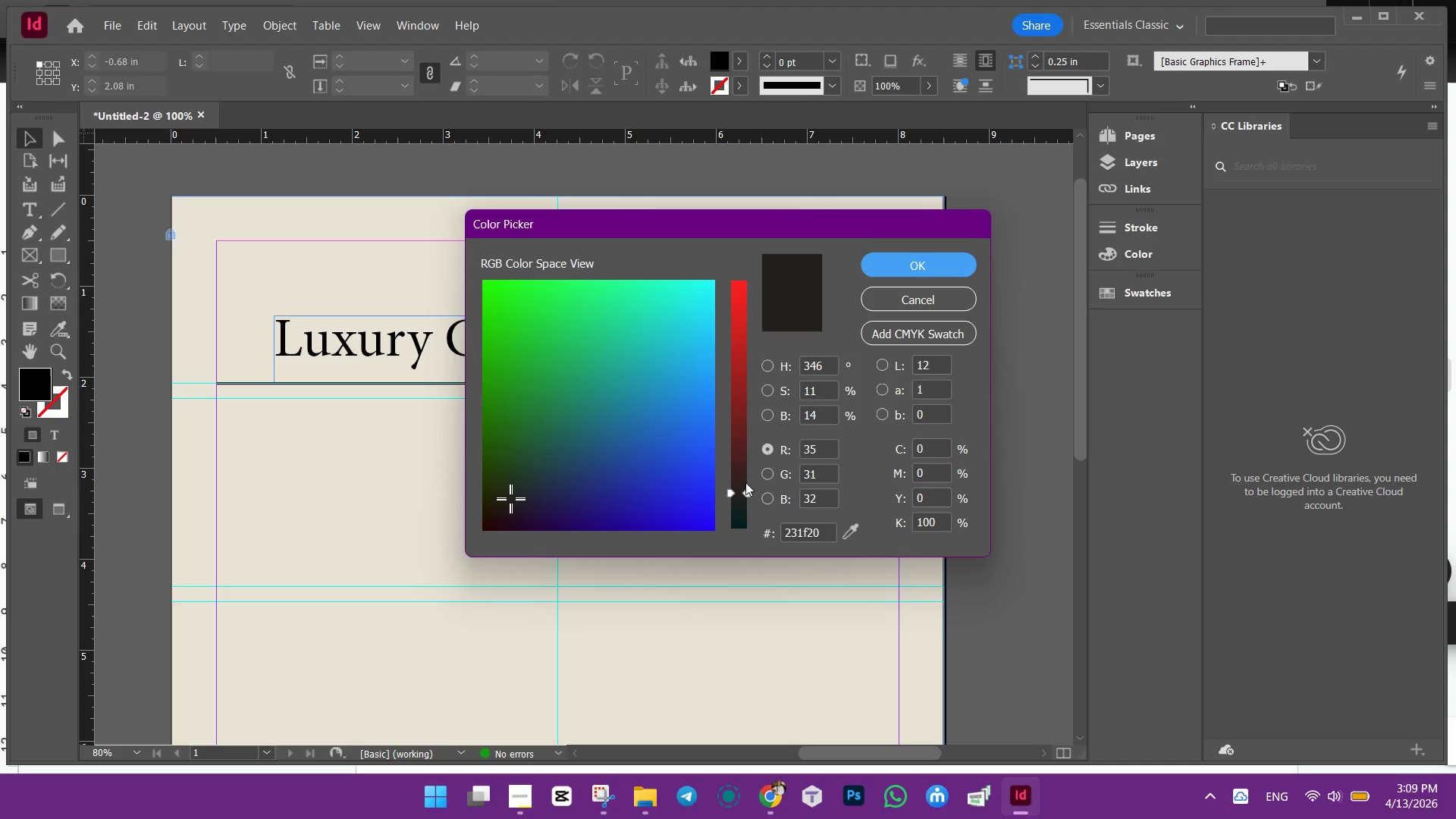 
left_click([806, 304])
 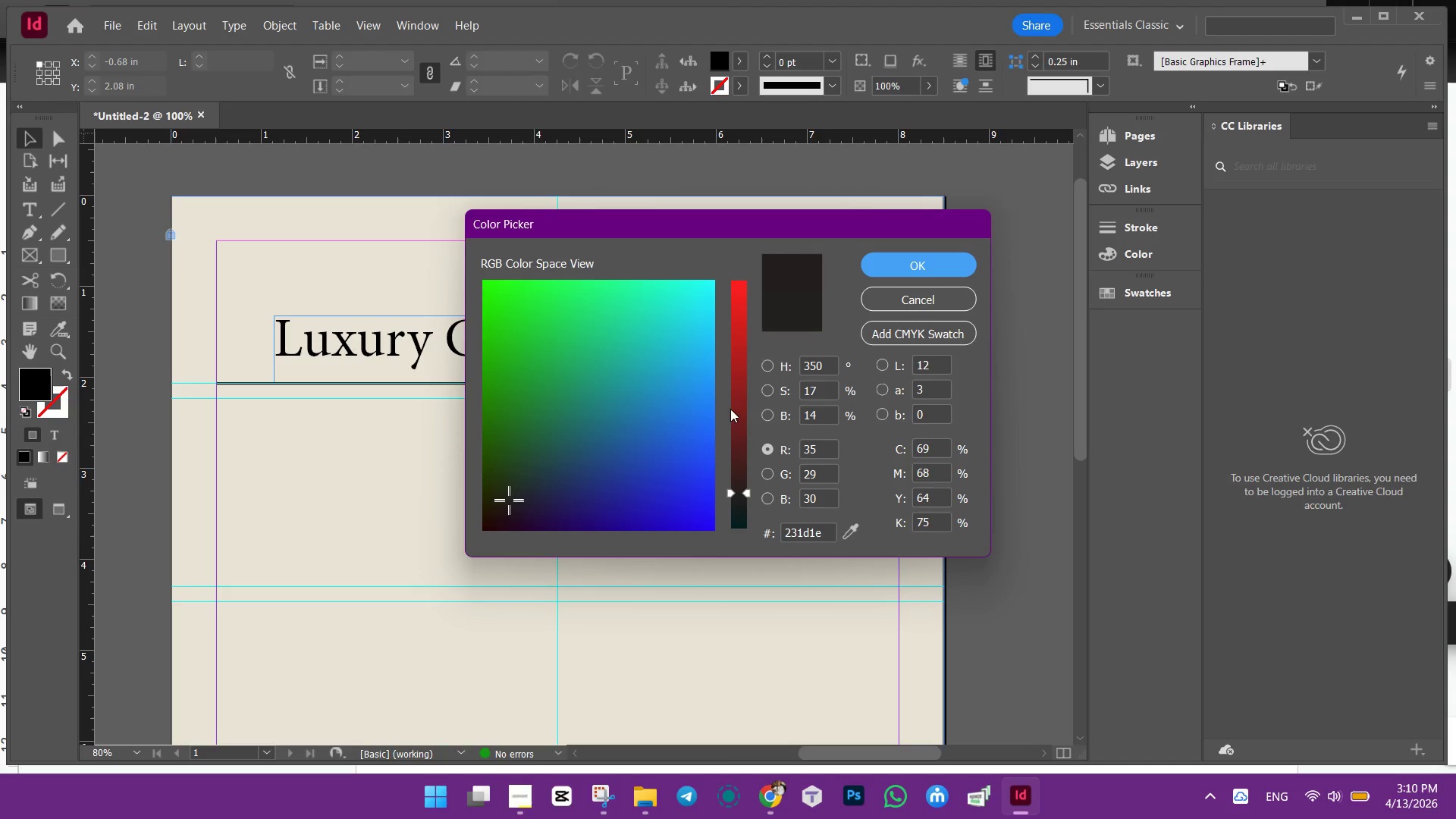 
wait(7.23)
 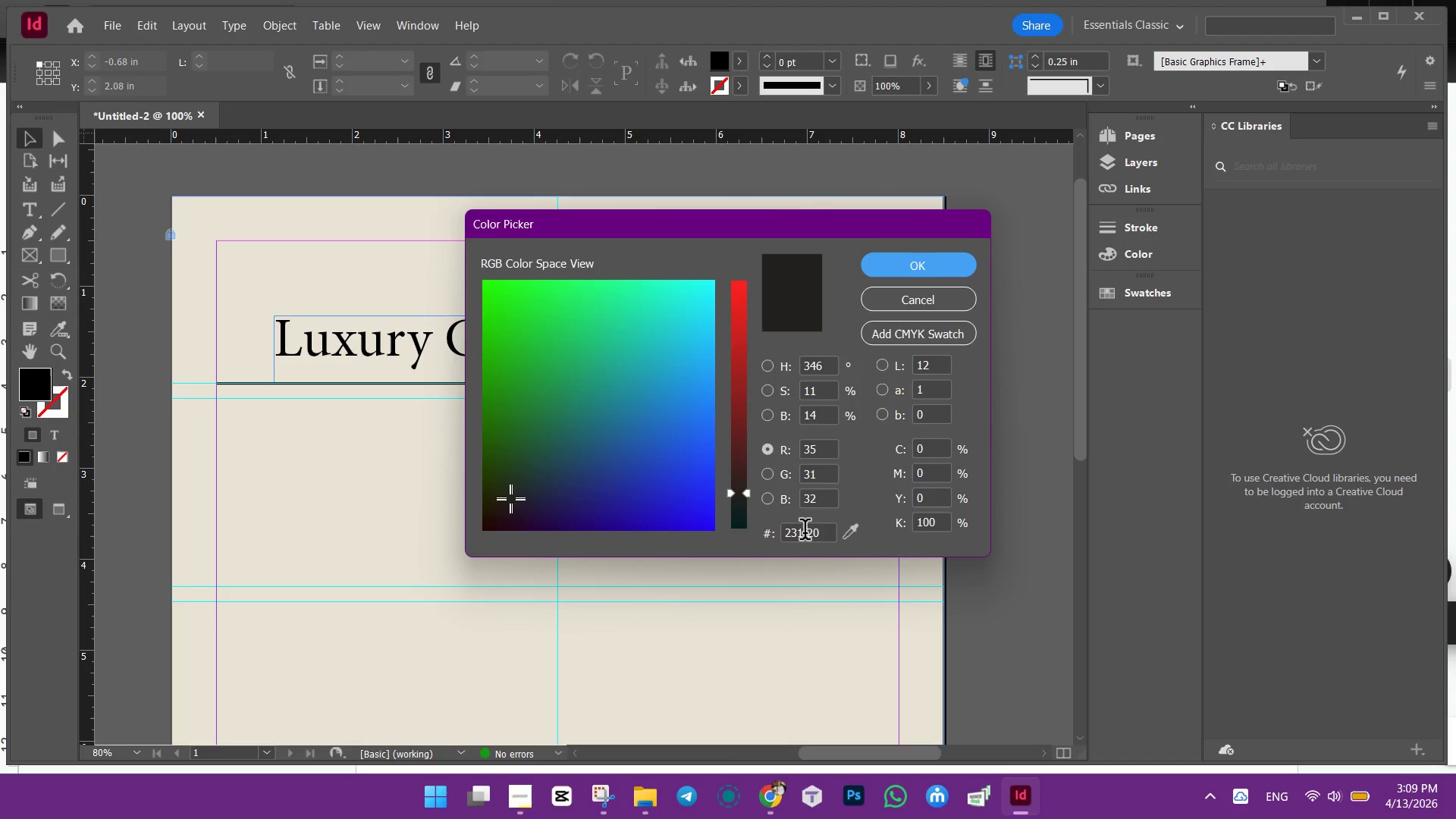 
left_click_drag(start_coordinate=[736, 332], to_coordinate=[743, 399])
 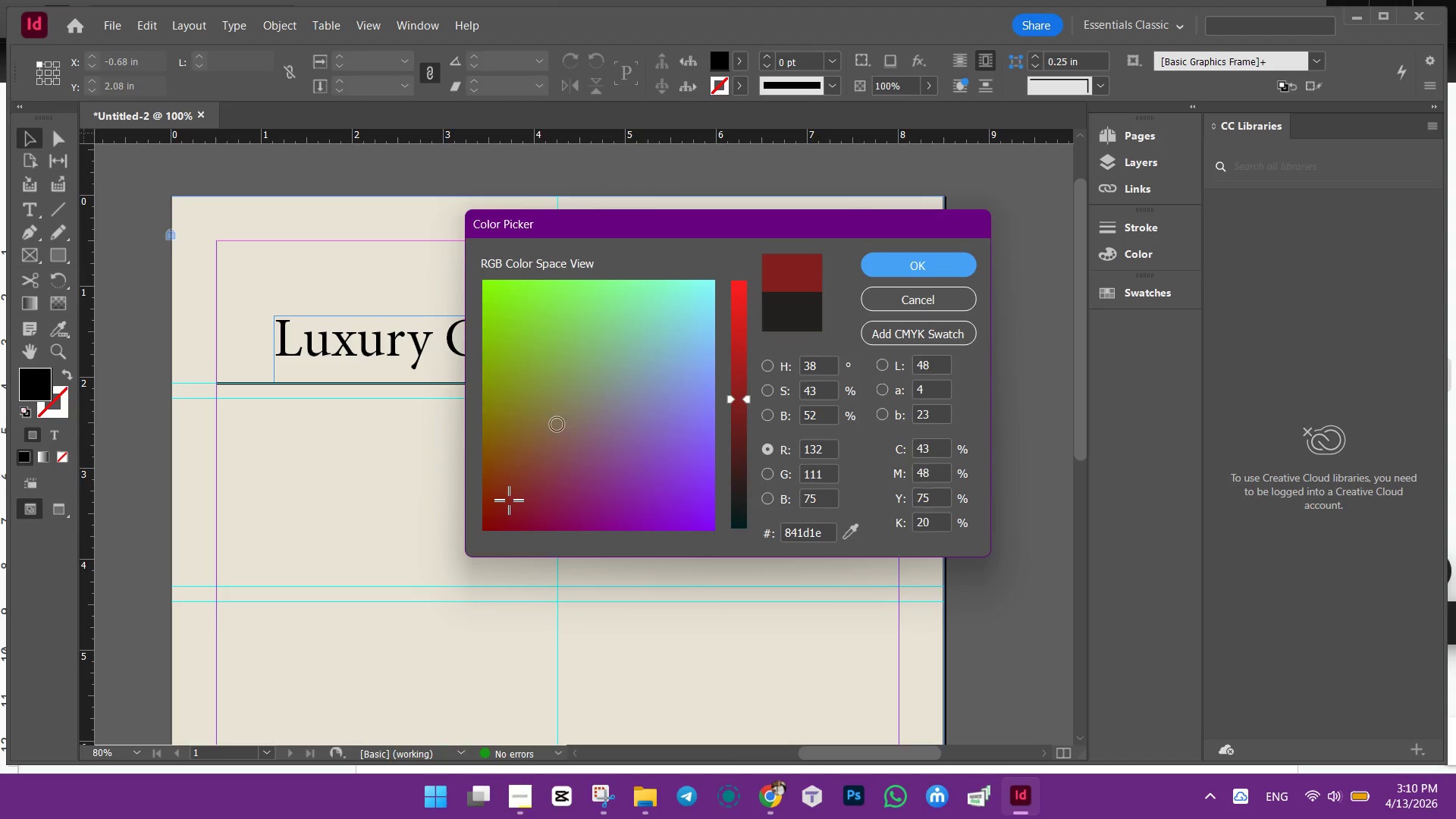 
left_click_drag(start_coordinate=[551, 422], to_coordinate=[557, 425])
 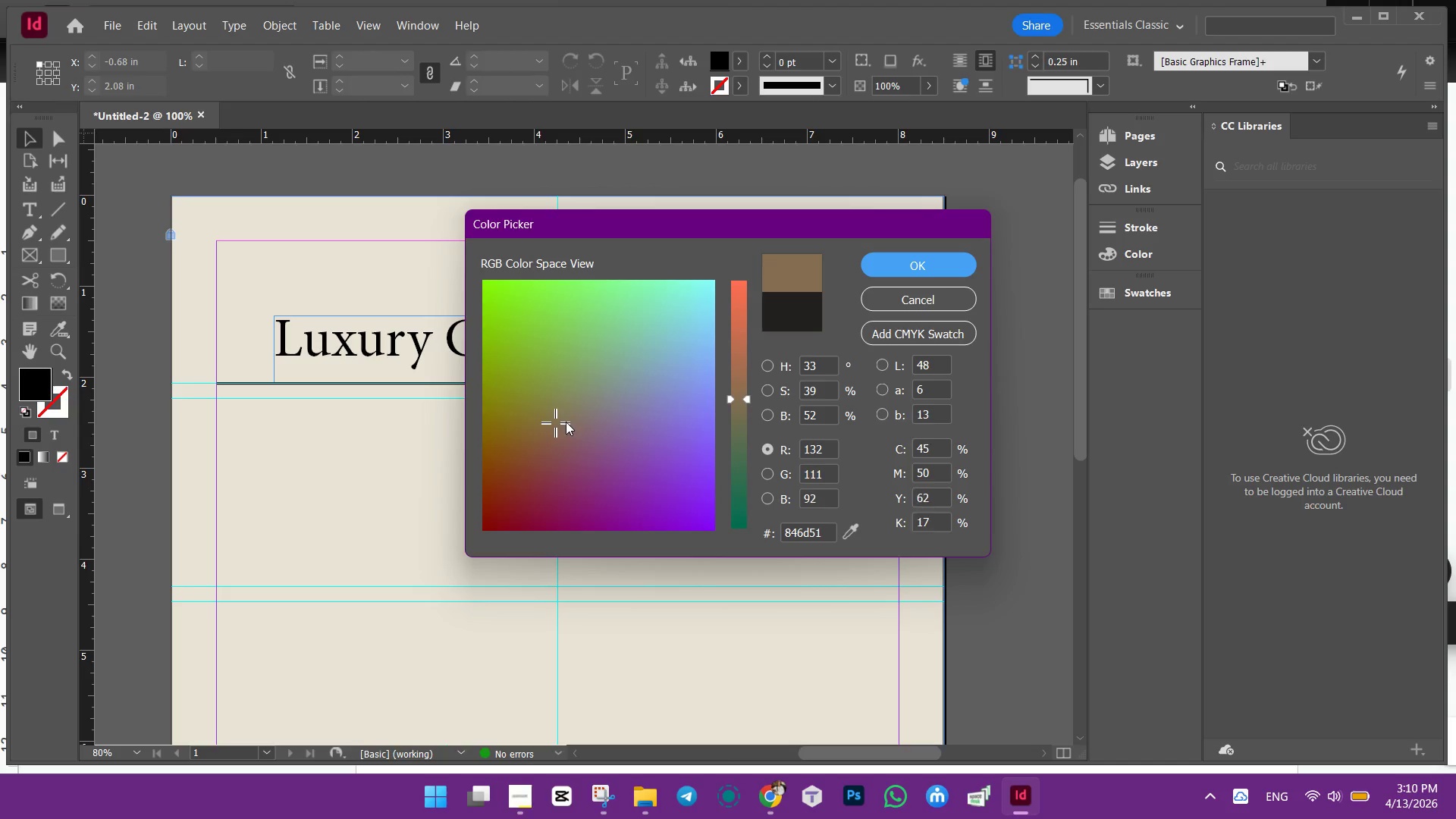 
left_click_drag(start_coordinate=[566, 422], to_coordinate=[572, 406])
 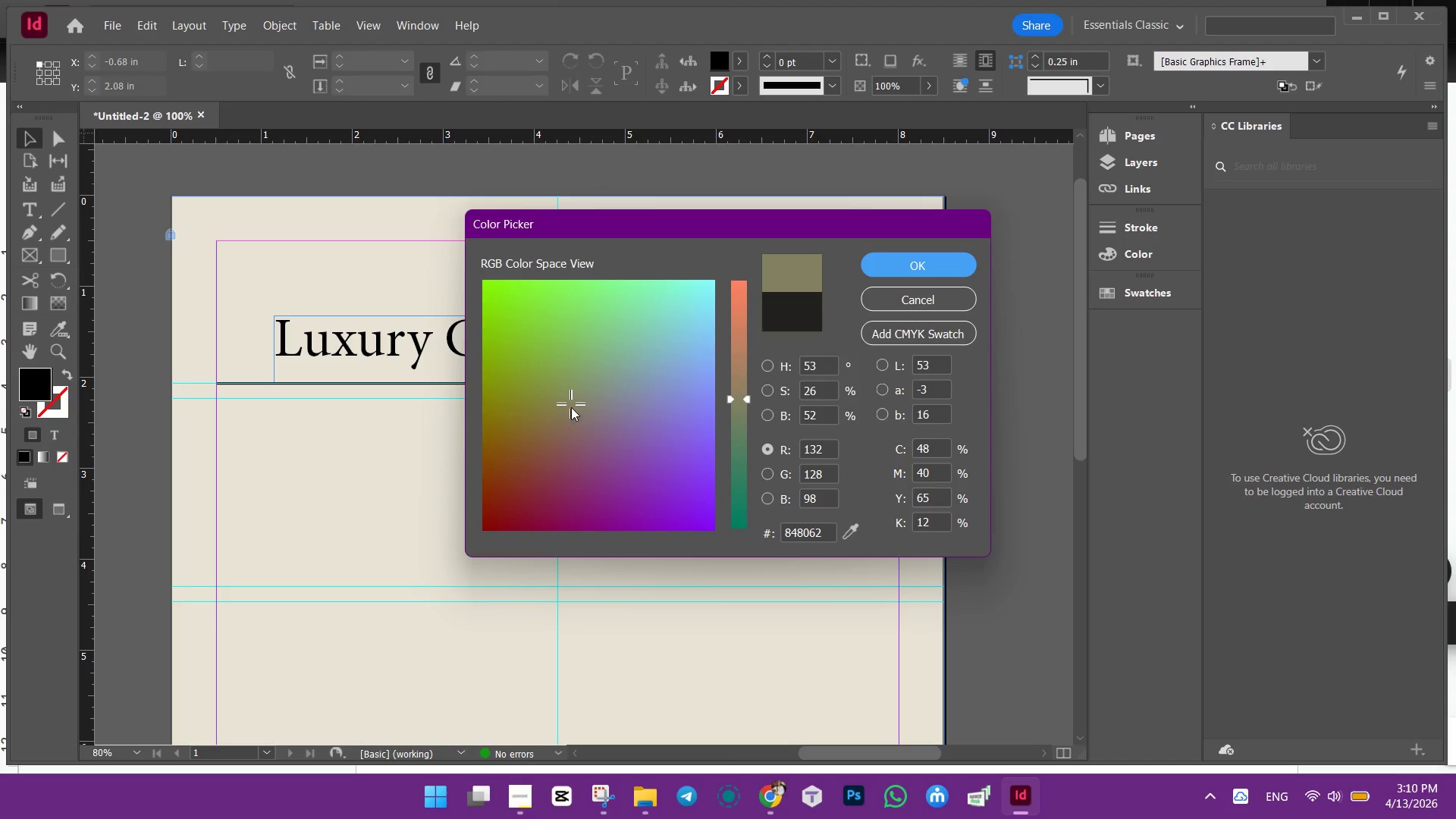 
left_click_drag(start_coordinate=[570, 406], to_coordinate=[548, 423])
 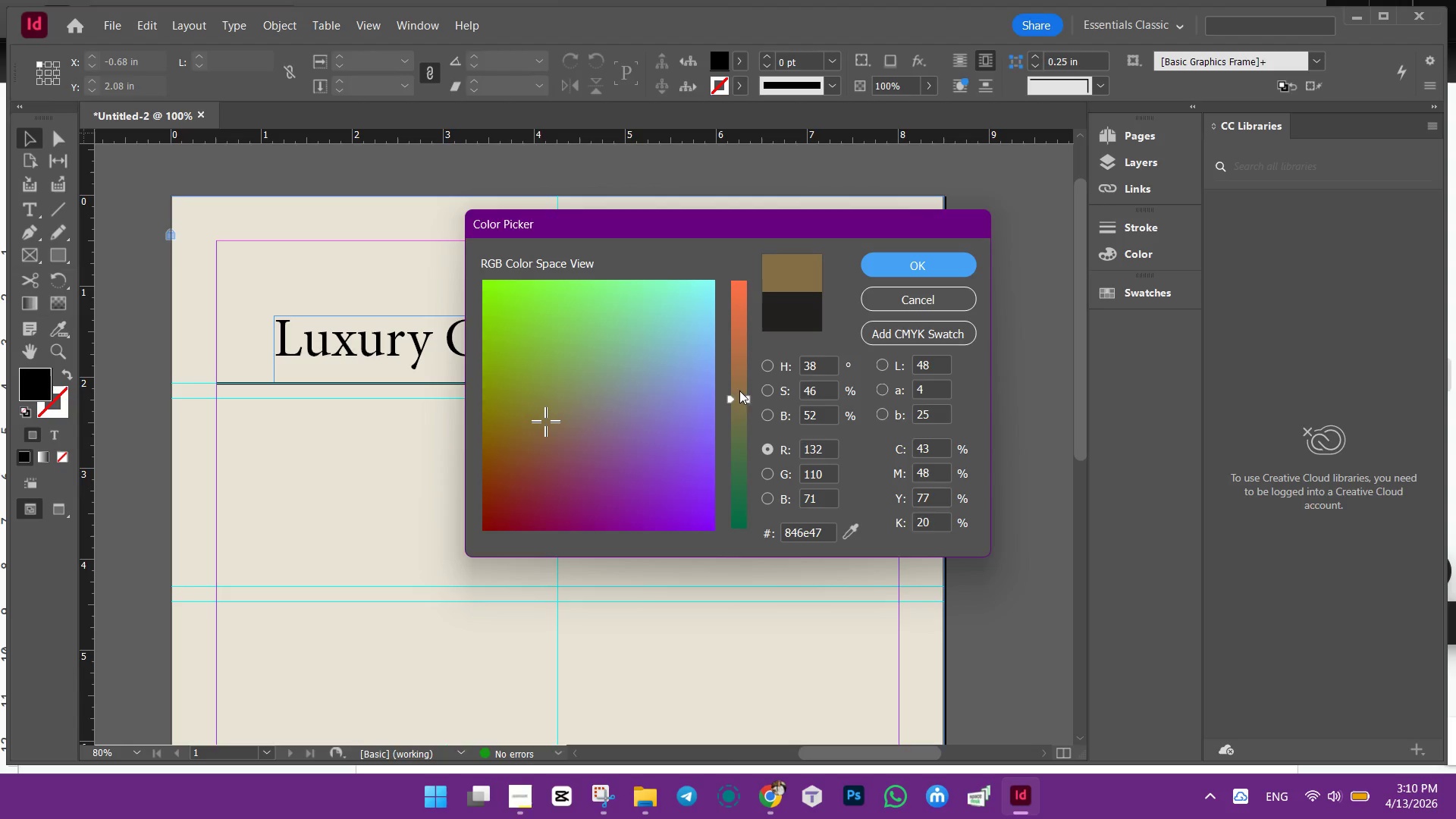 
left_click_drag(start_coordinate=[739, 391], to_coordinate=[739, 371])
 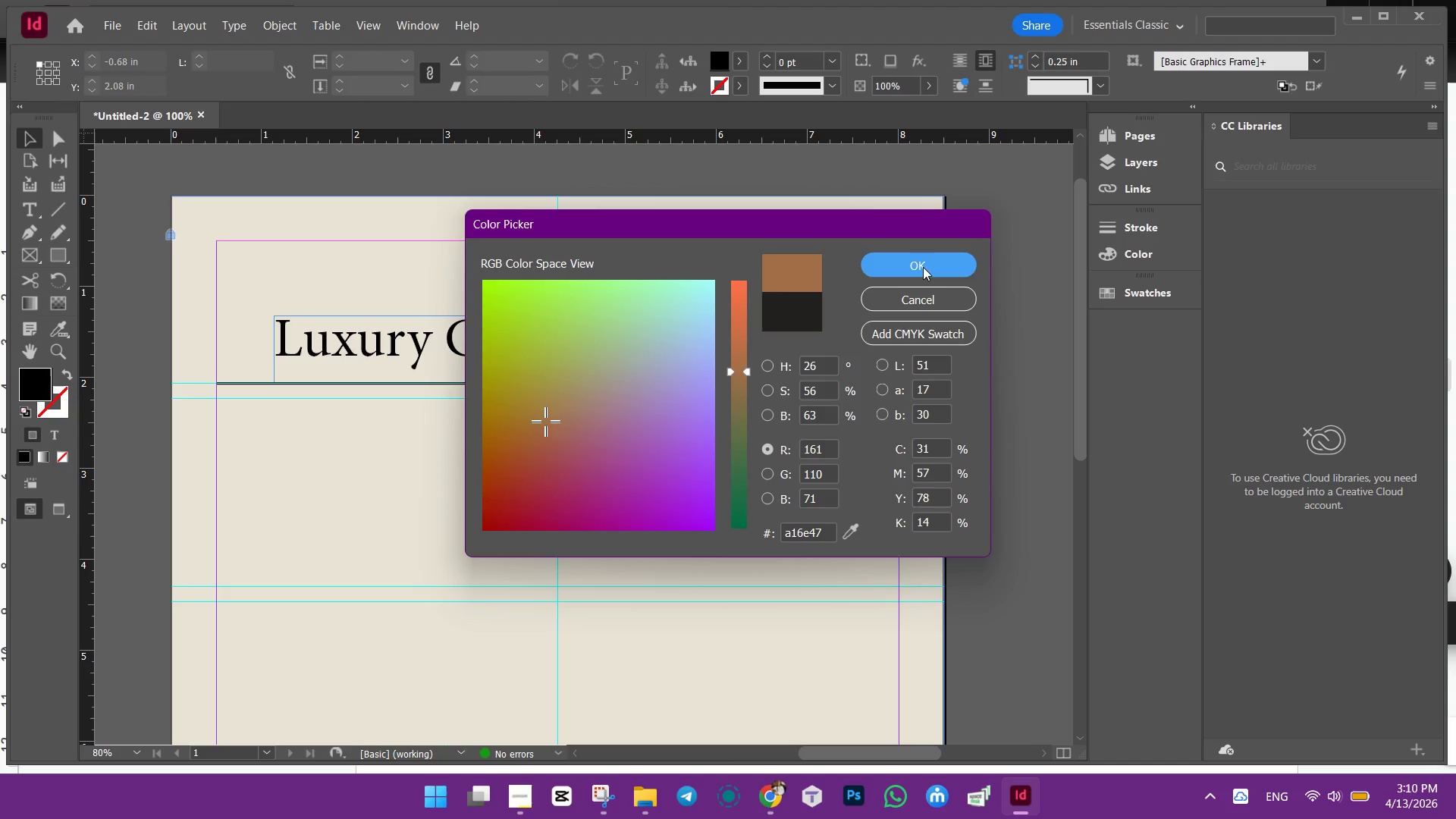 
left_click([923, 267])
 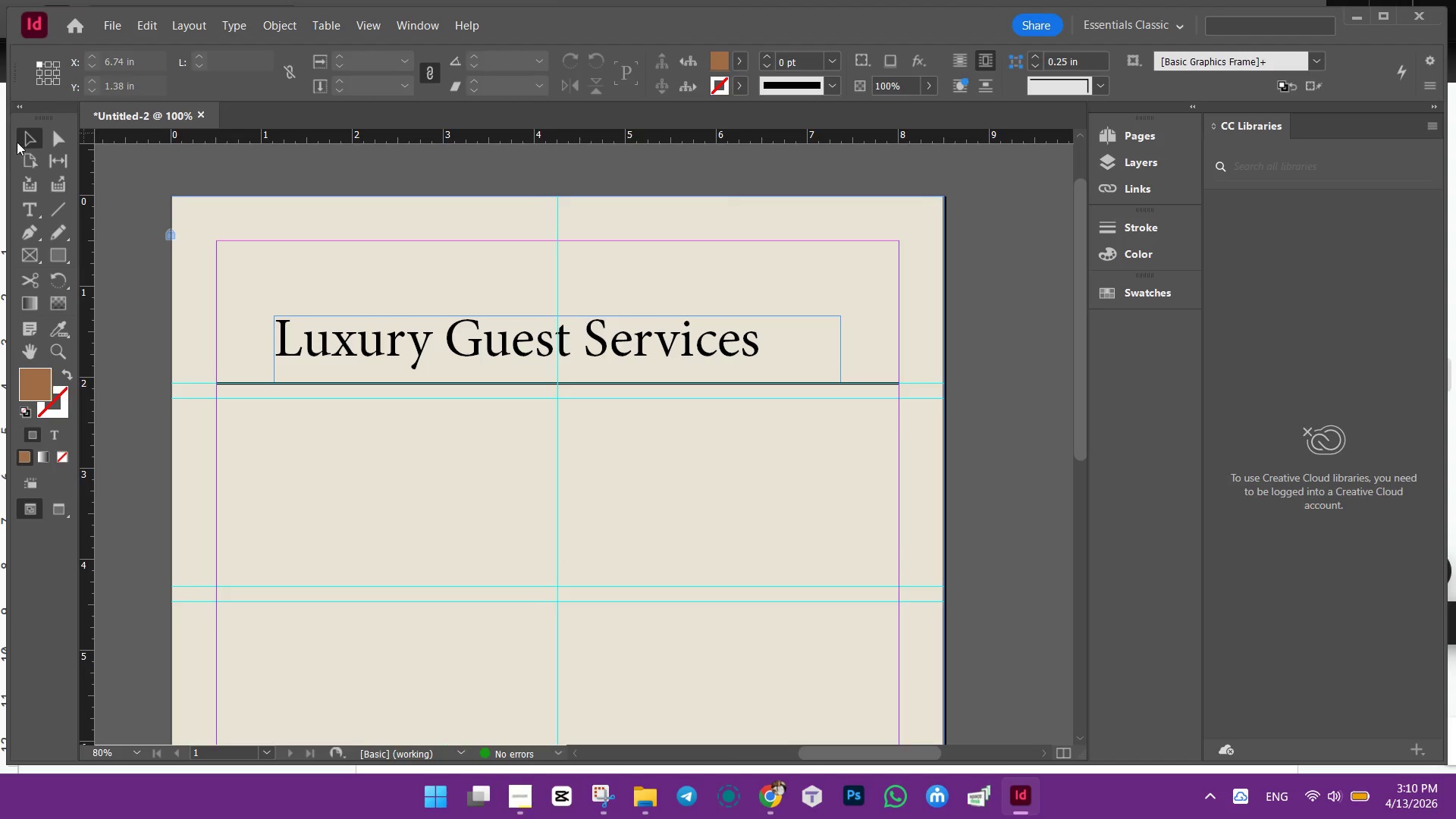 
double_click([23, 137])
 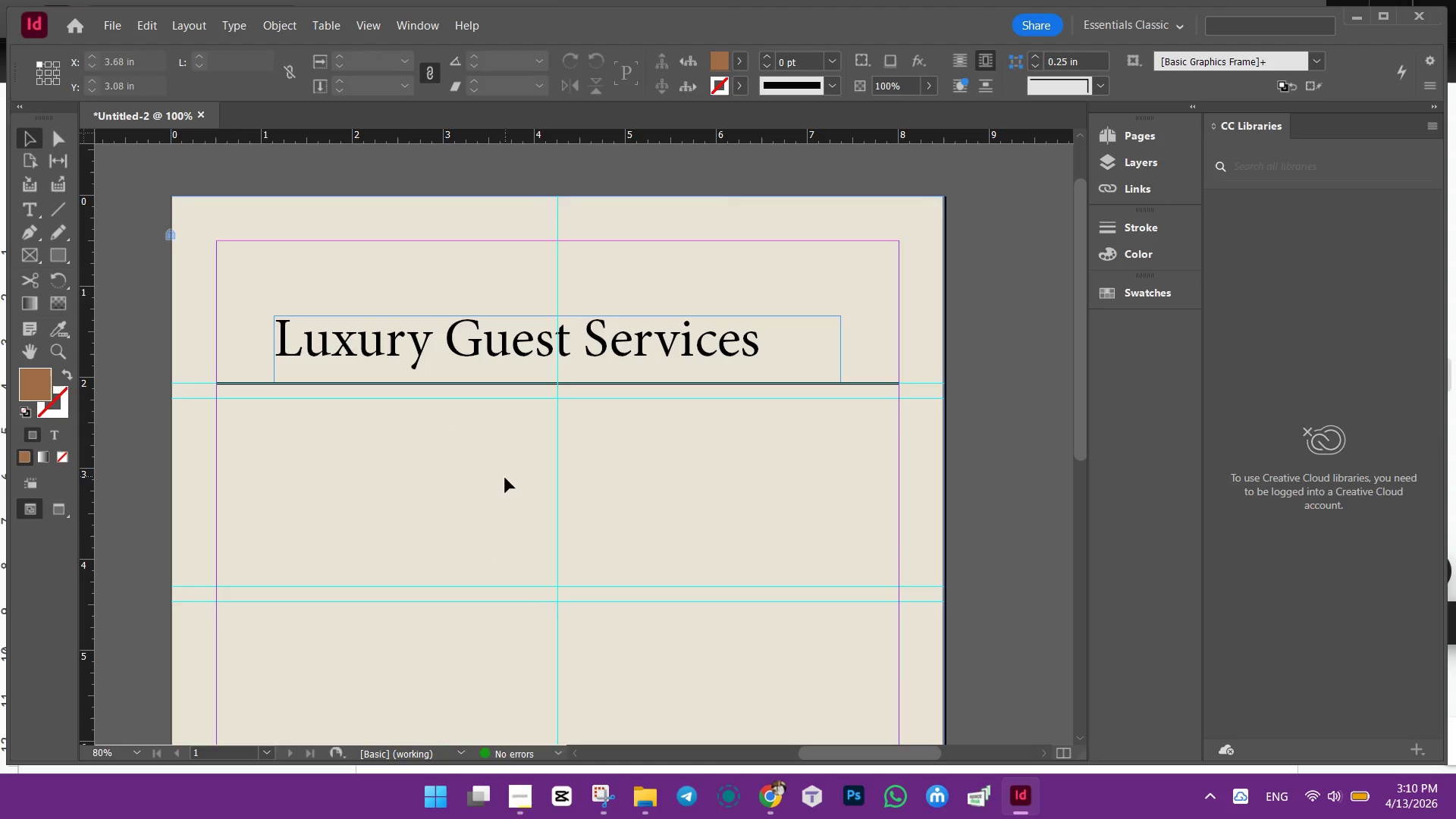 
left_click([505, 478])
 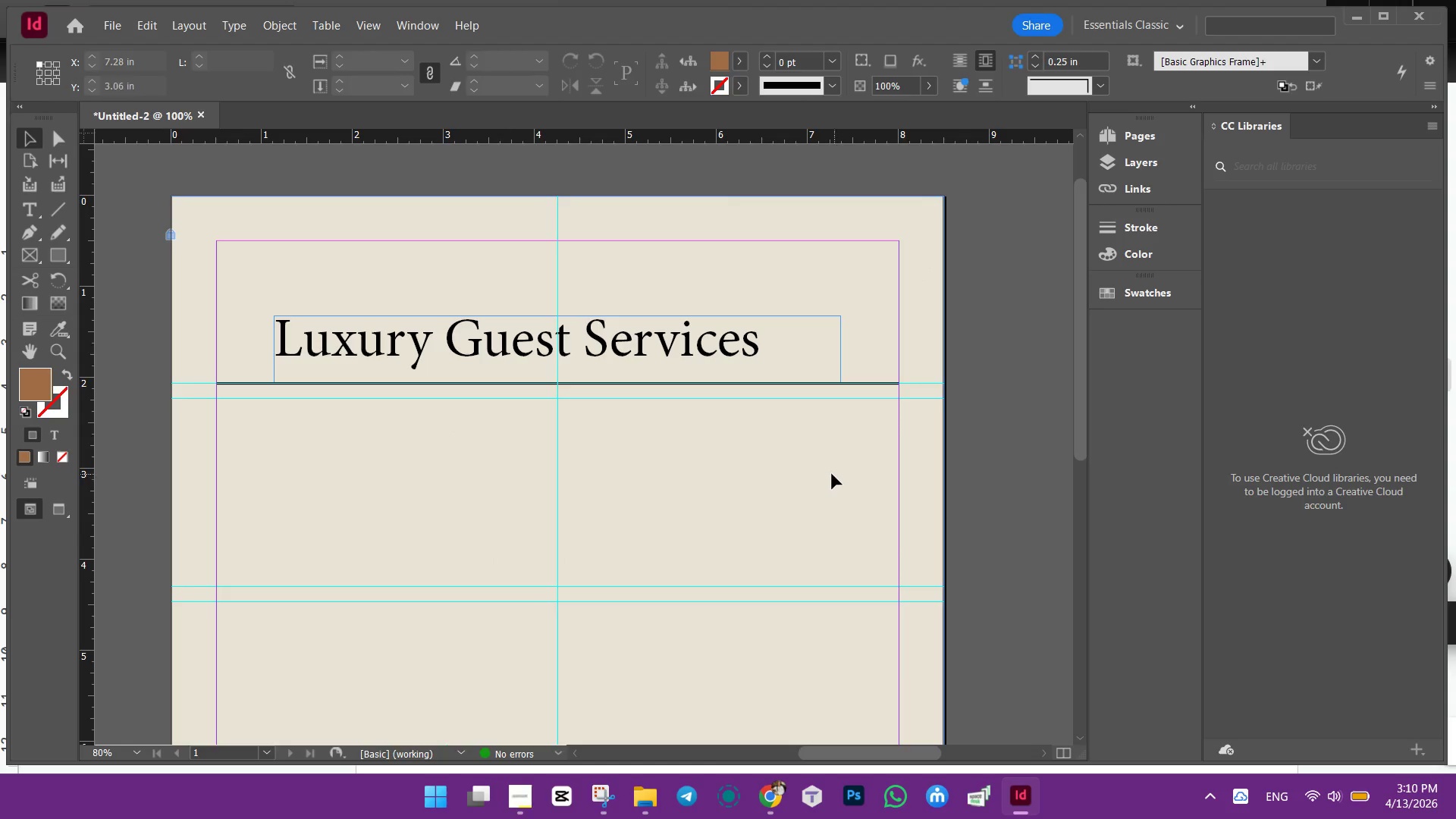 
left_click([832, 474])
 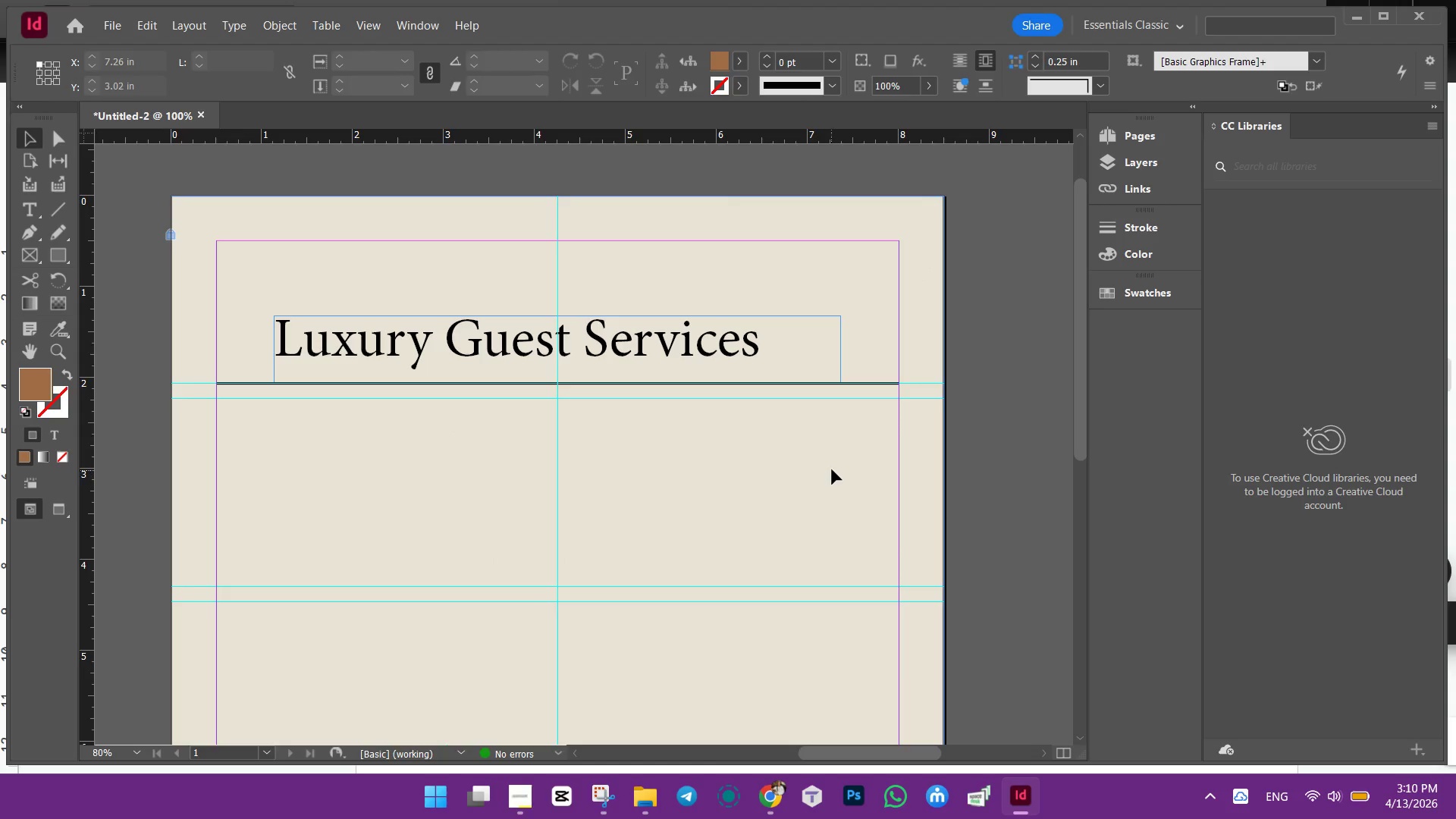 
left_click([832, 469])
 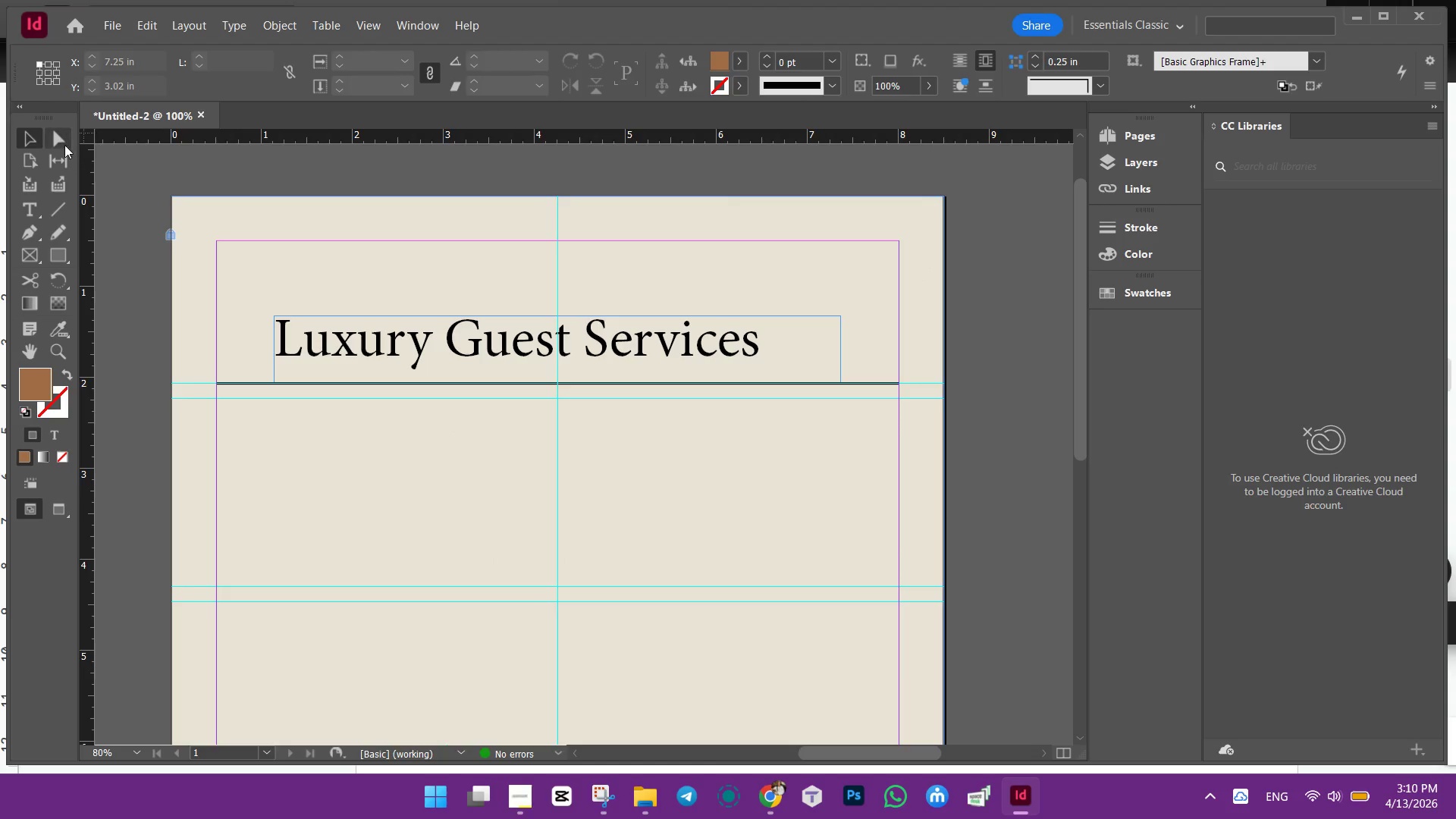 
left_click([52, 138])
 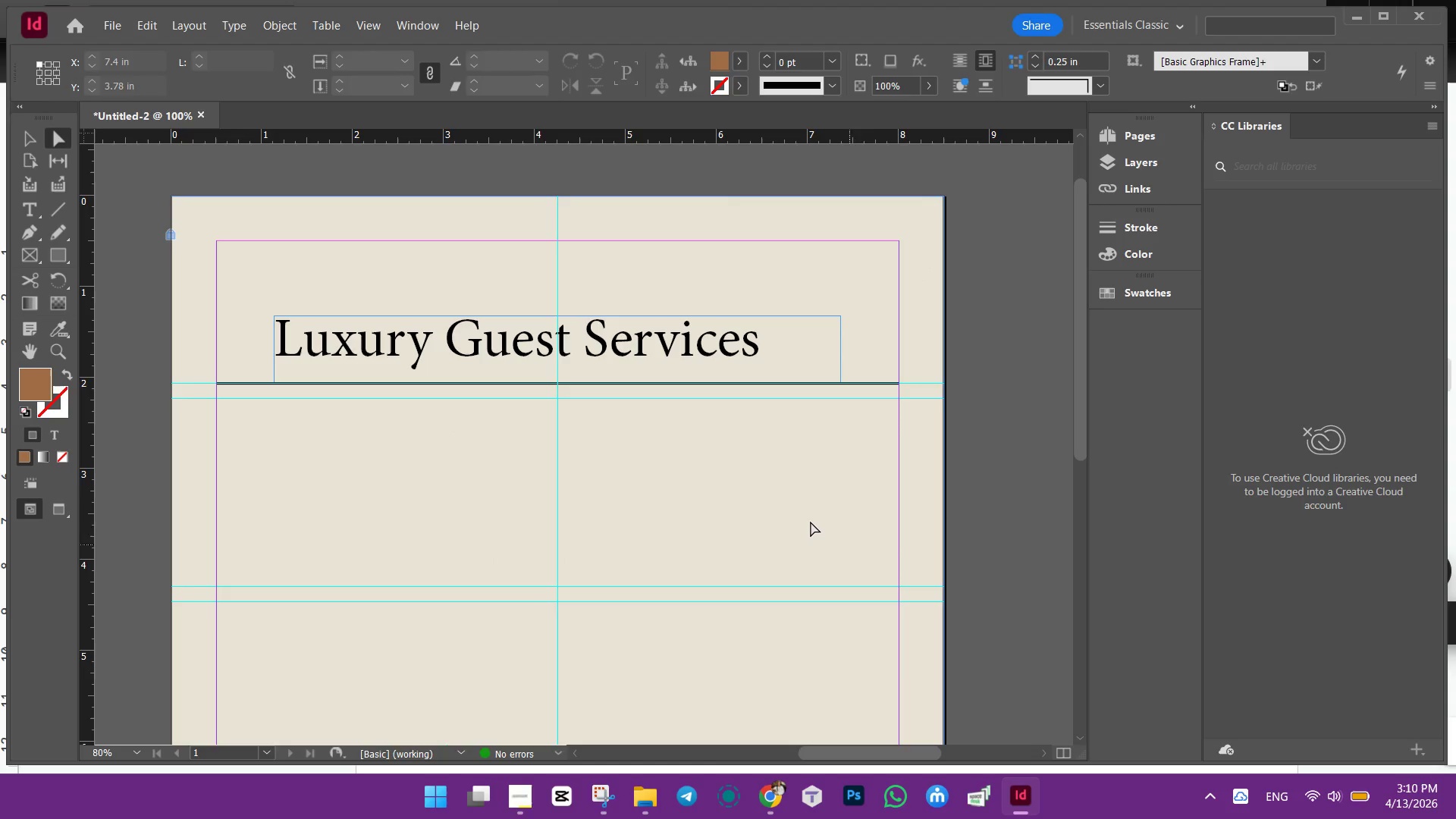 
left_click([810, 522])
 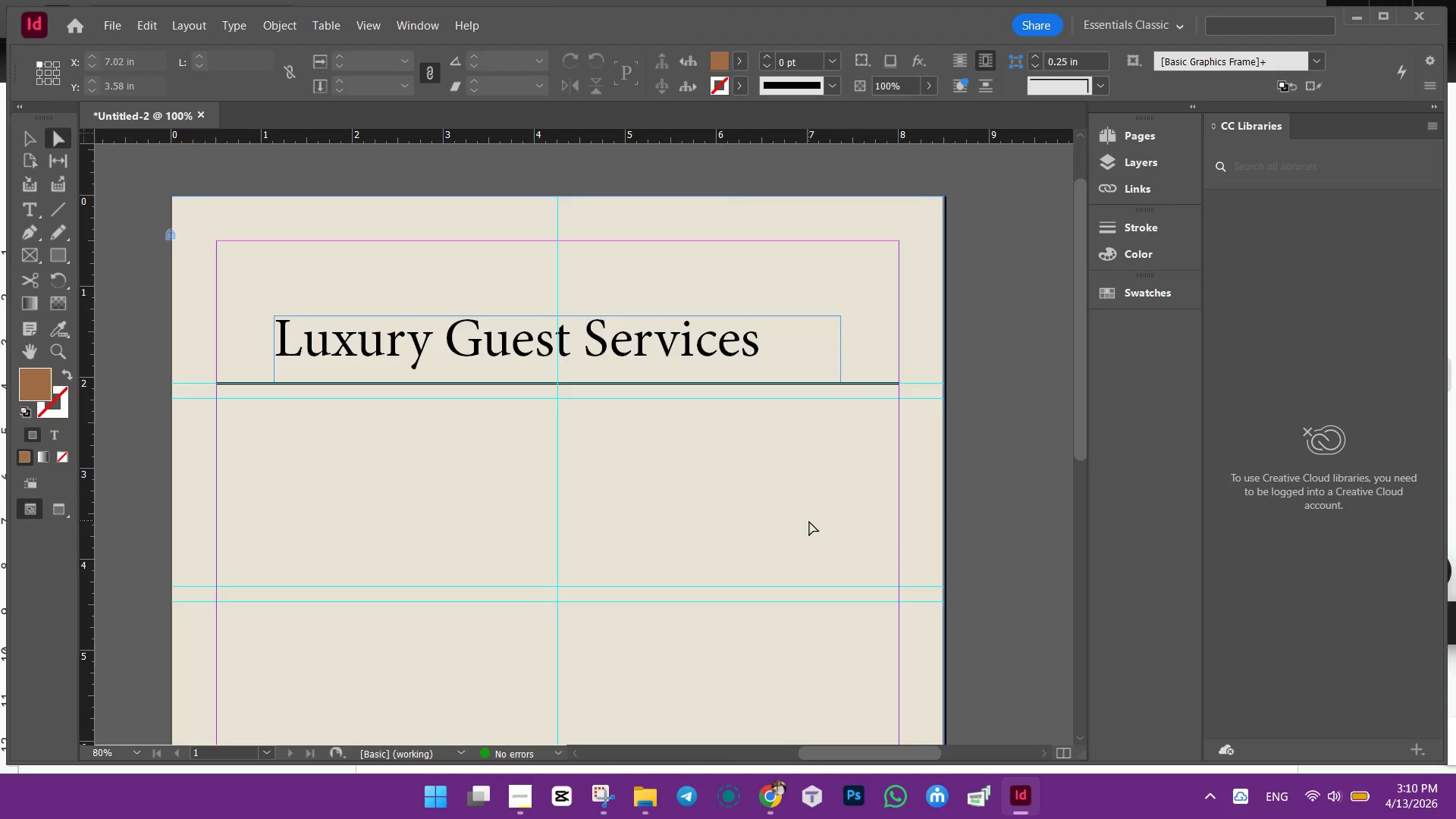 
left_click([809, 521])
 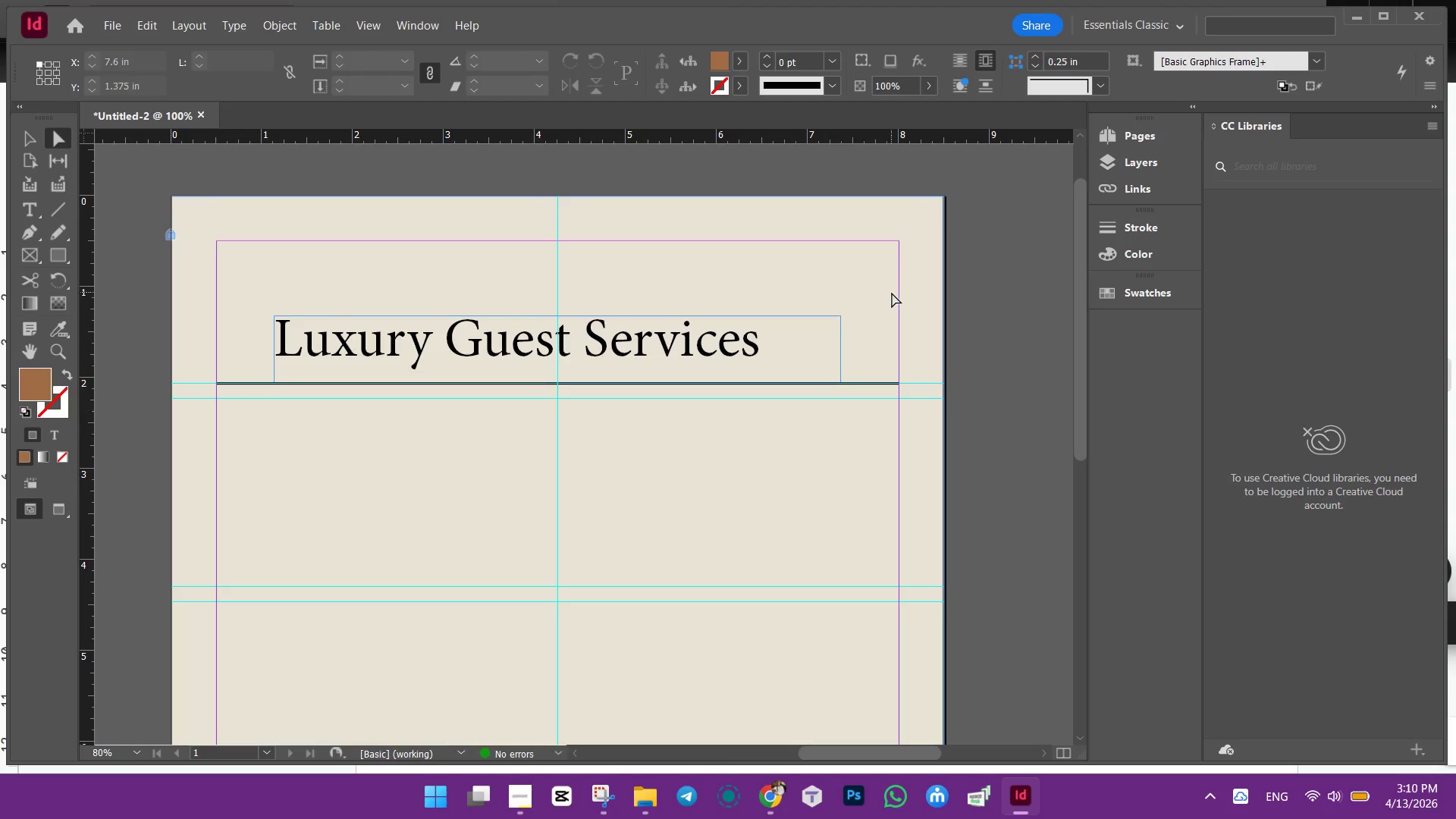 
left_click([892, 293])
 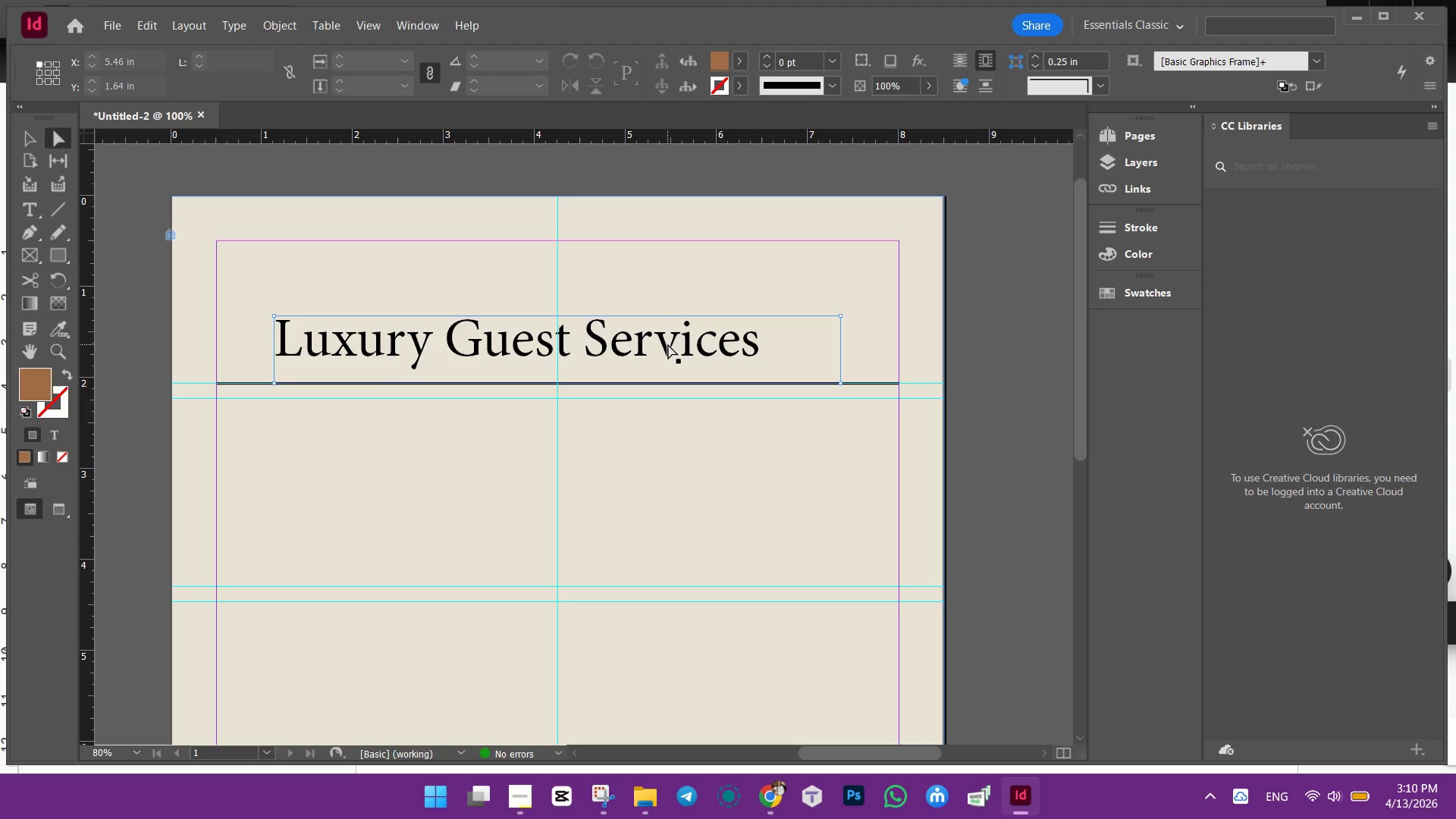 
left_click_drag(start_coordinate=[668, 344], to_coordinate=[676, 325])
 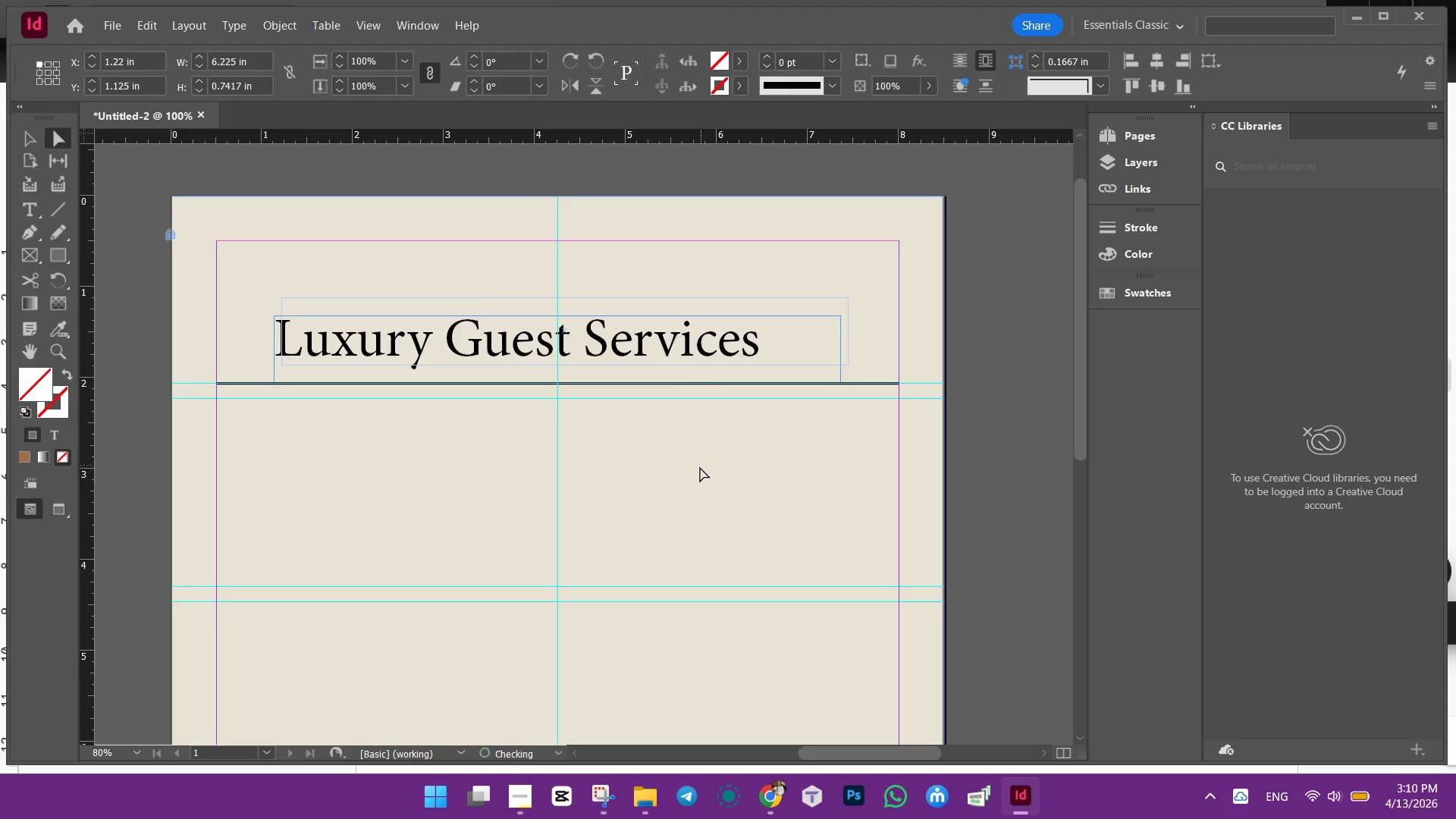 
left_click([700, 467])
 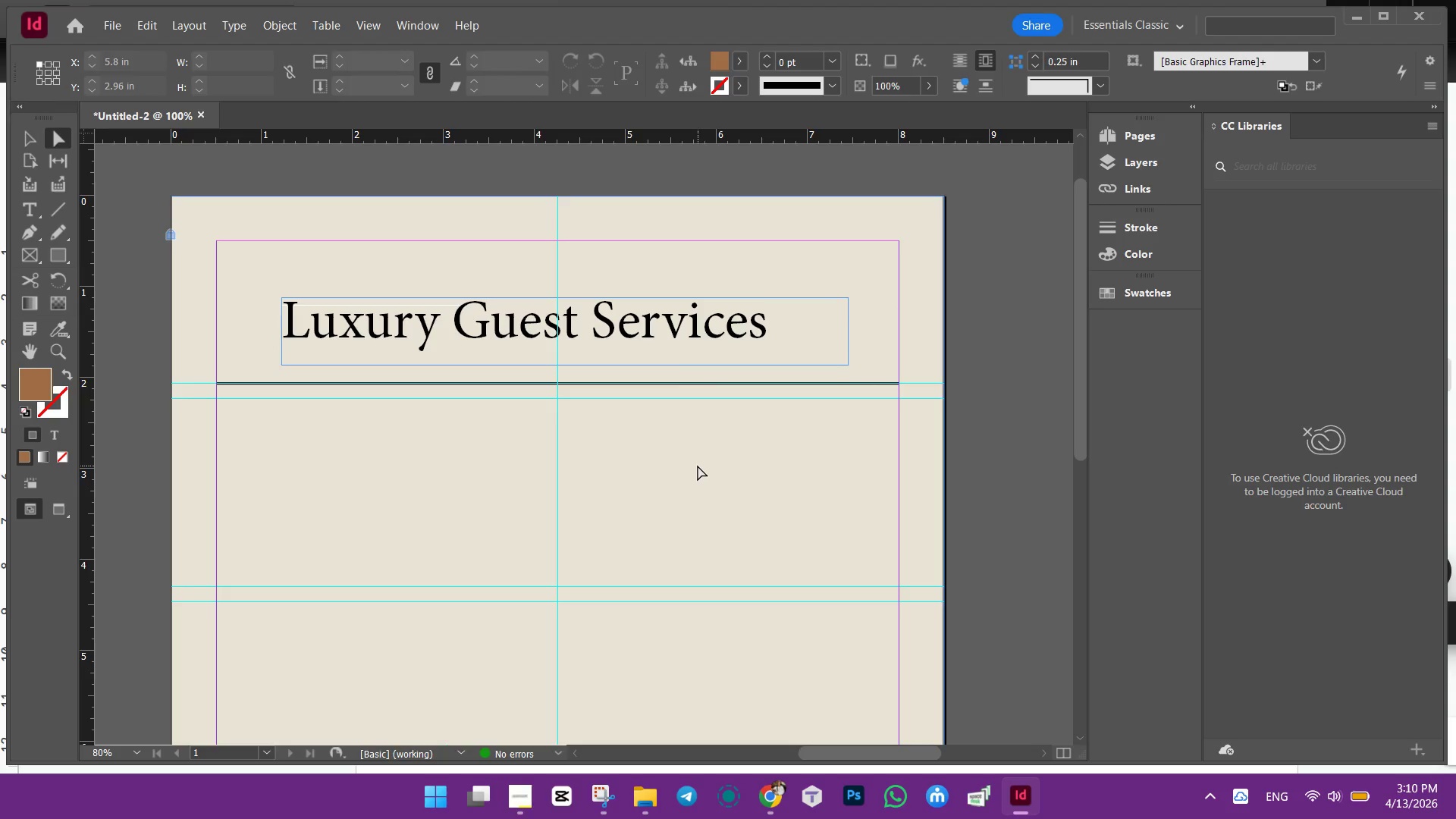 
left_click([698, 466])
 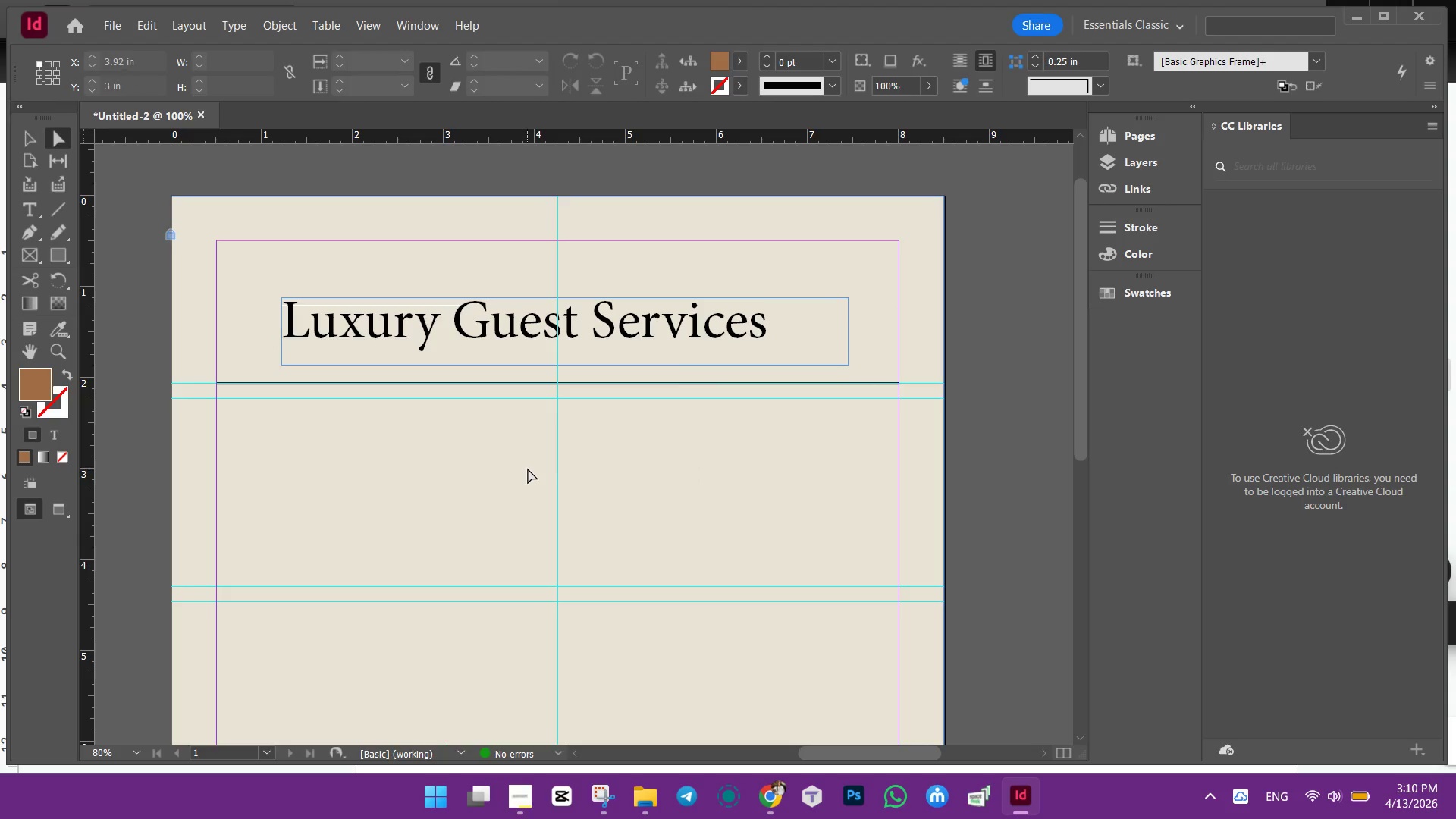 
hold_key(key=AltLeft, duration=0.83)
scroll: coordinate [522, 457], scroll_direction: up, amount: 2.0
 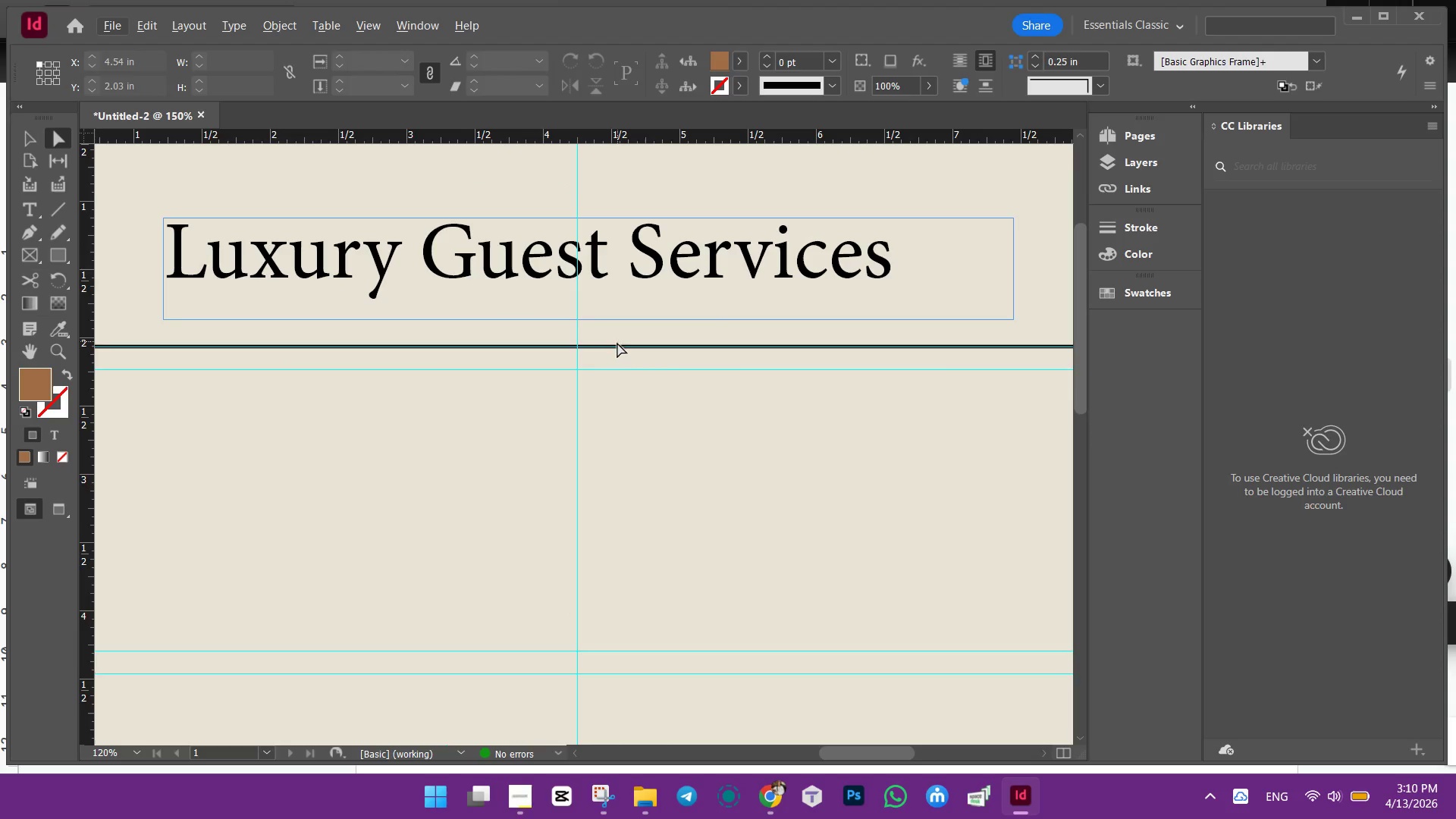 
left_click([617, 347])
 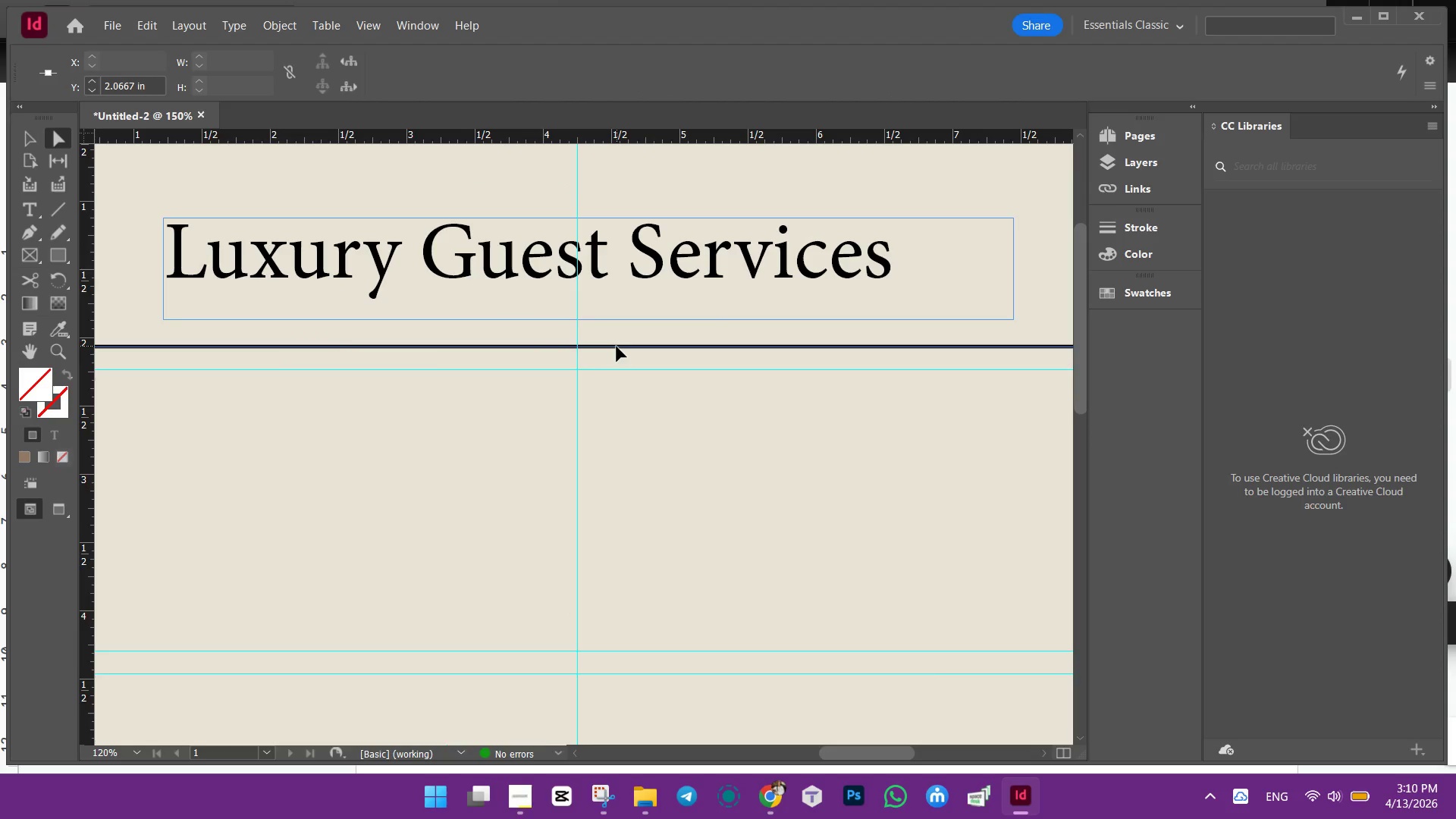 
left_click([617, 347])
 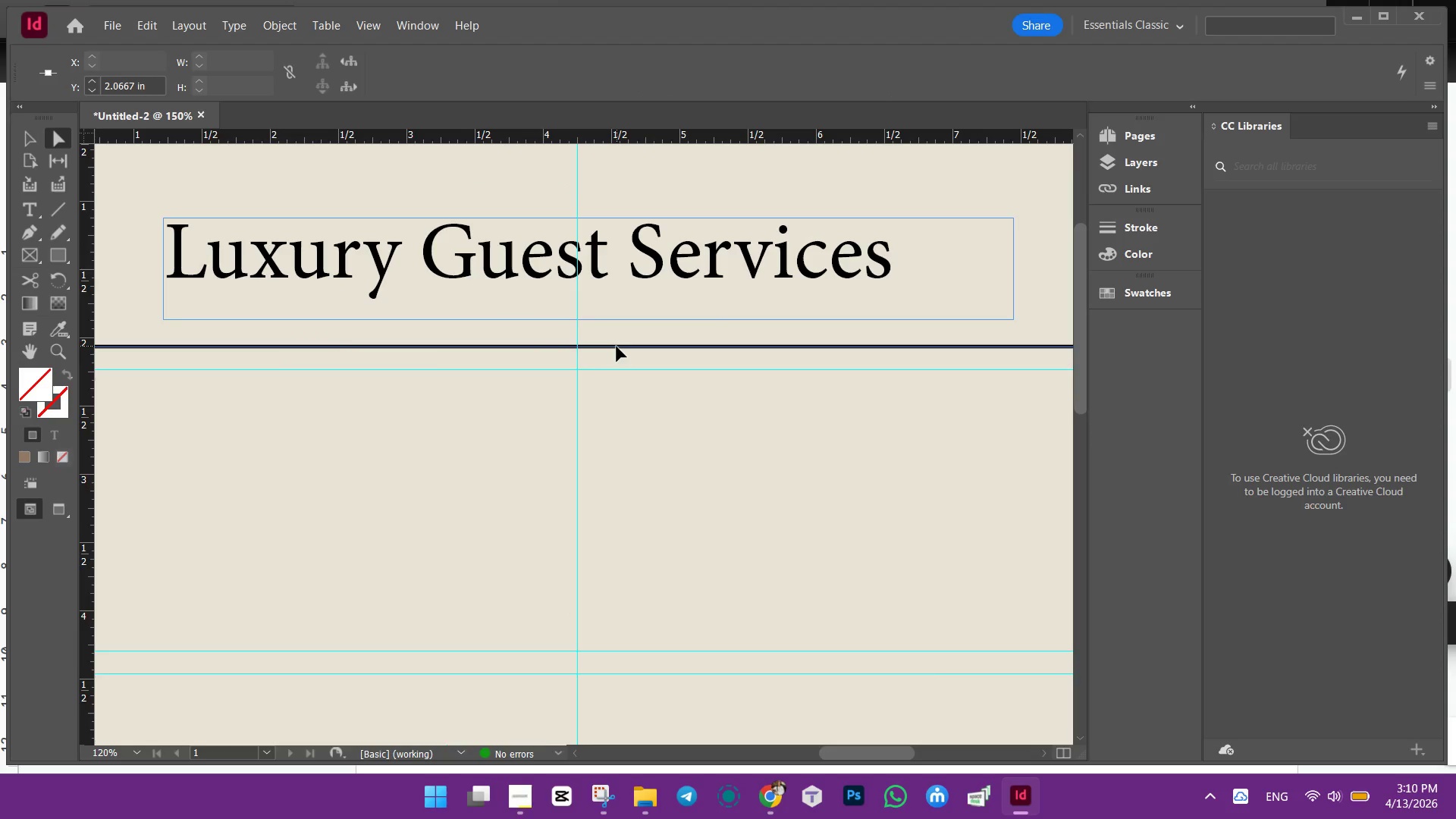 
double_click([617, 347])
 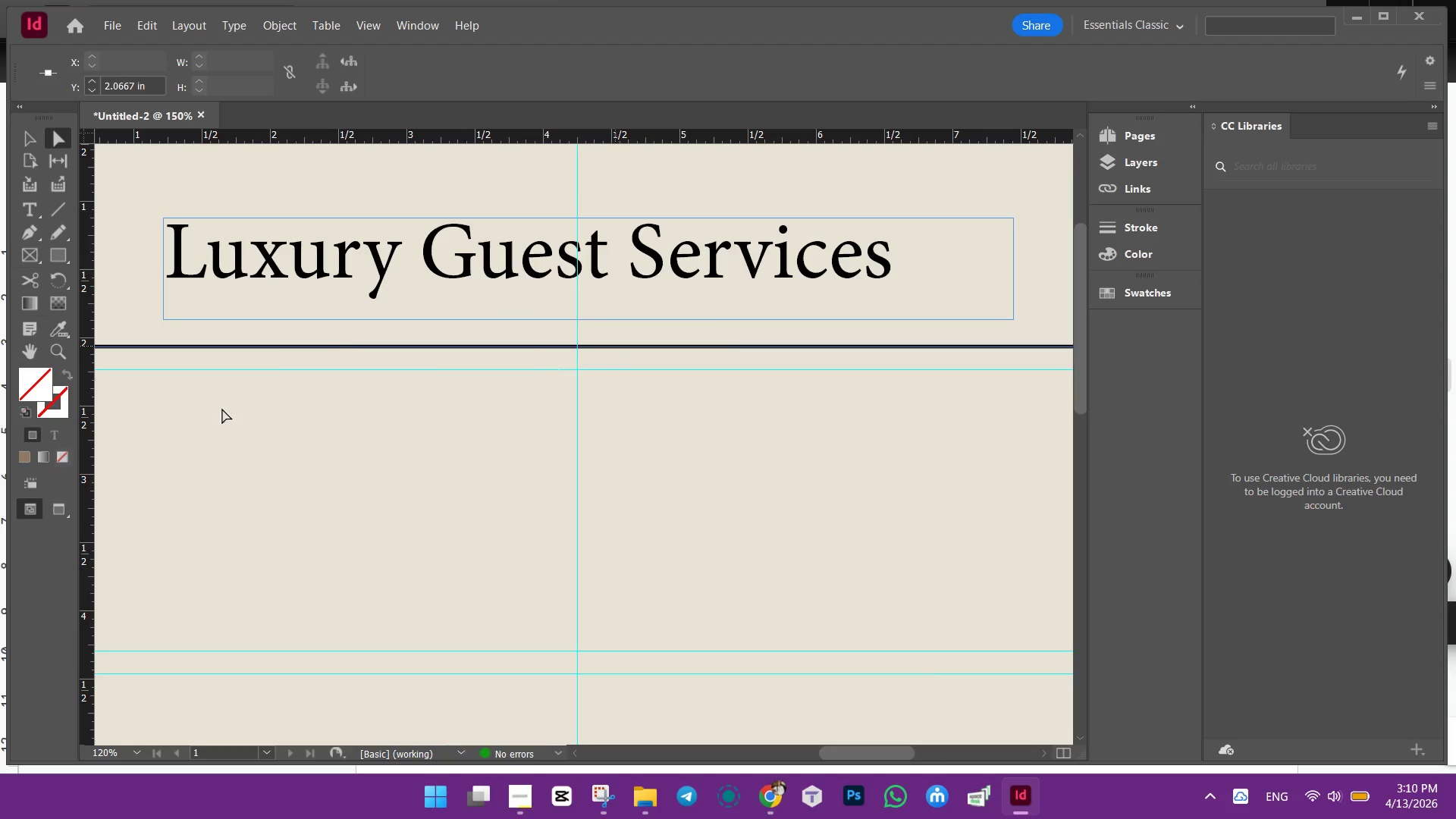 
left_click([617, 347])
 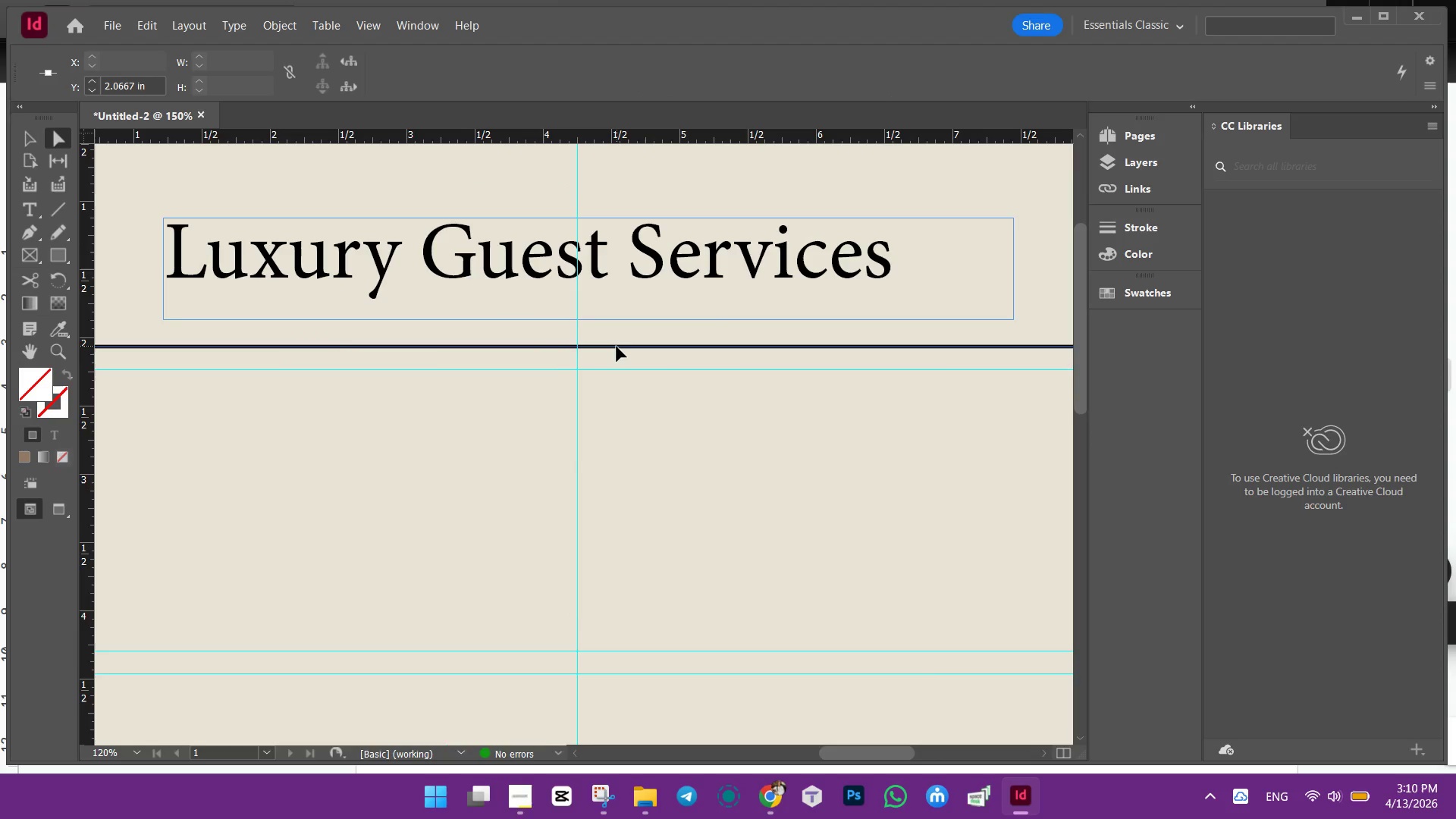 
triple_click([617, 347])
 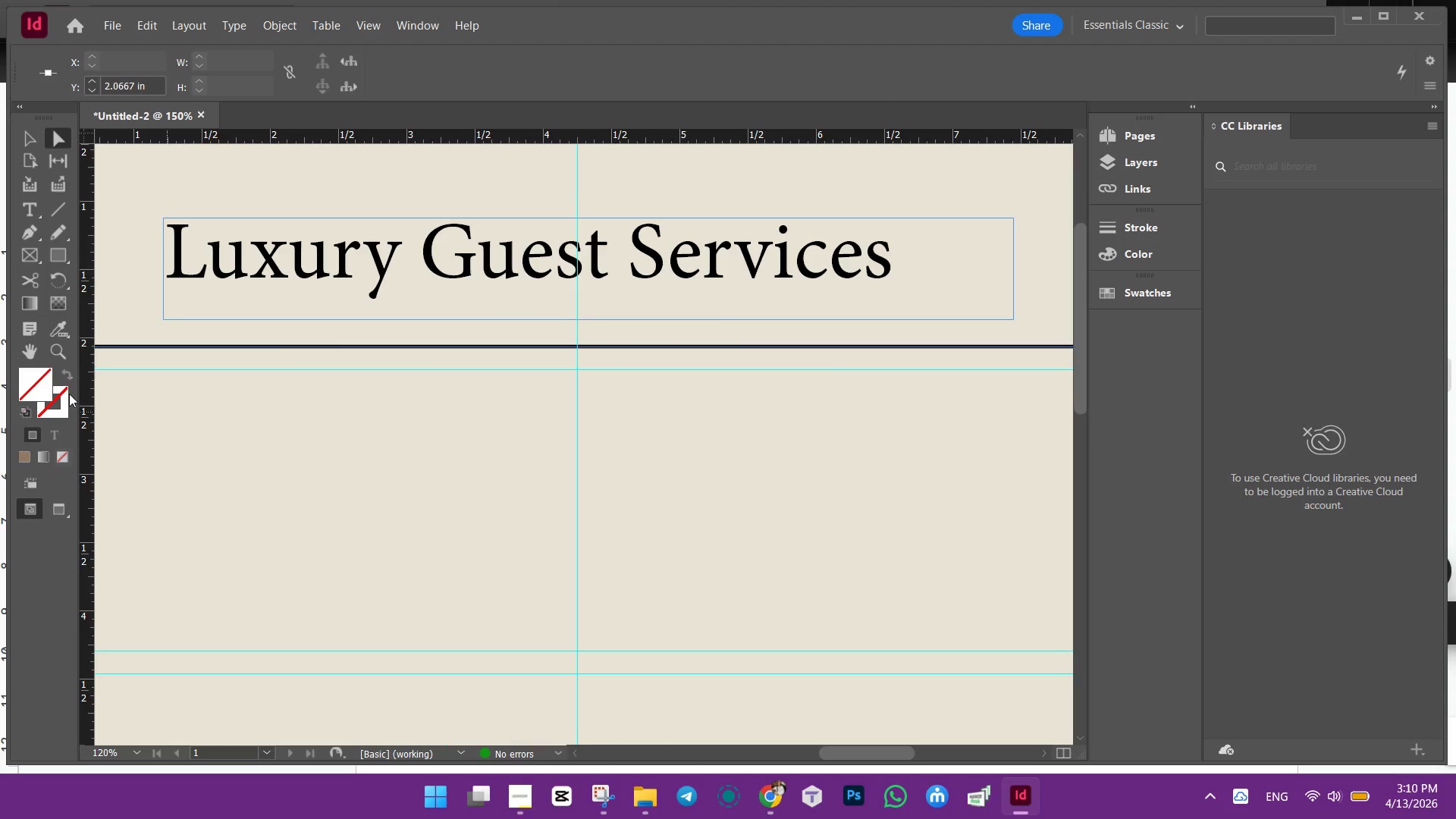 
triple_click([617, 347])
 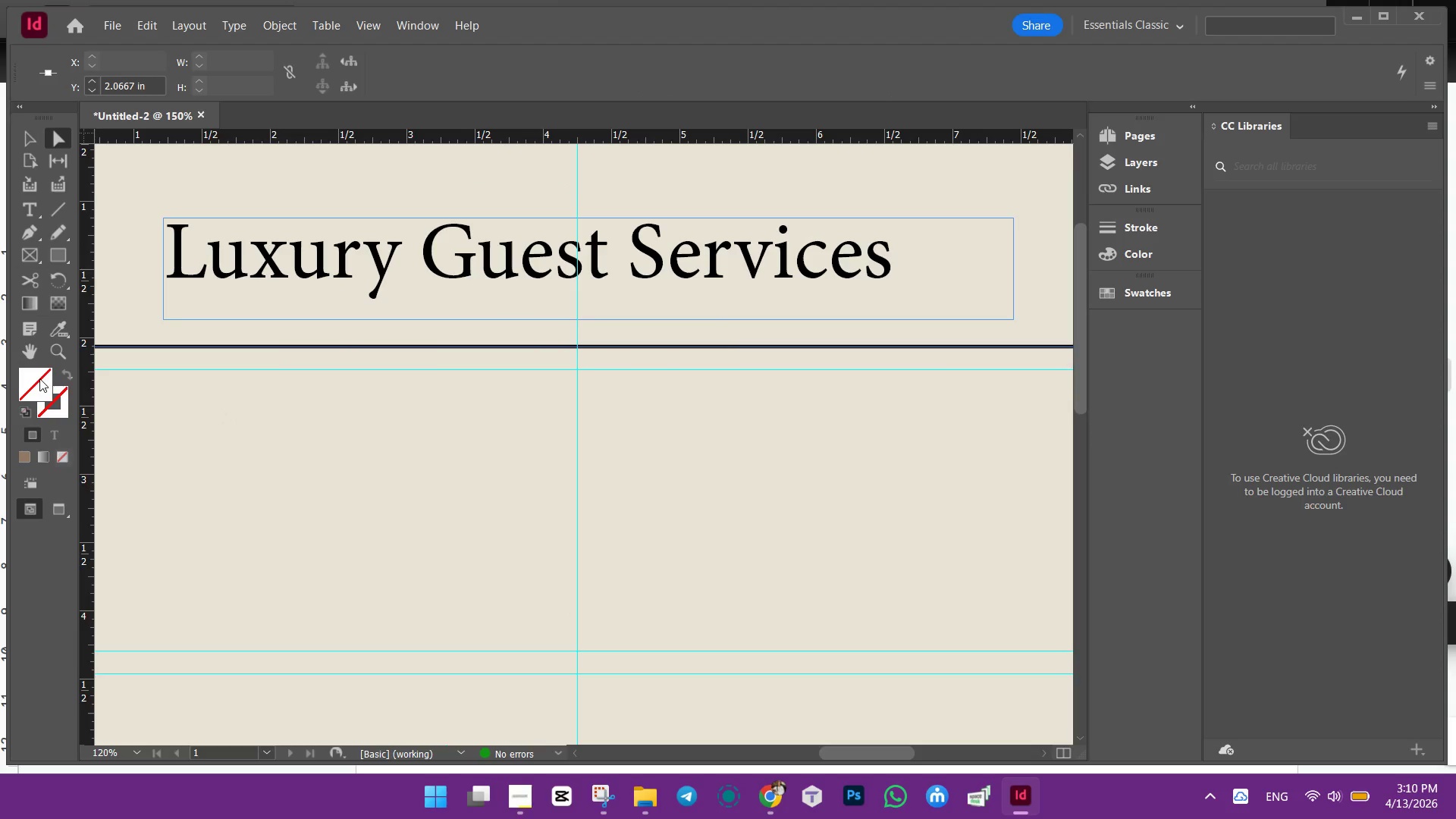 
left_click([40, 378])
 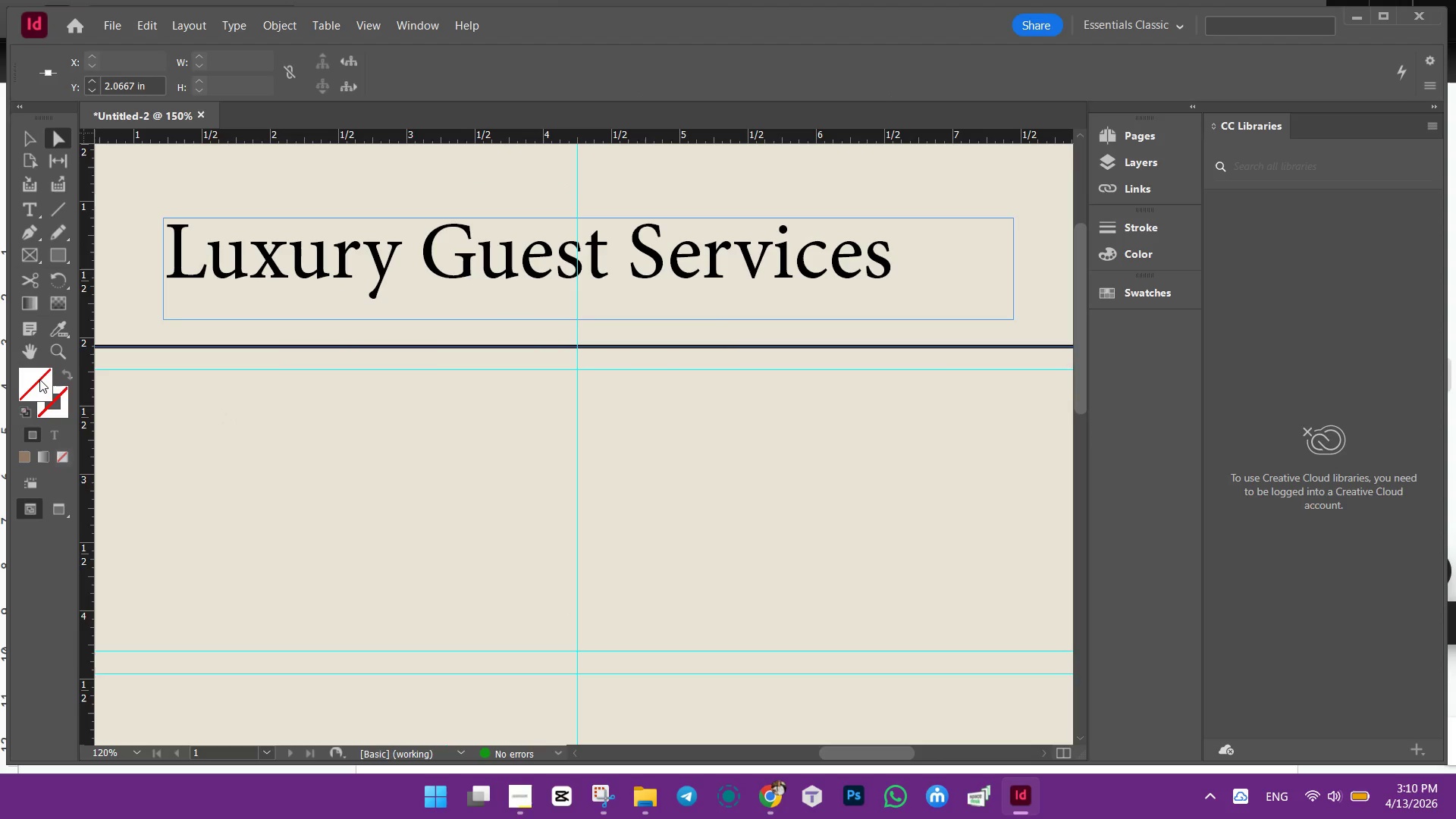 
double_click([39, 379])
 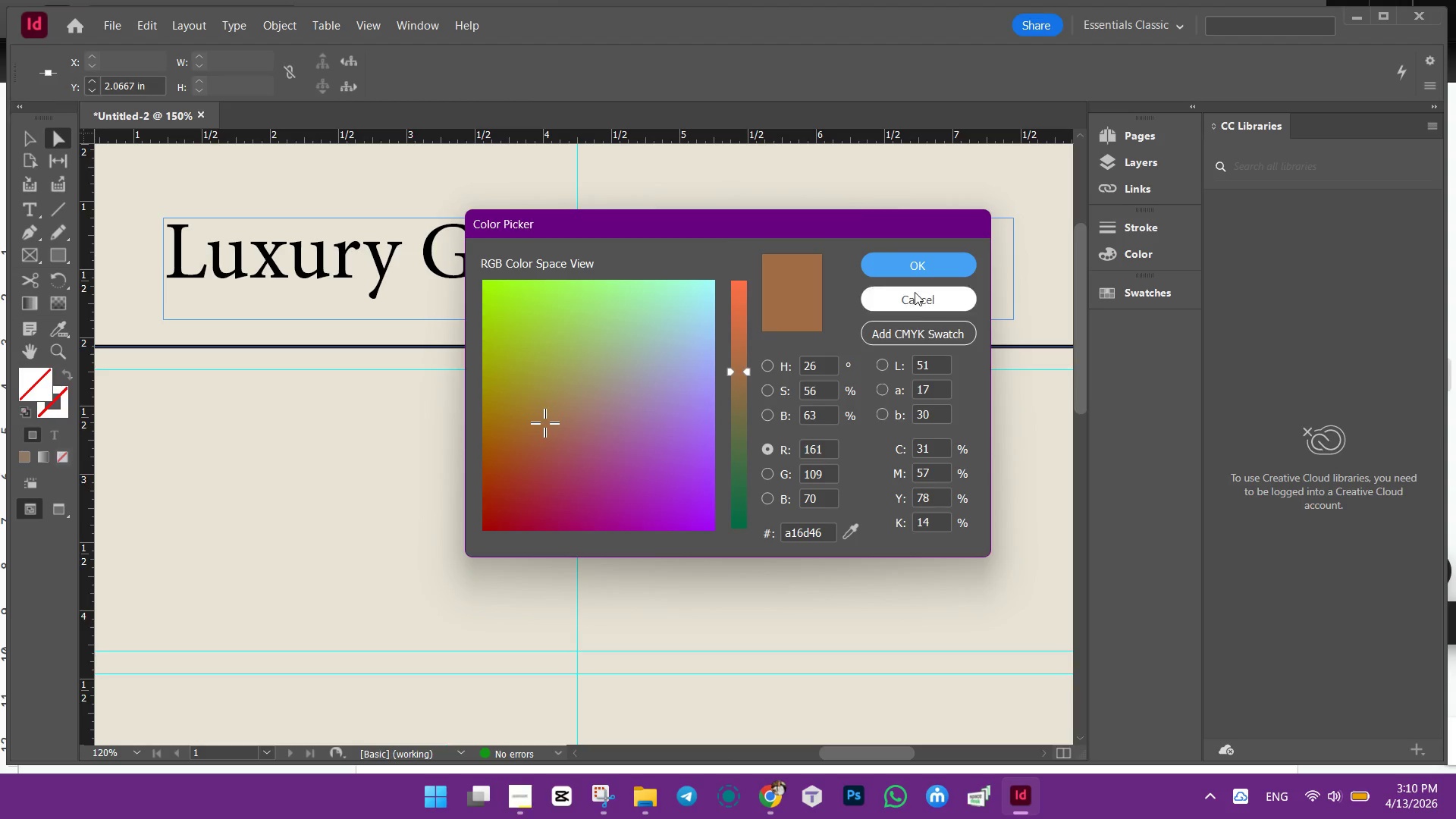 
left_click([916, 264])
 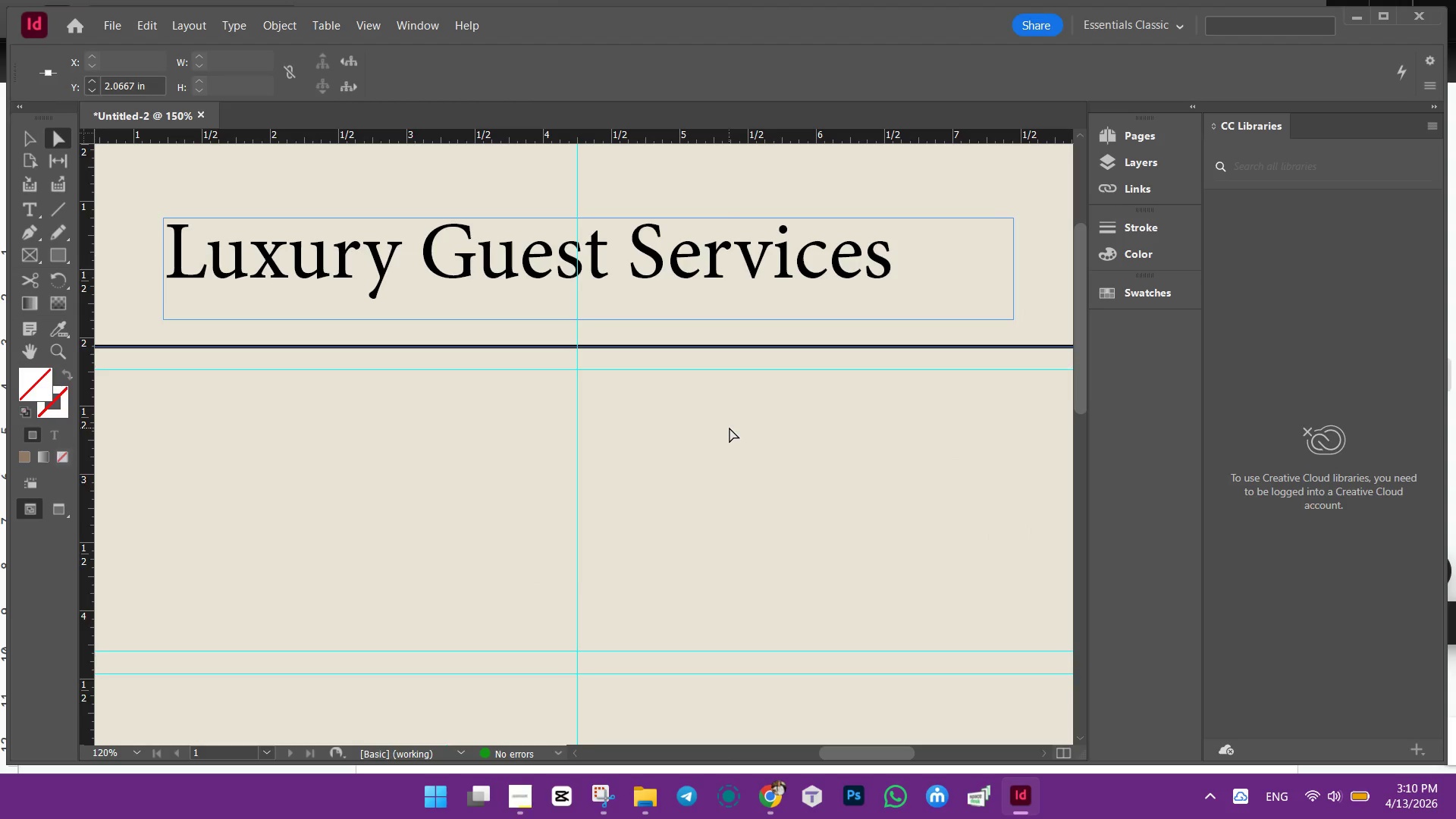 
hold_key(key=AltLeft, duration=0.55)
scroll: coordinate [728, 431], scroll_direction: down, amount: 4.0
 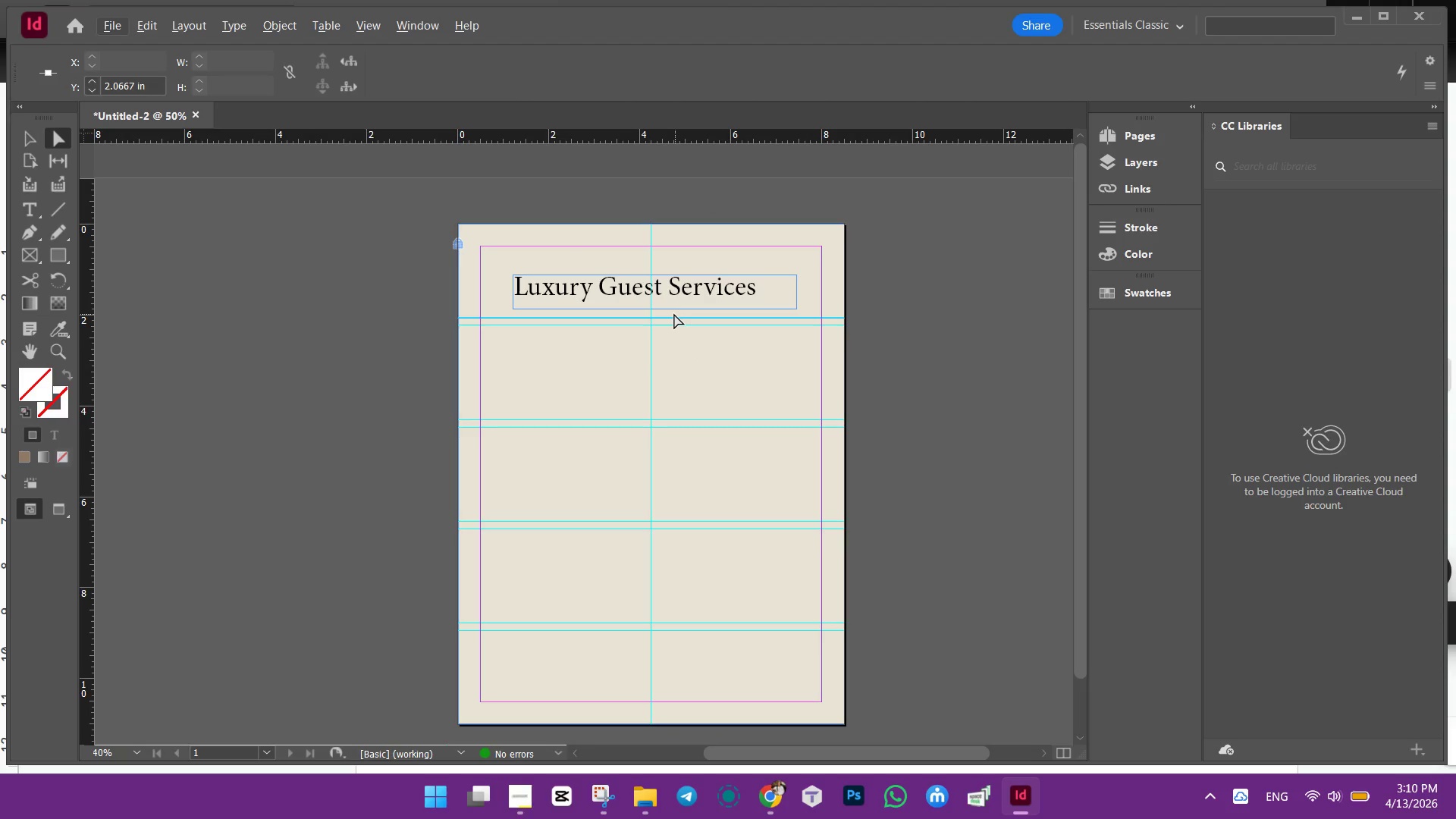 
hold_key(key=AltLeft, duration=0.36)
scroll: coordinate [674, 314], scroll_direction: up, amount: 1.0
 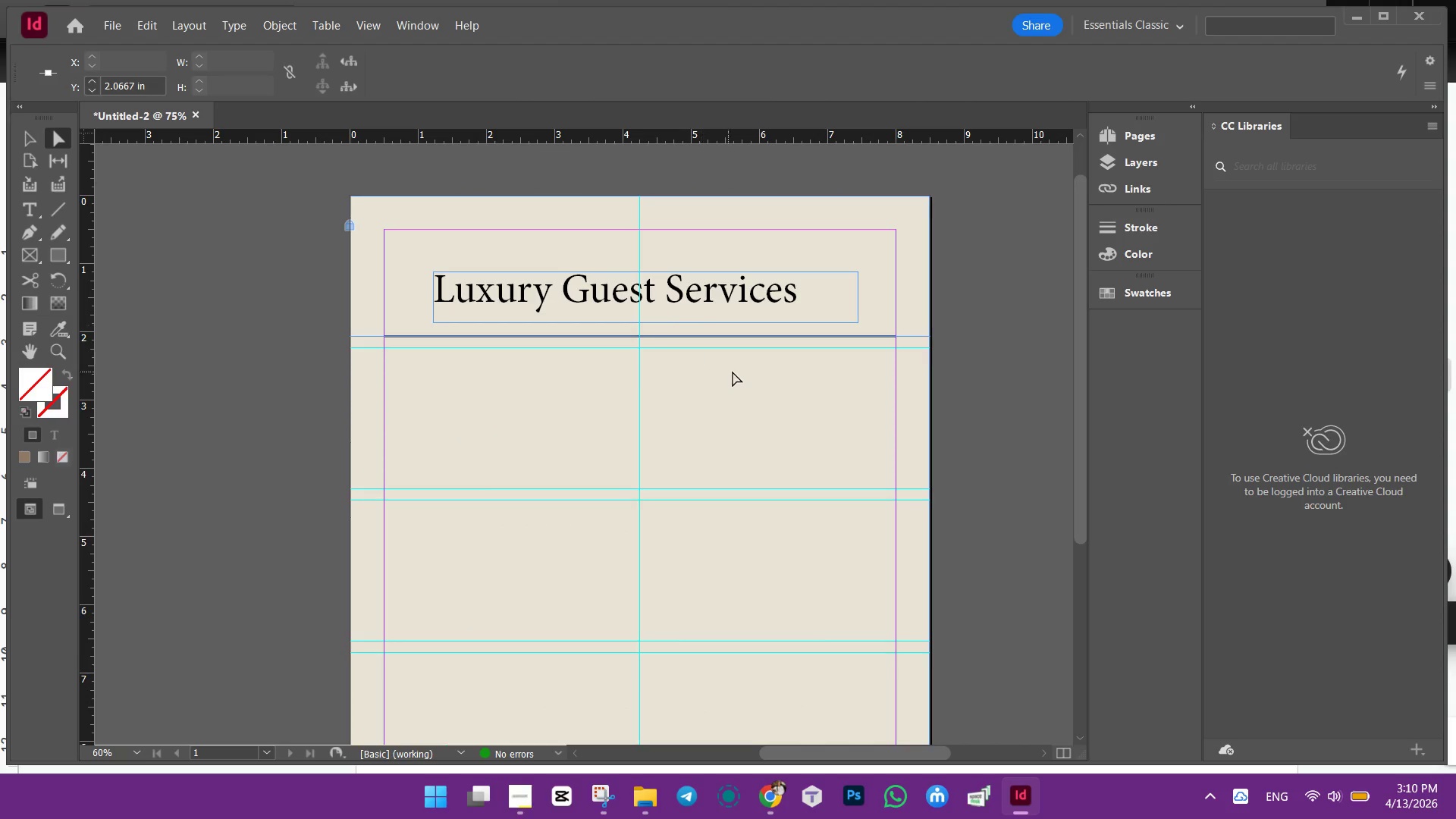 
left_click([734, 376])
 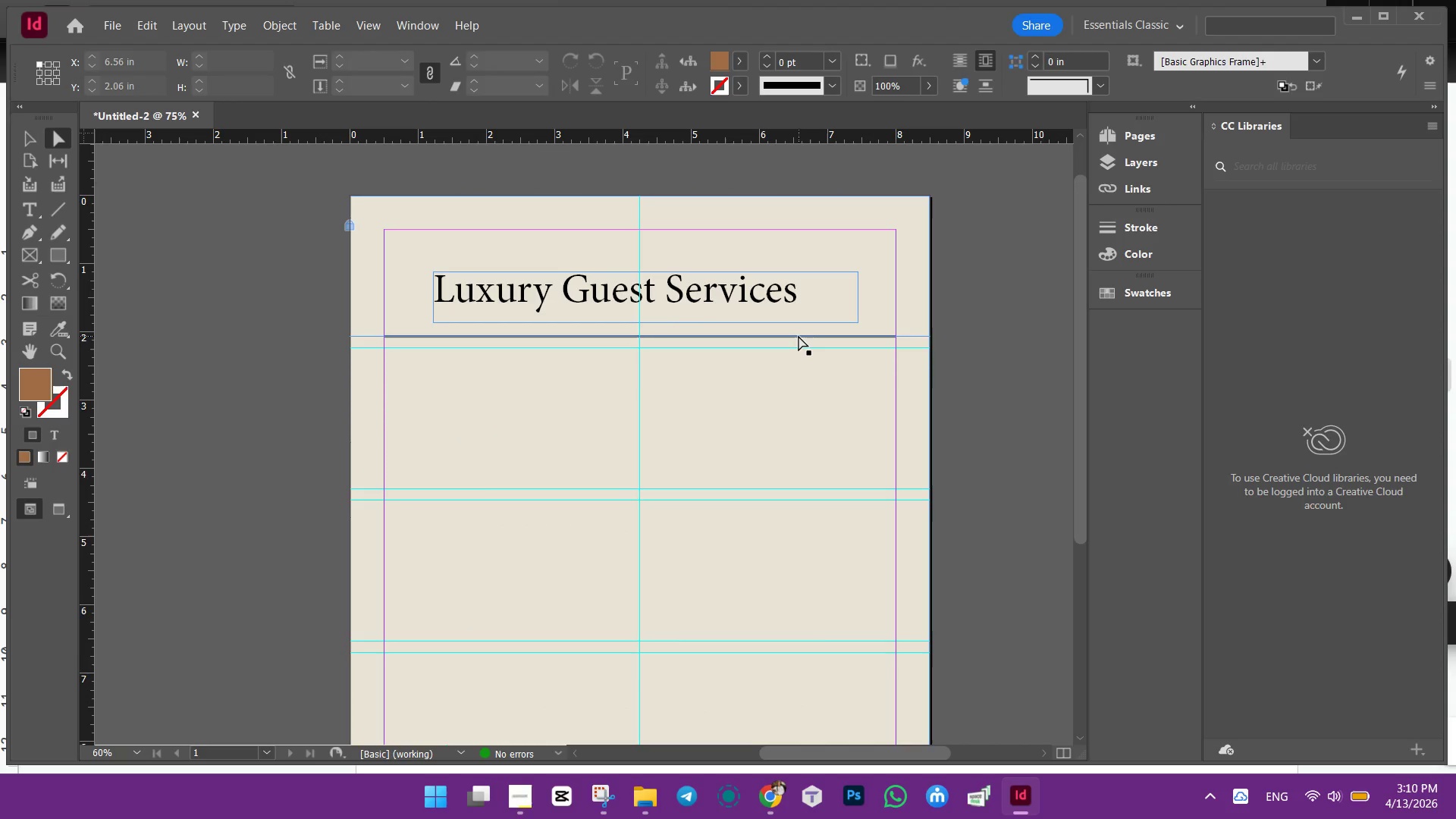 
left_click([798, 336])
 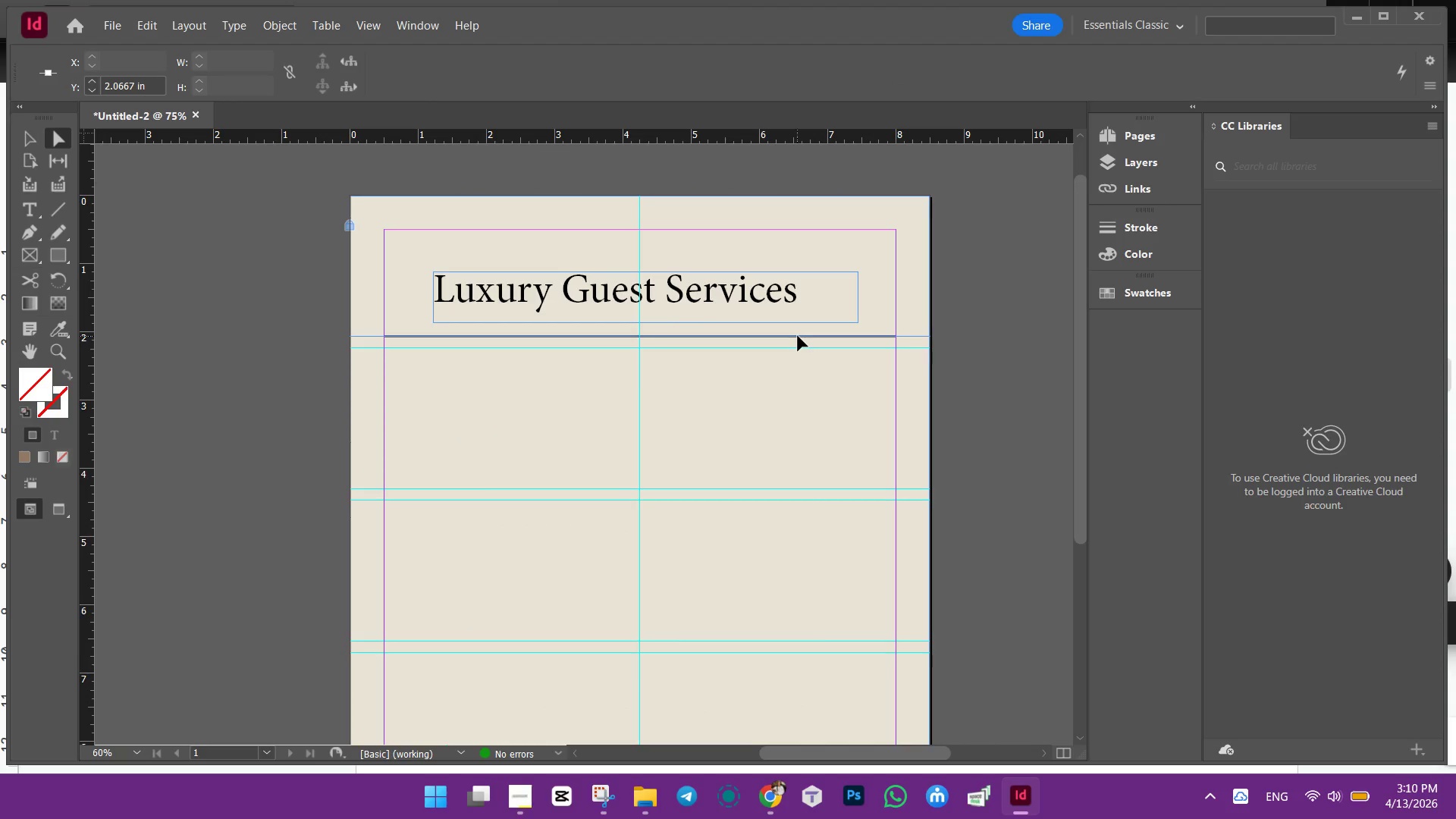 
left_click([798, 336])
 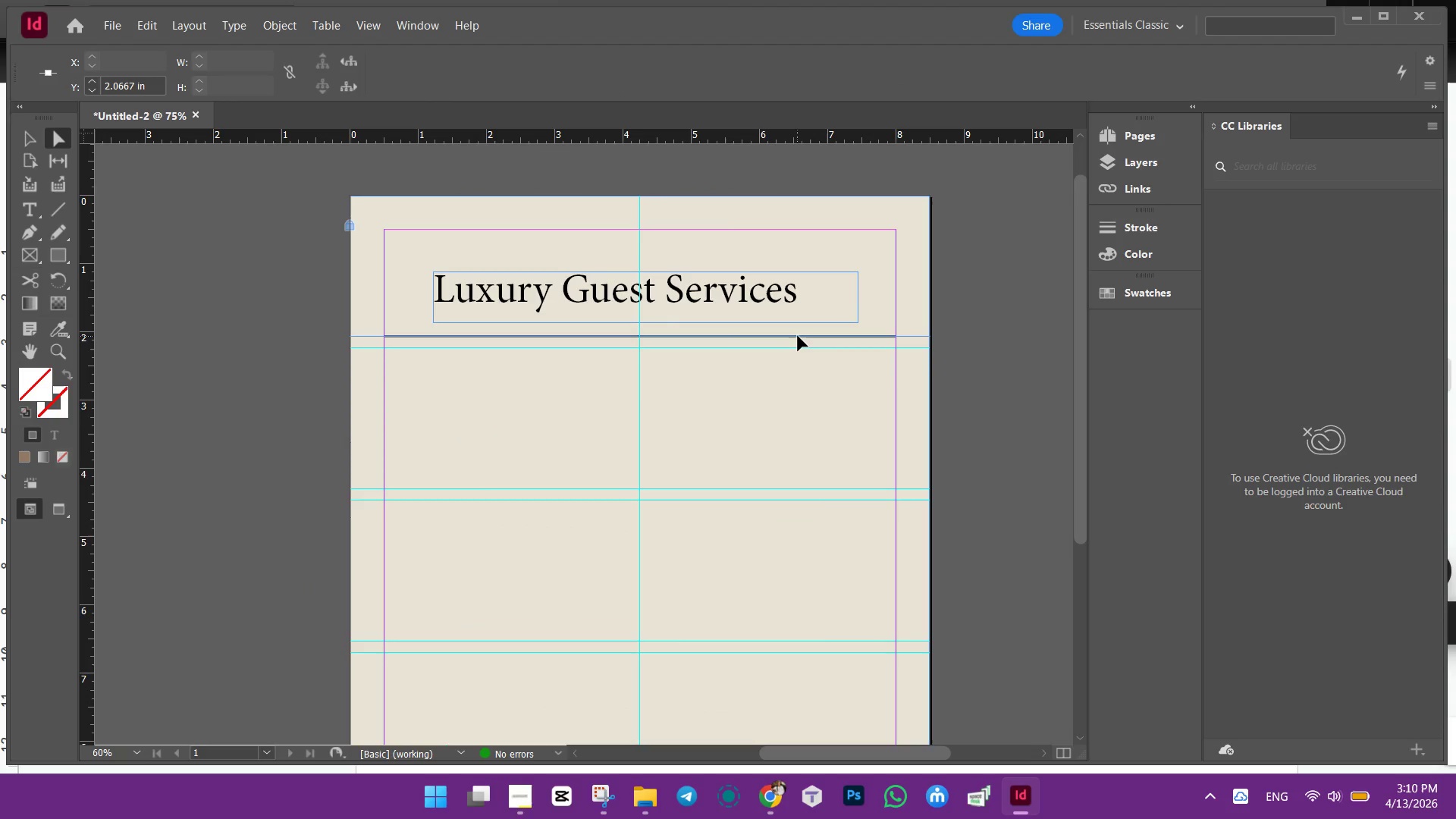 
left_click([798, 336])
 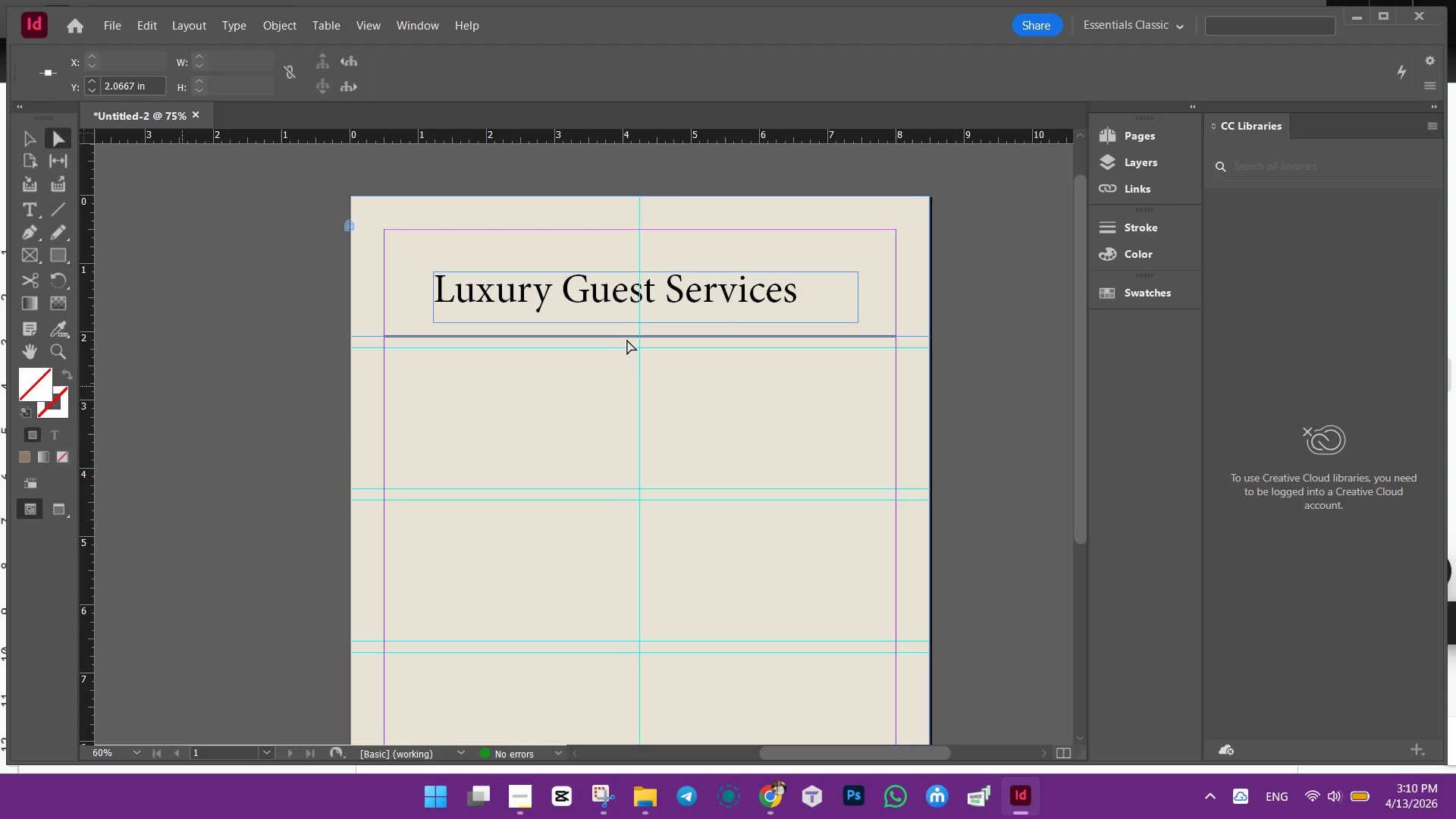 
left_click([625, 340])
 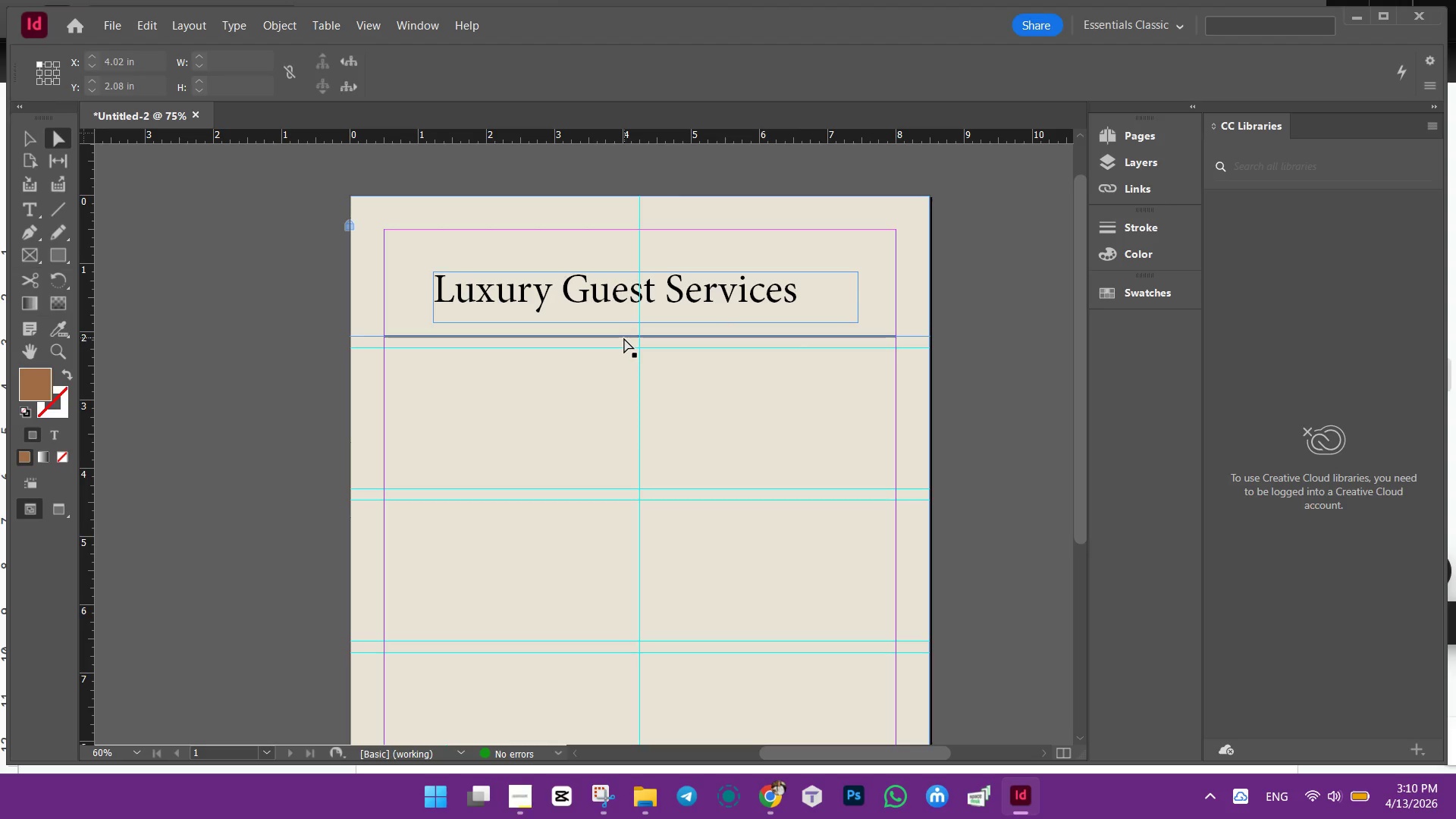 
left_click([624, 338])
 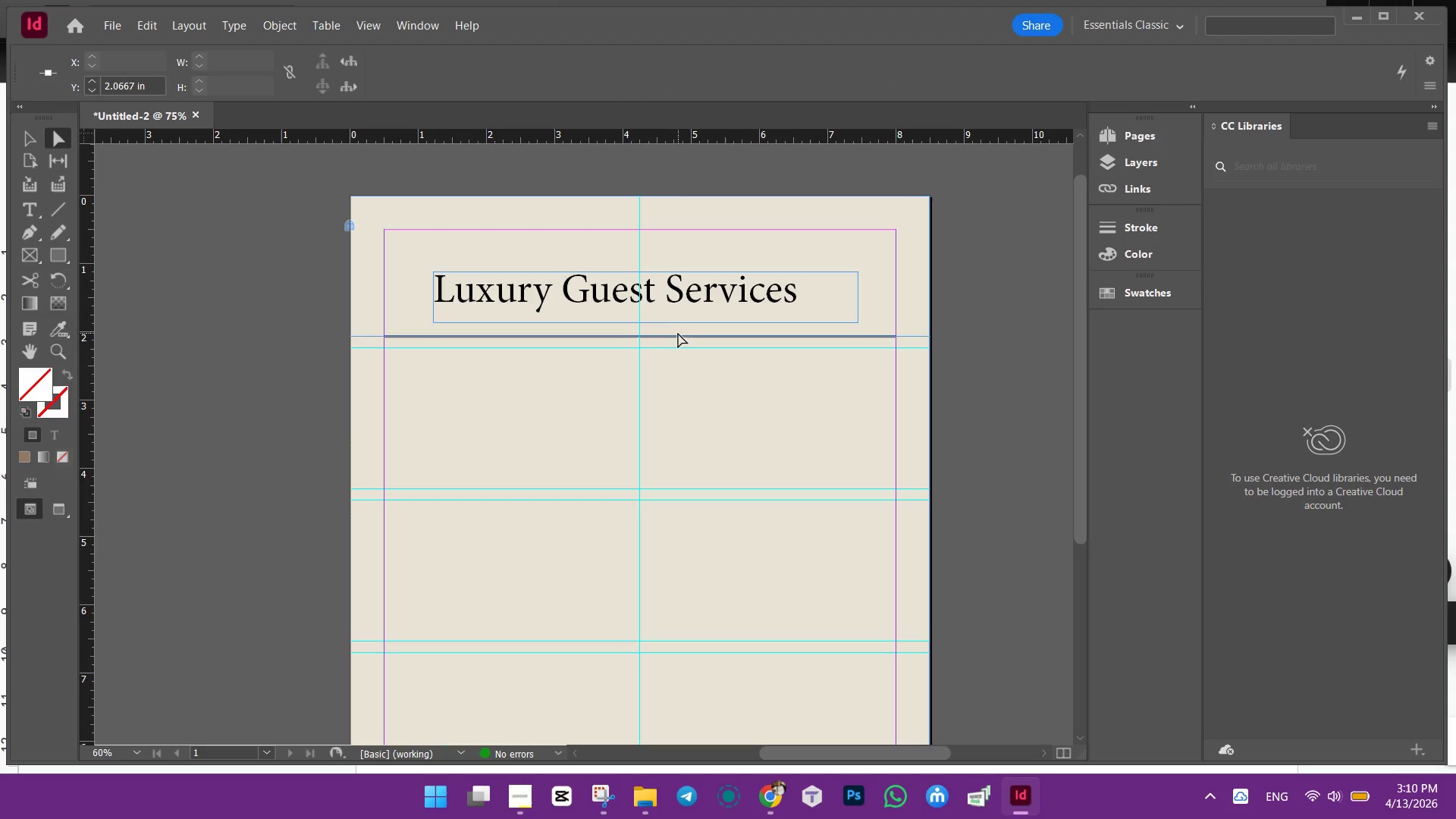 
left_click([678, 337])
 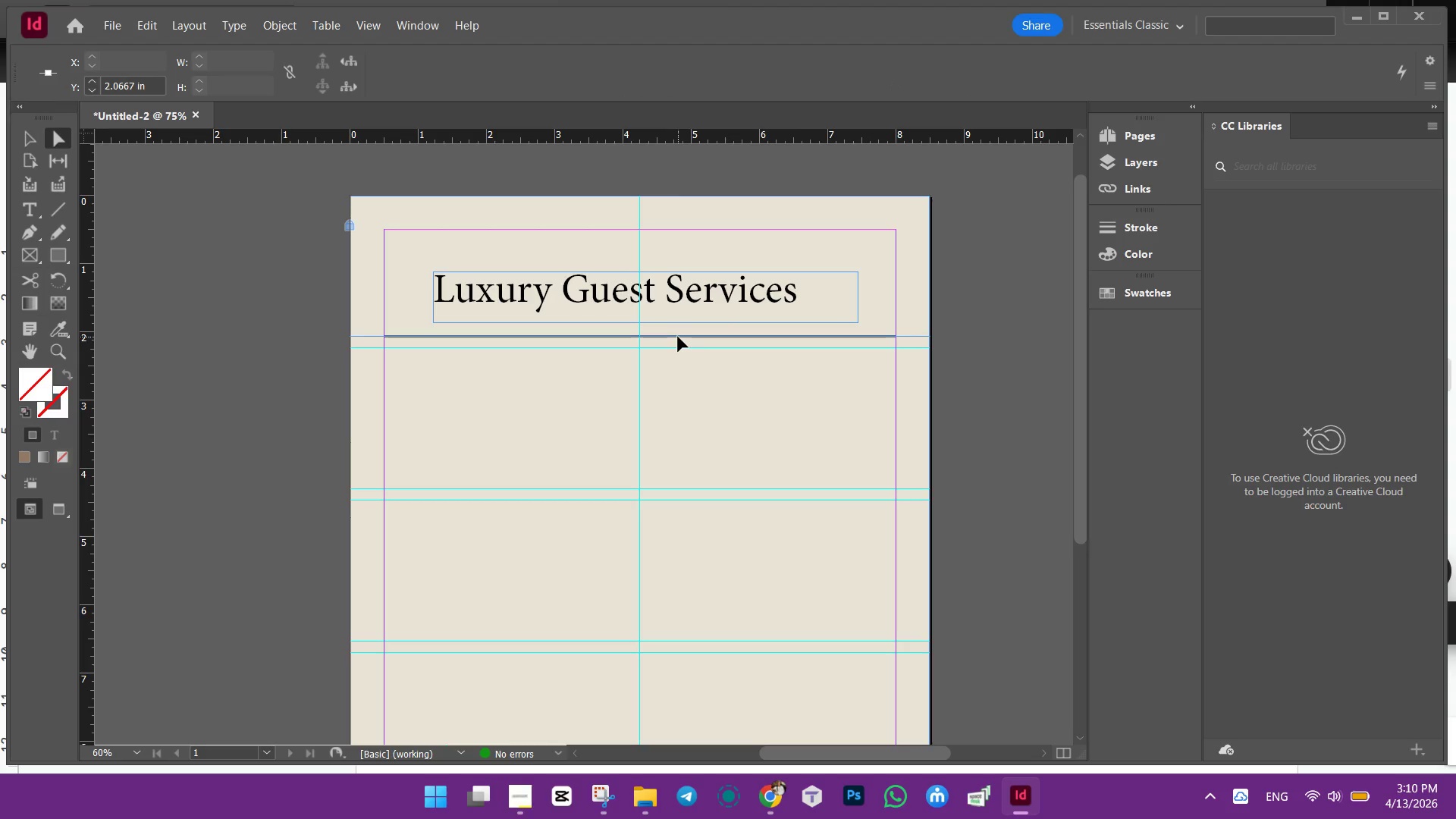 
left_click([678, 337])
 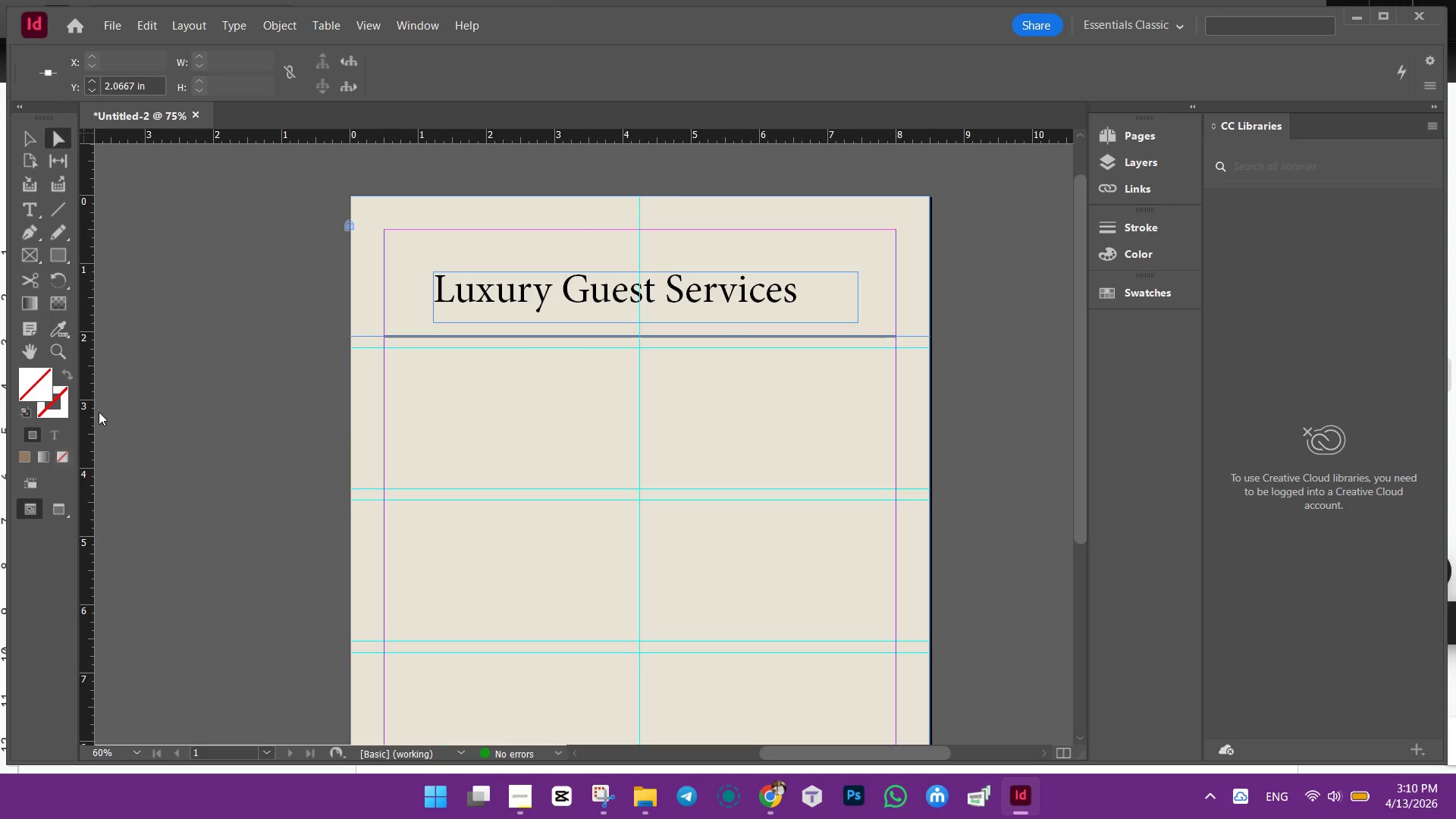 
left_click([30, 374])
 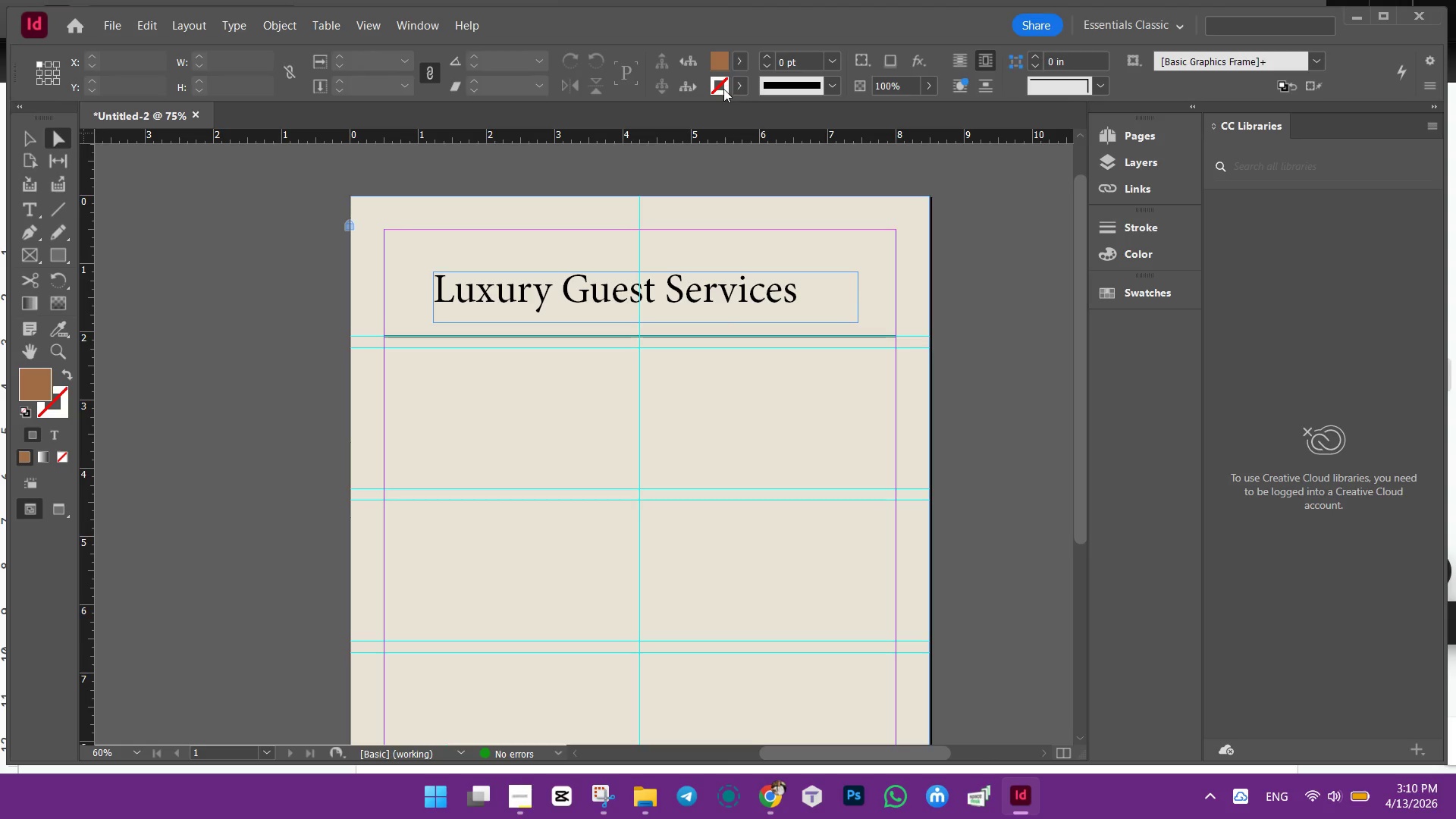 
left_click([721, 83])
 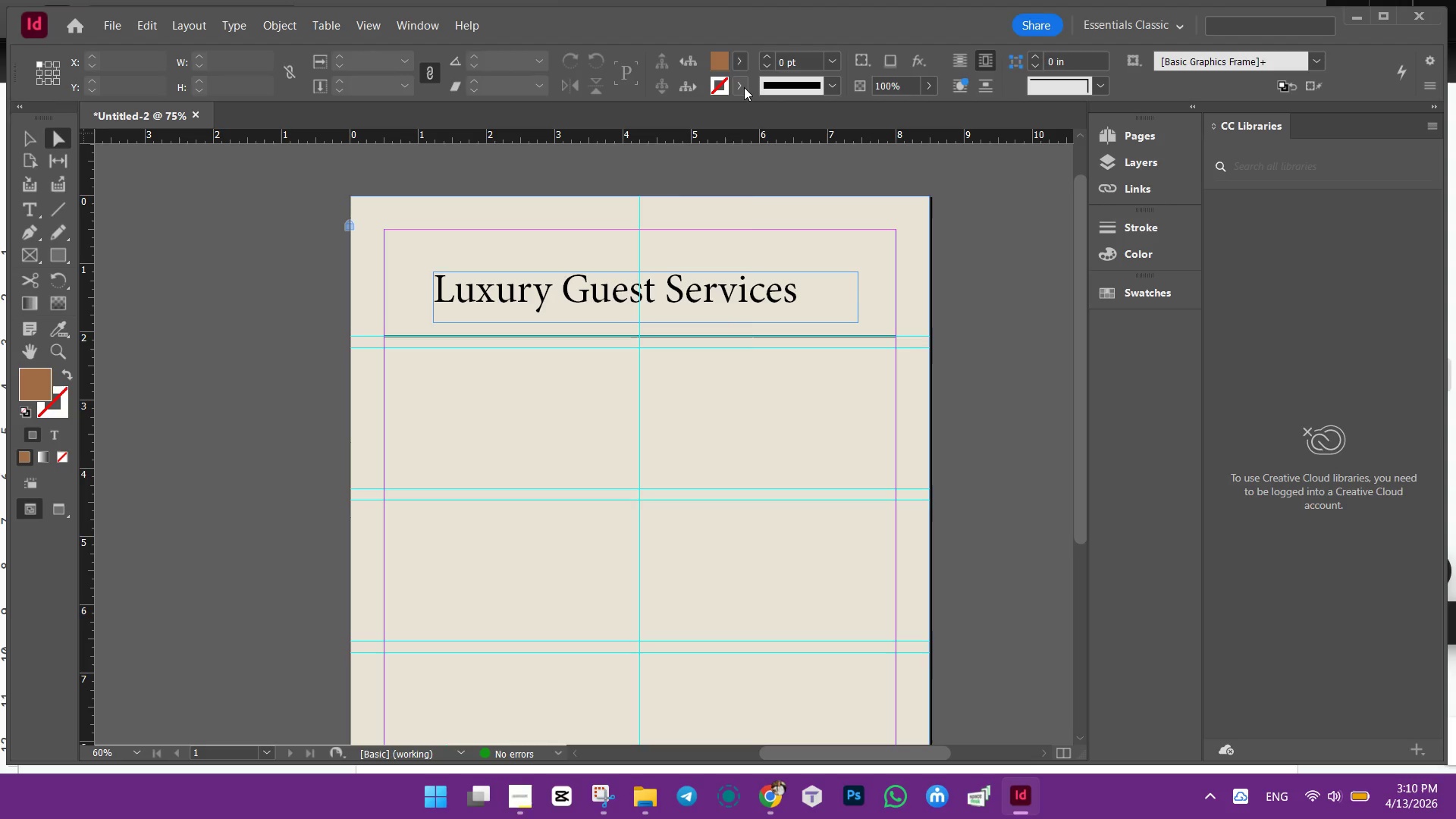 
left_click([744, 87])
 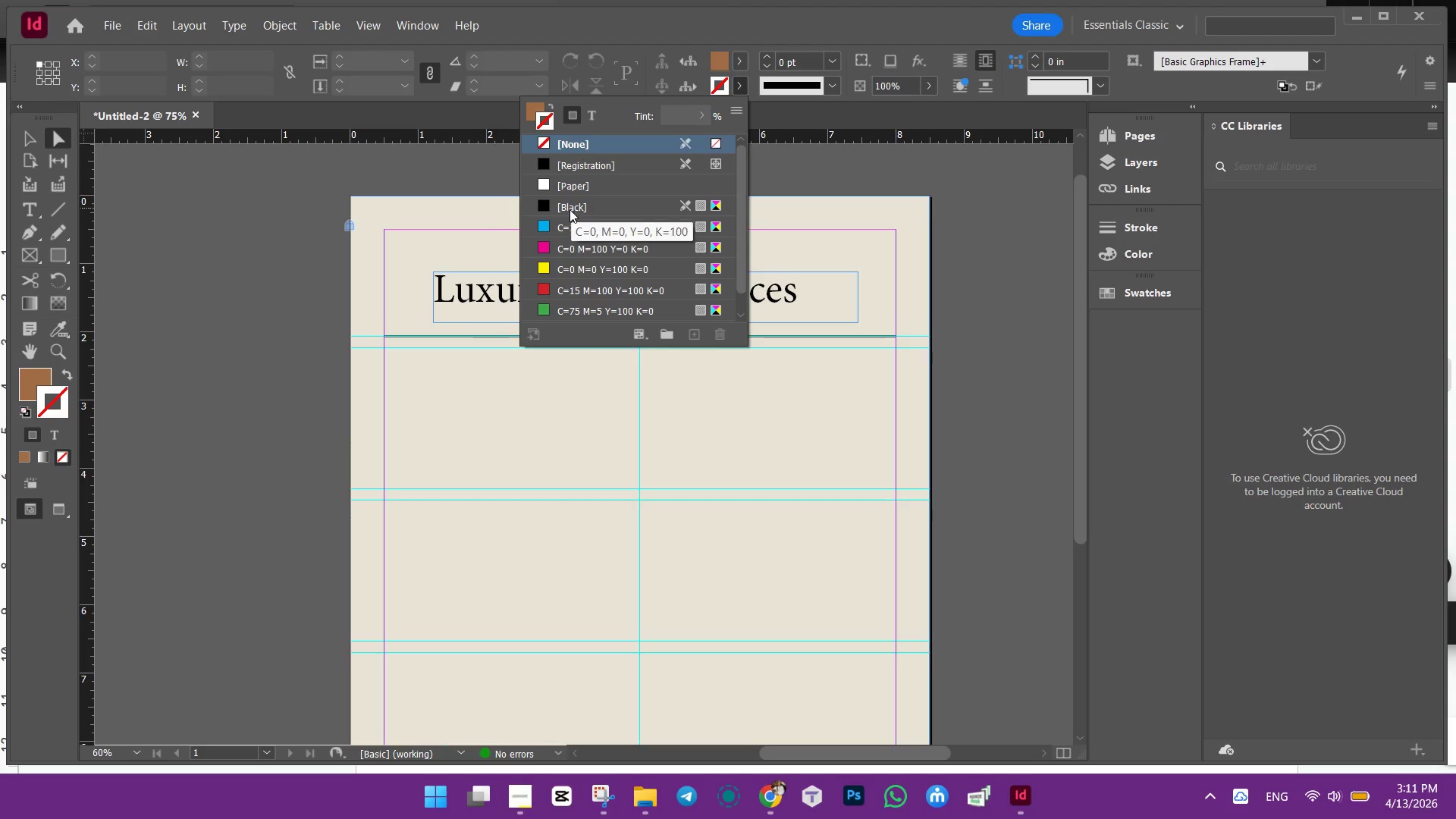 
wait(7.06)
 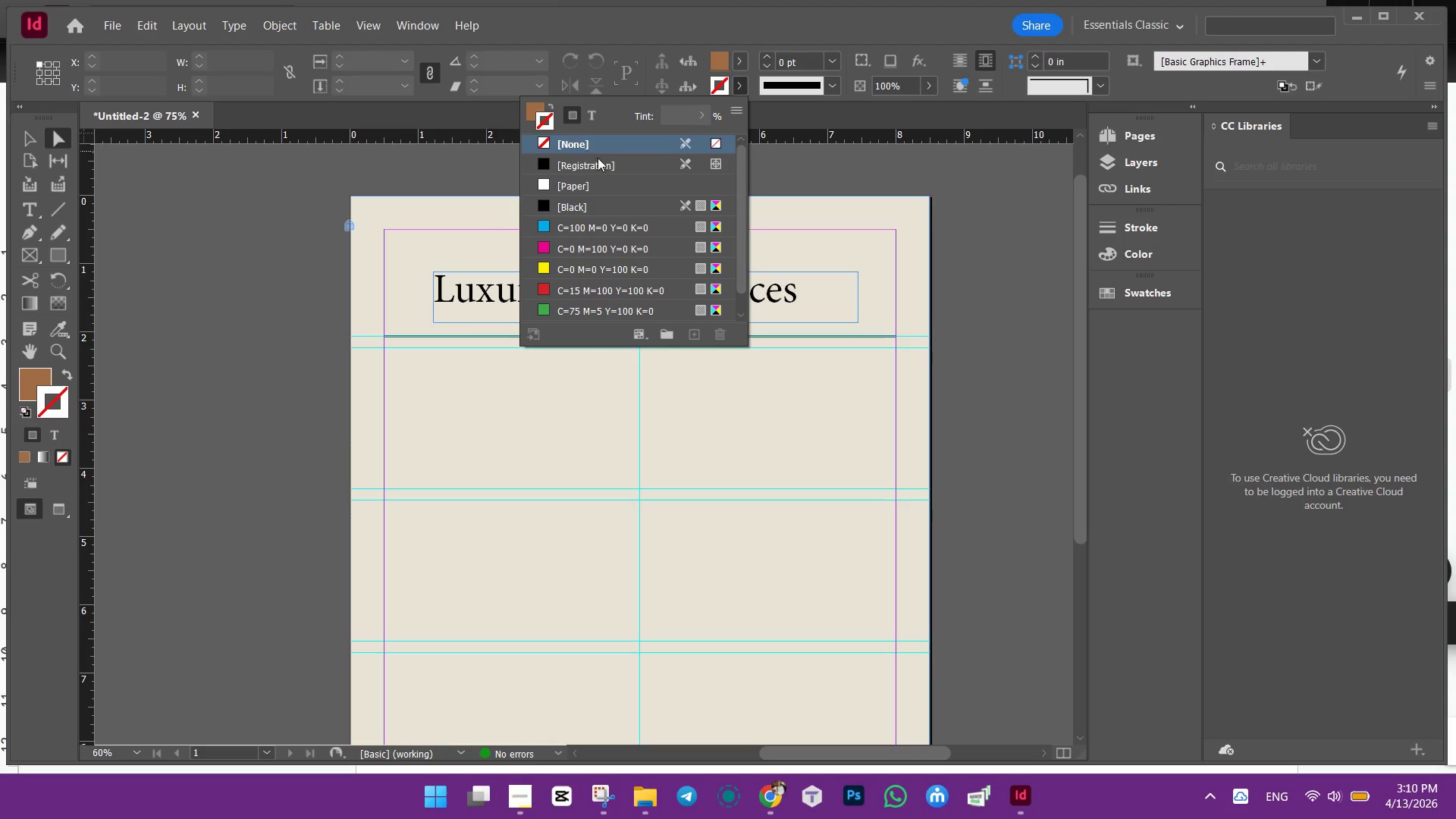 
scroll: coordinate [562, 284], scroll_direction: down, amount: 1.0
 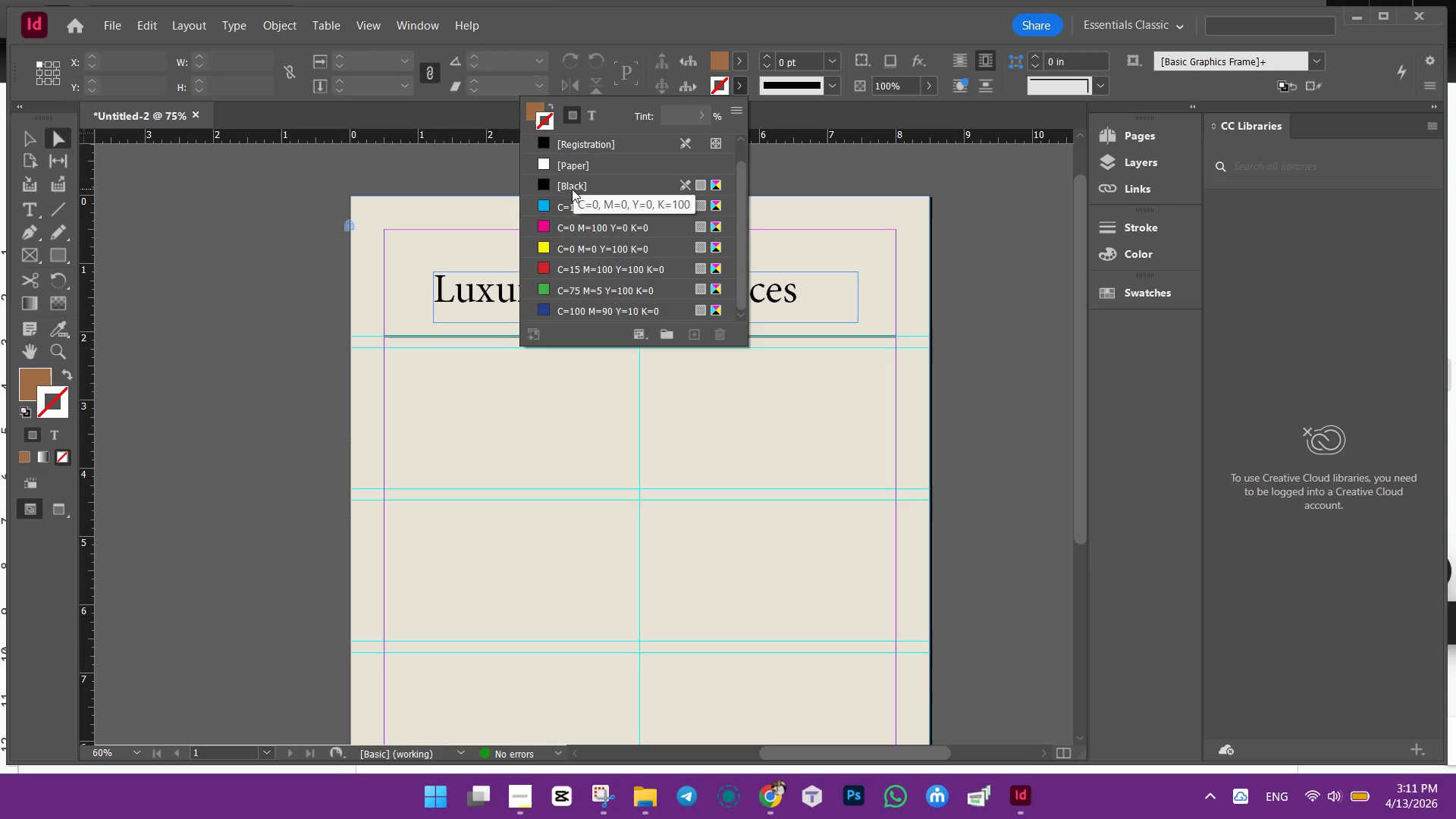 
left_click([572, 189])
 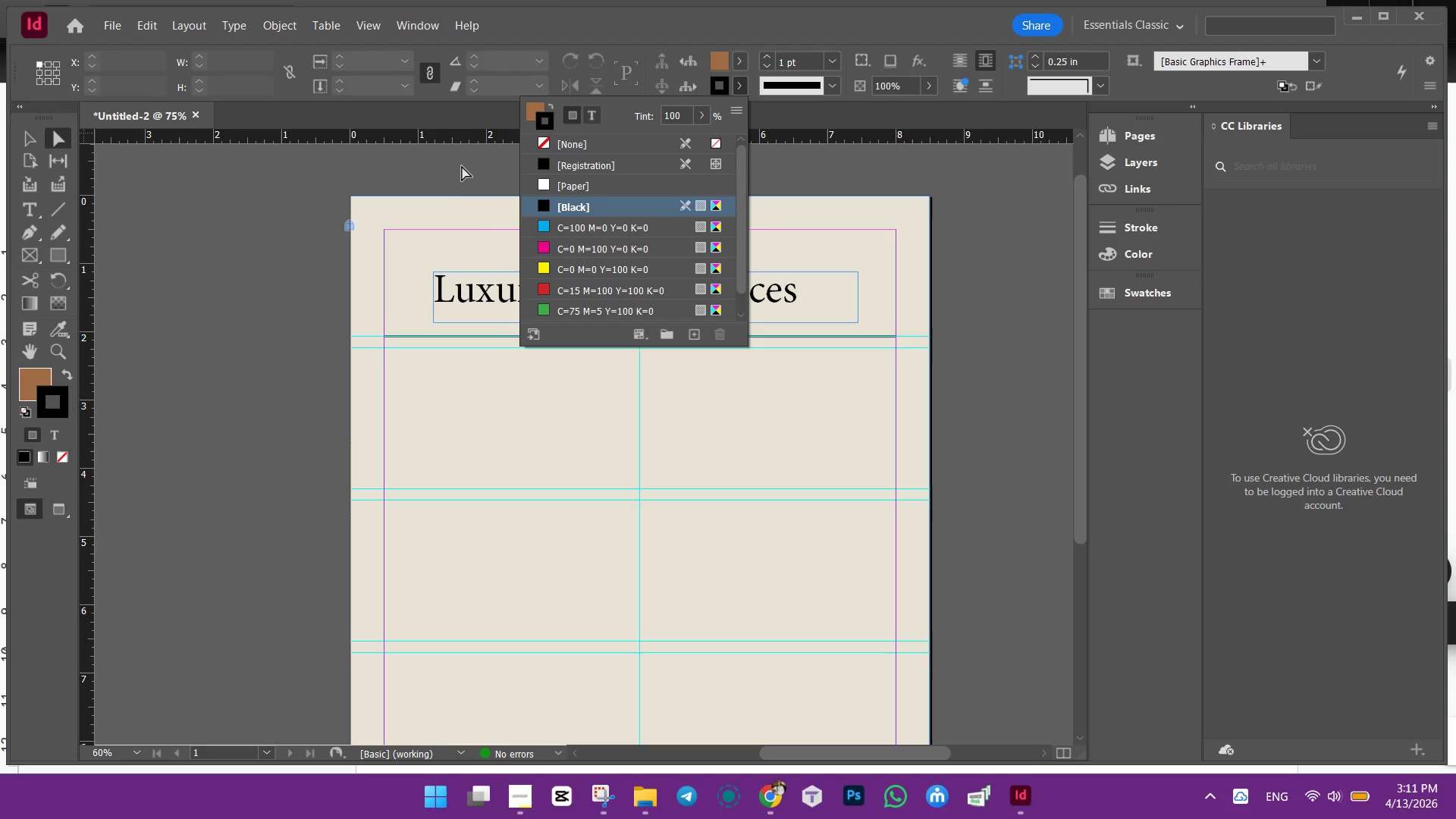 
mouse_move([572, 106])
 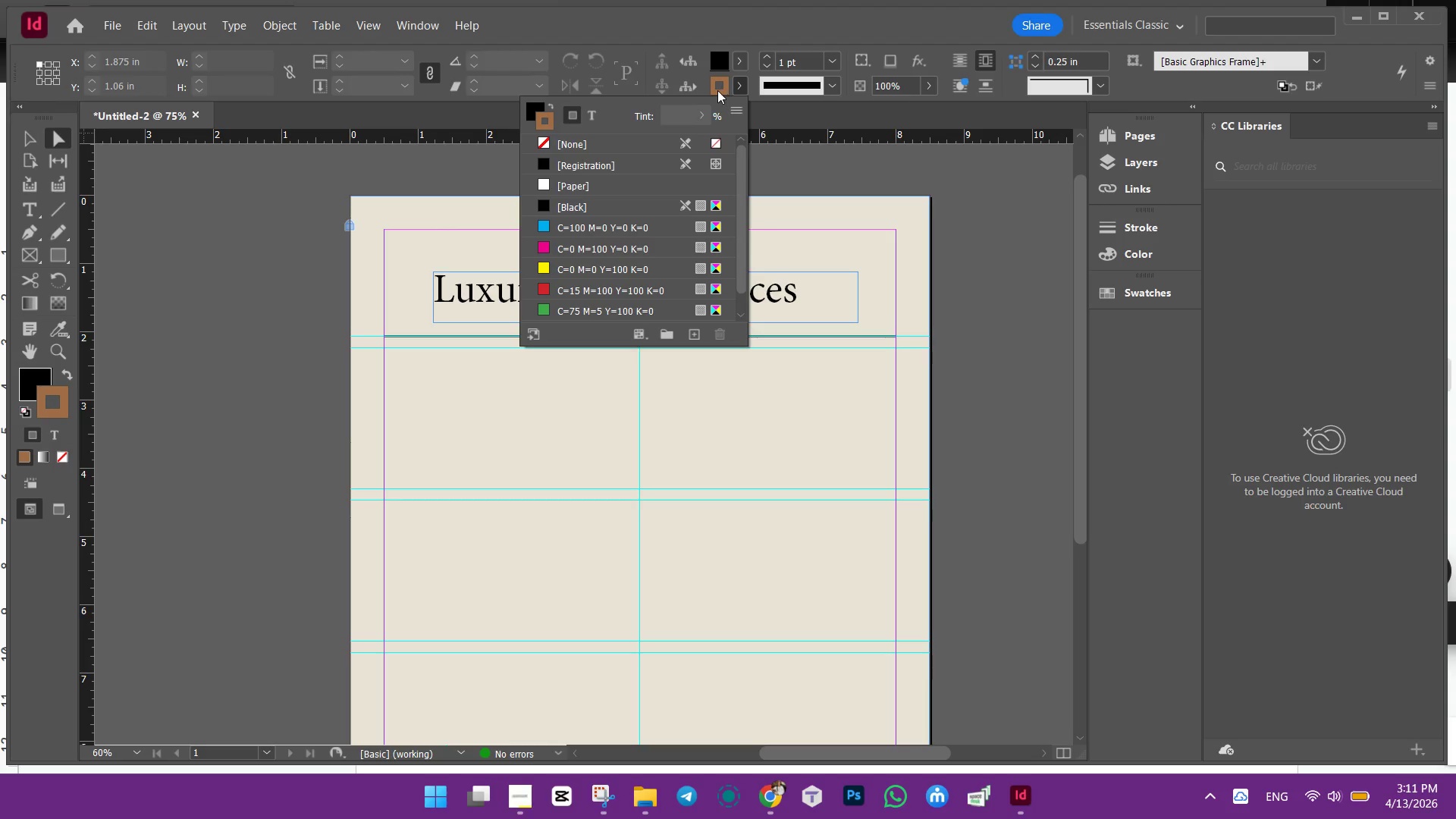 
left_click([704, 111])
 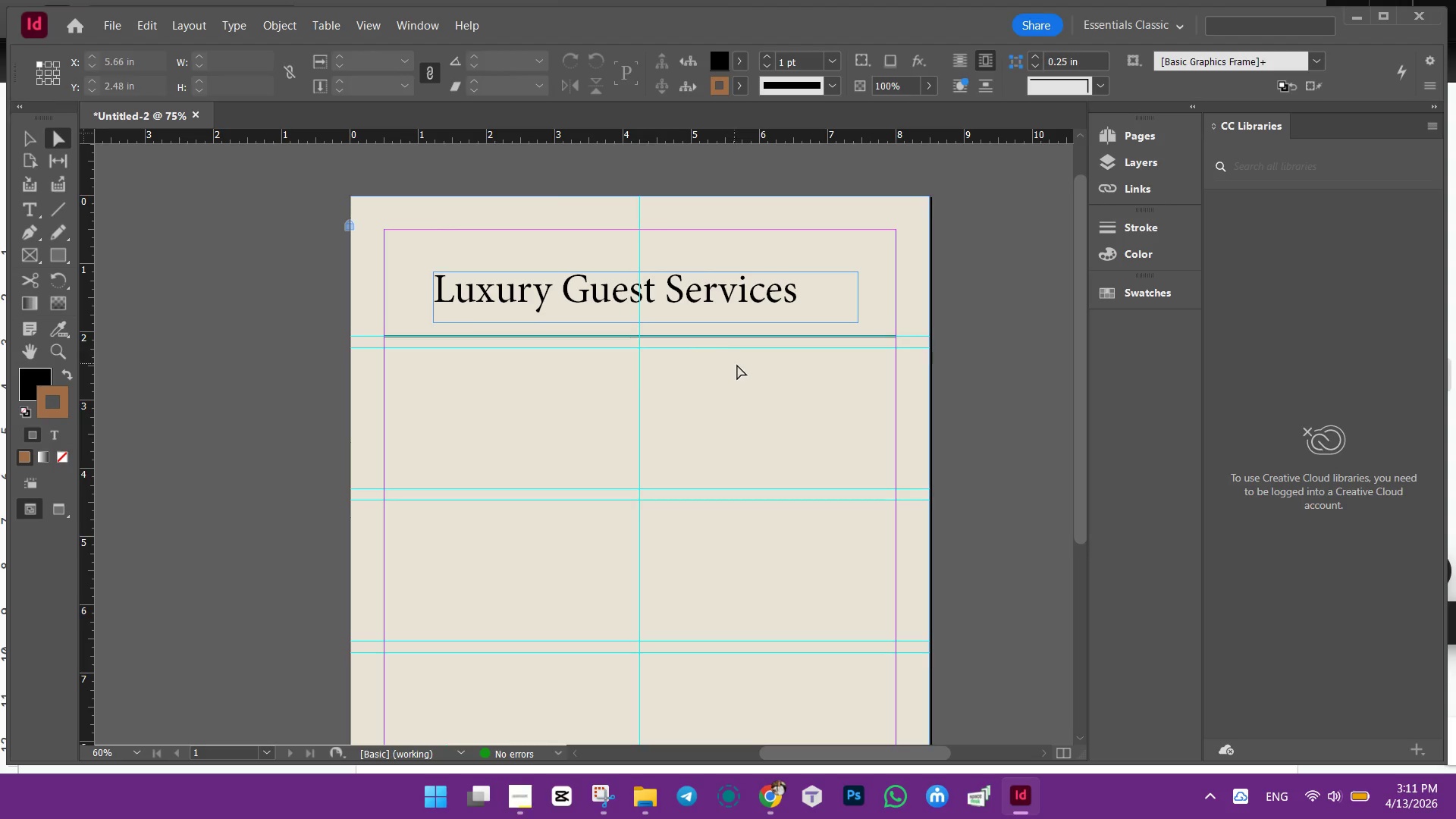 
left_click([737, 365])
 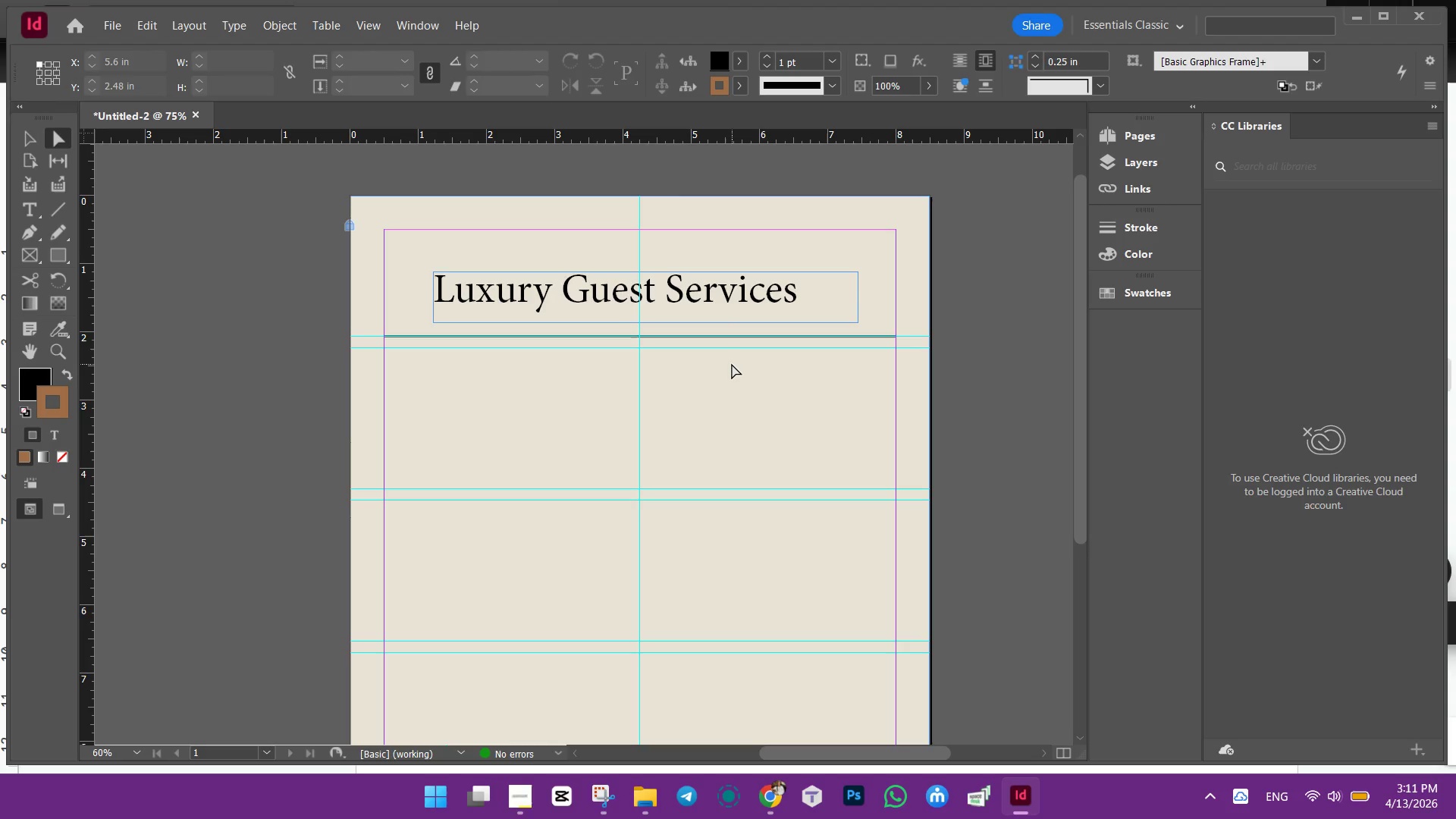 
hold_key(key=AltLeft, duration=0.86)
scroll: coordinate [730, 359], scroll_direction: up, amount: 1.0
 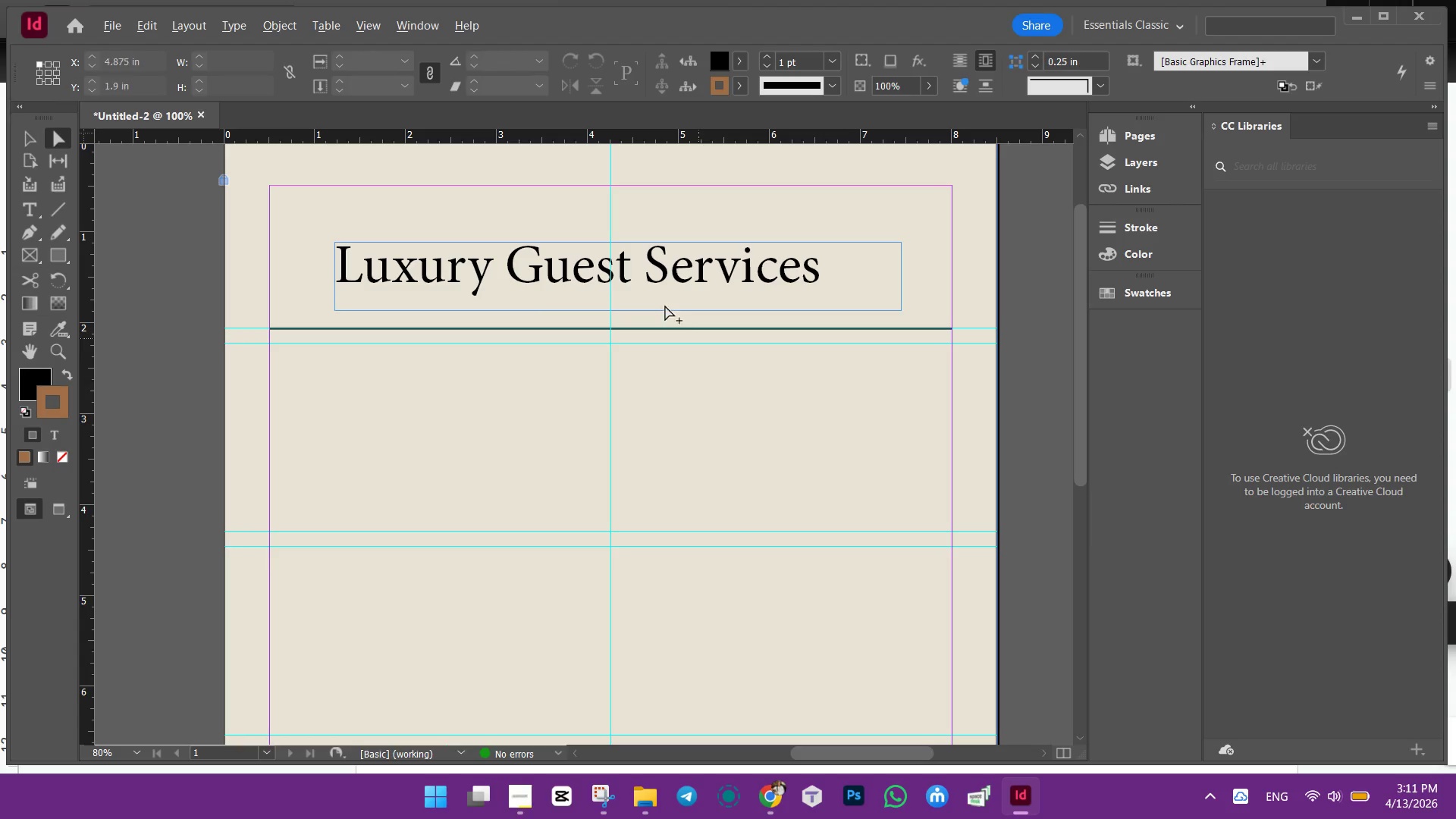 
double_click([720, 63])
 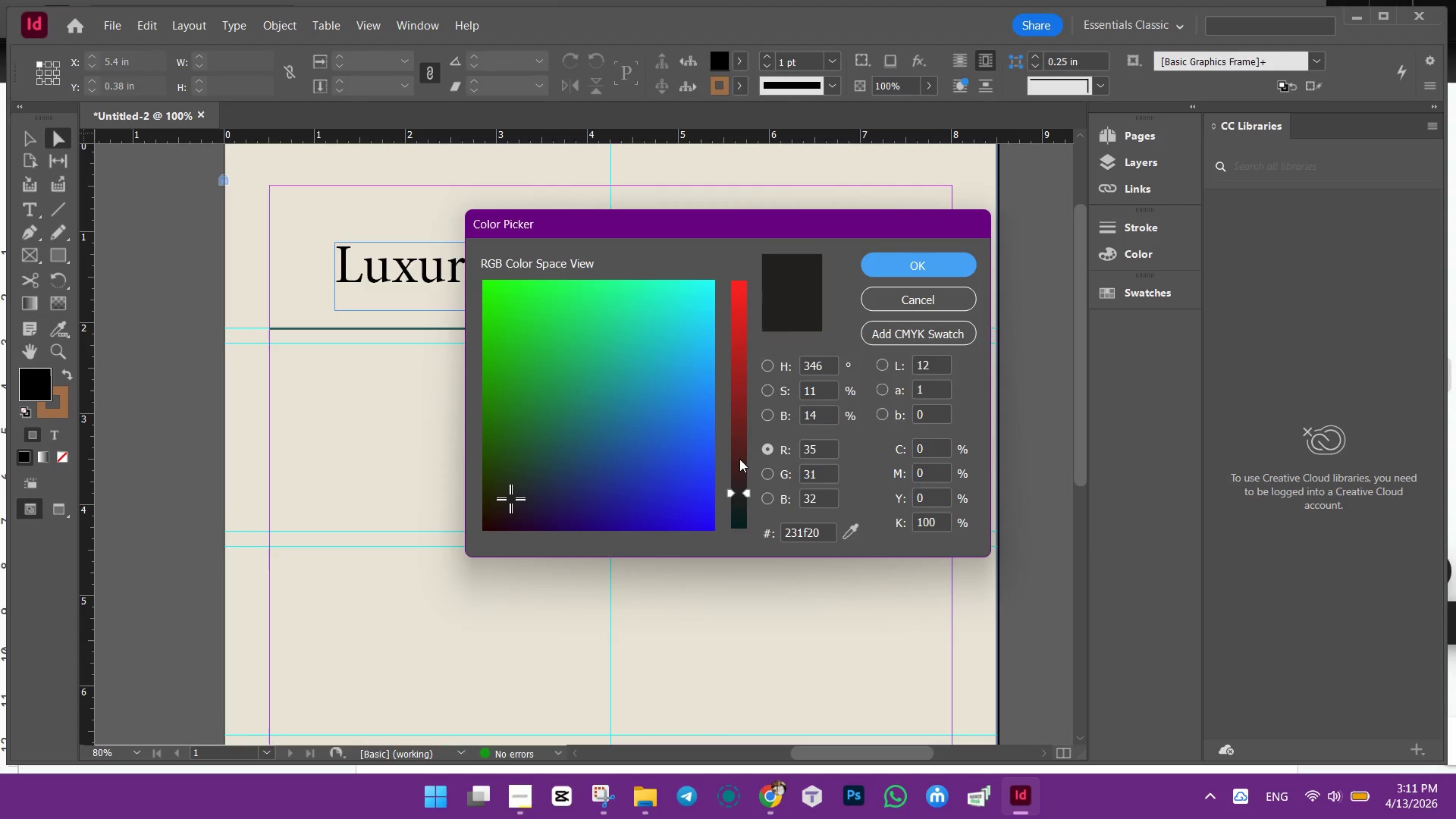 
left_click([735, 394])
 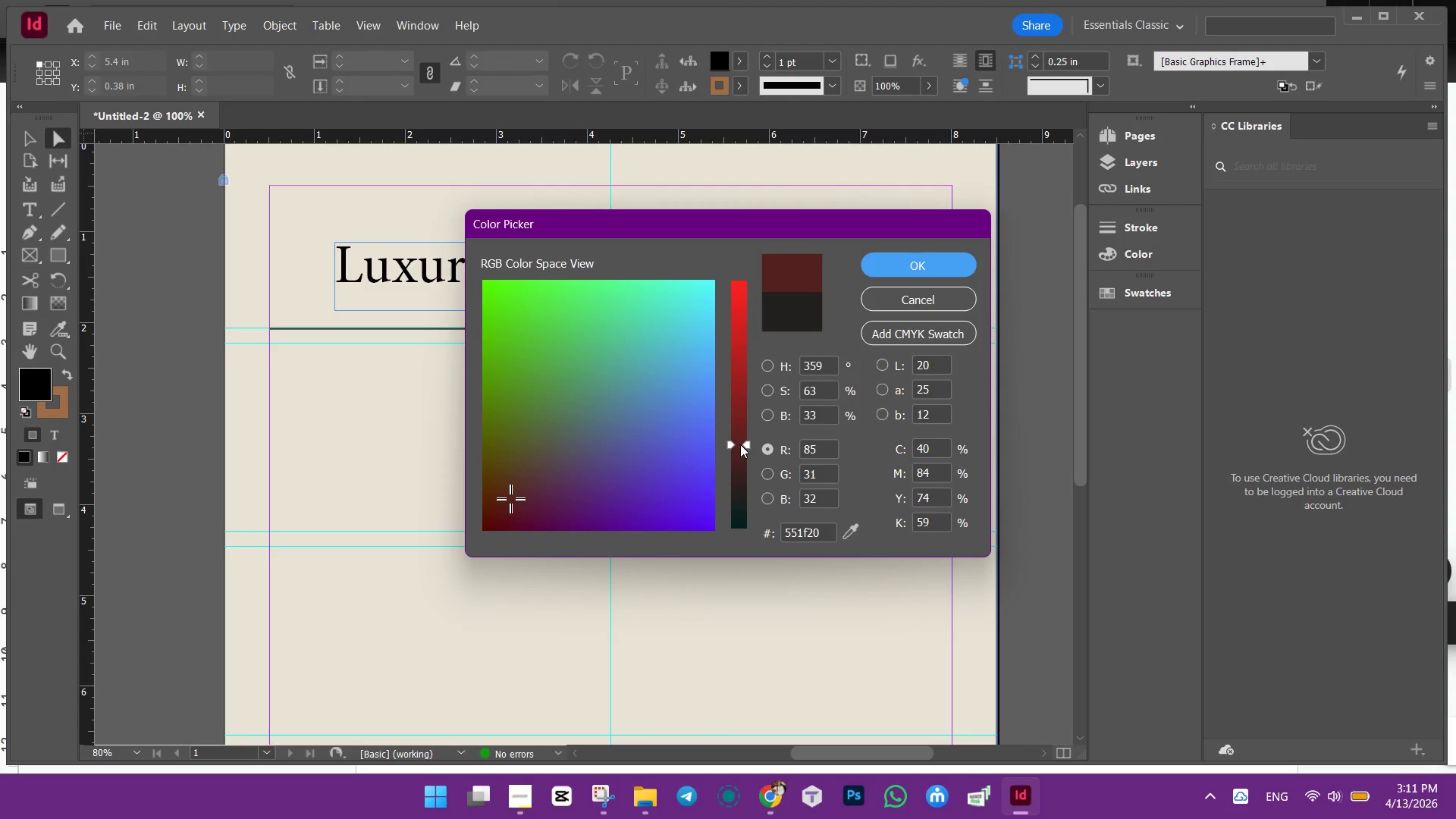 
left_click_drag(start_coordinate=[741, 451], to_coordinate=[741, 419])
 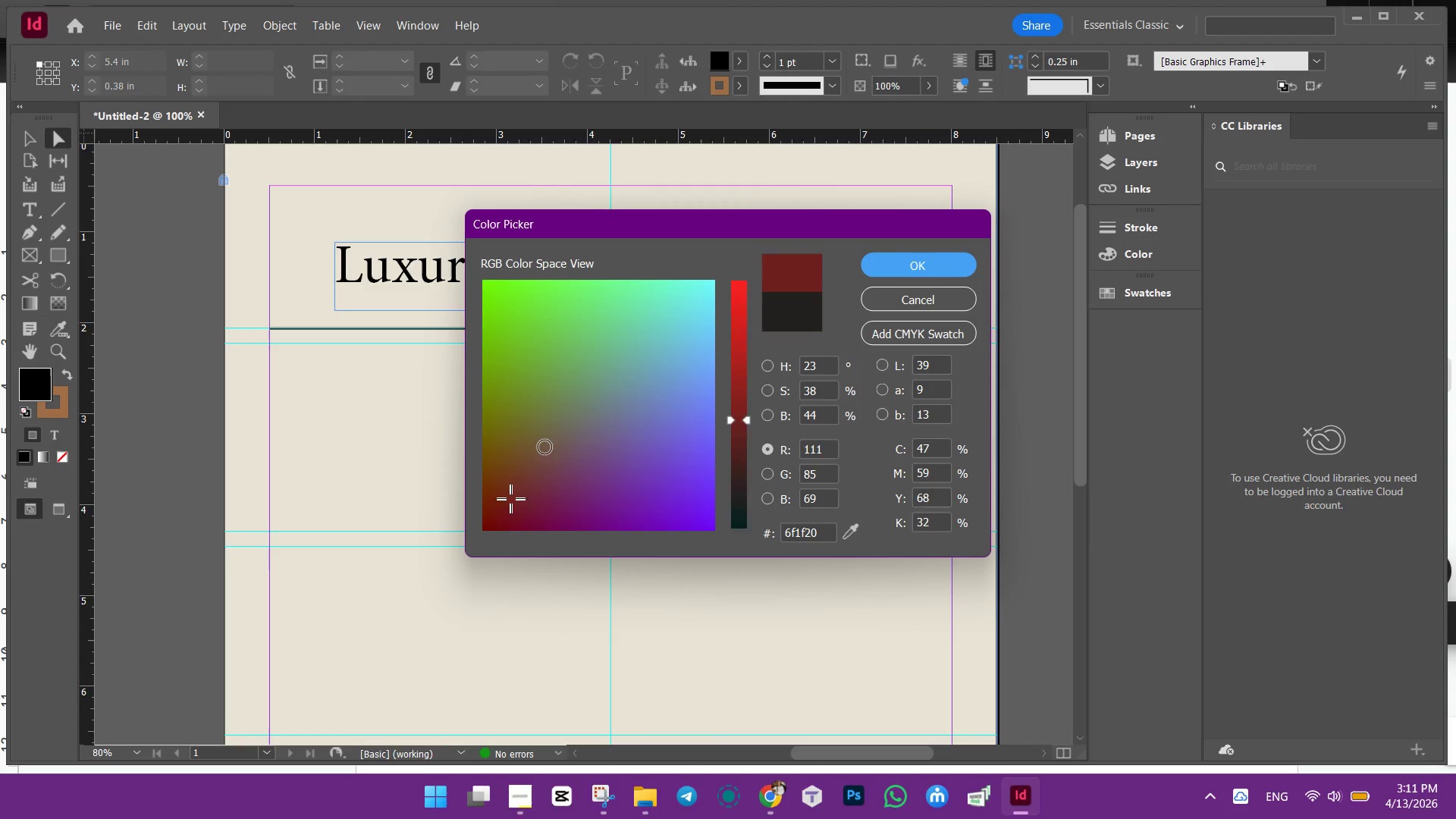 
left_click([545, 447])
 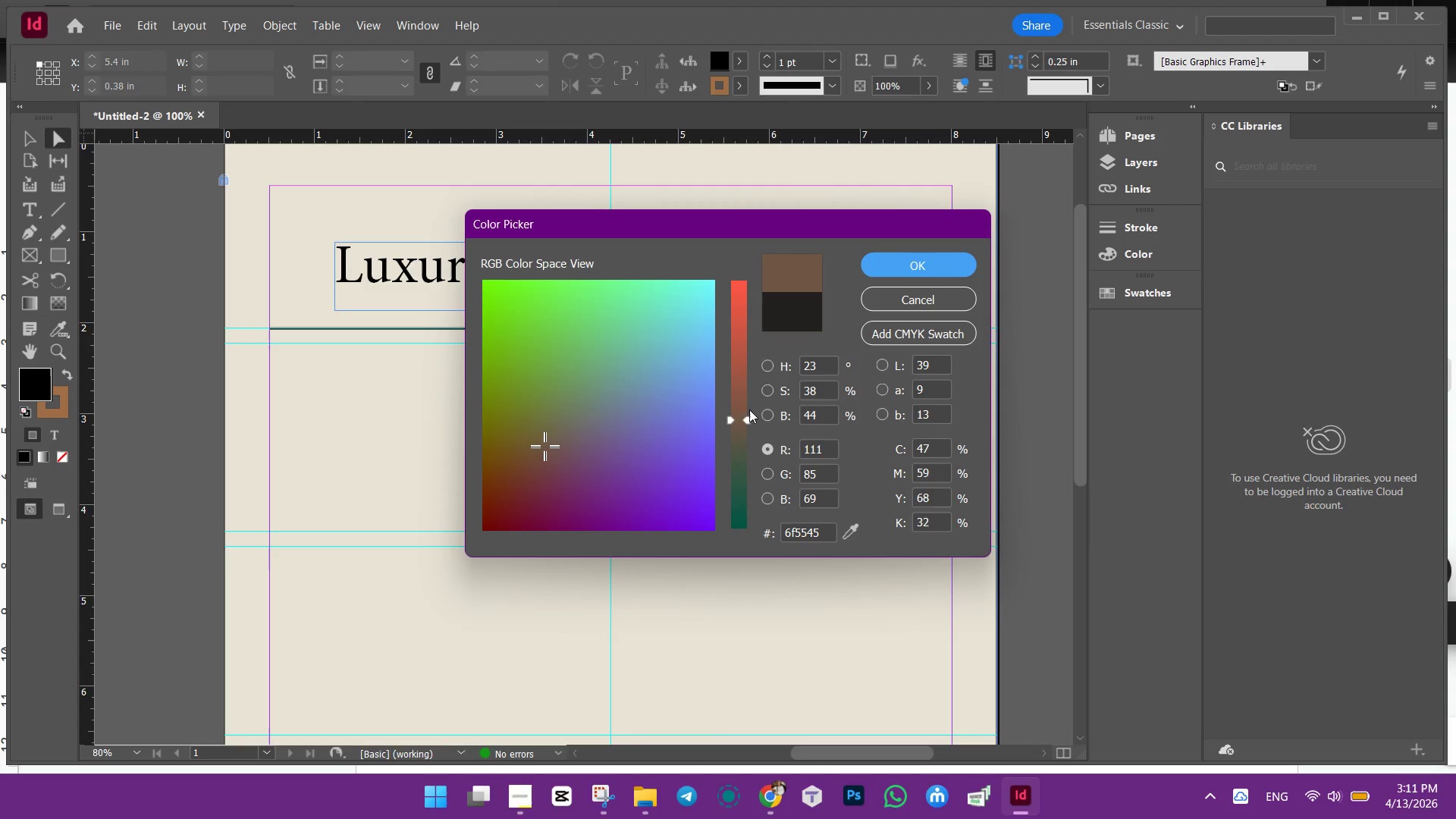 
left_click_drag(start_coordinate=[742, 413], to_coordinate=[735, 396])
 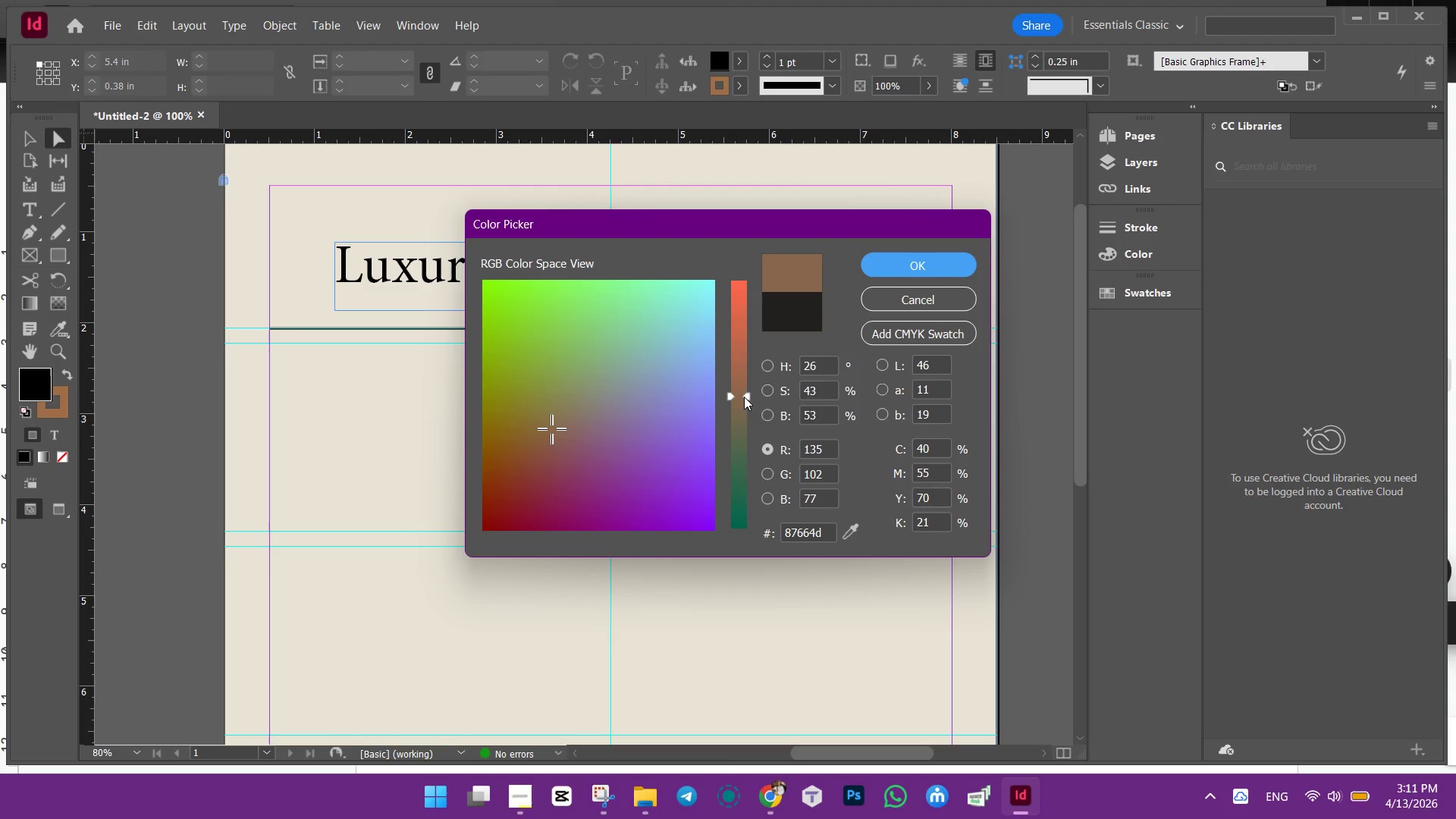 
left_click_drag(start_coordinate=[740, 394], to_coordinate=[743, 386])
 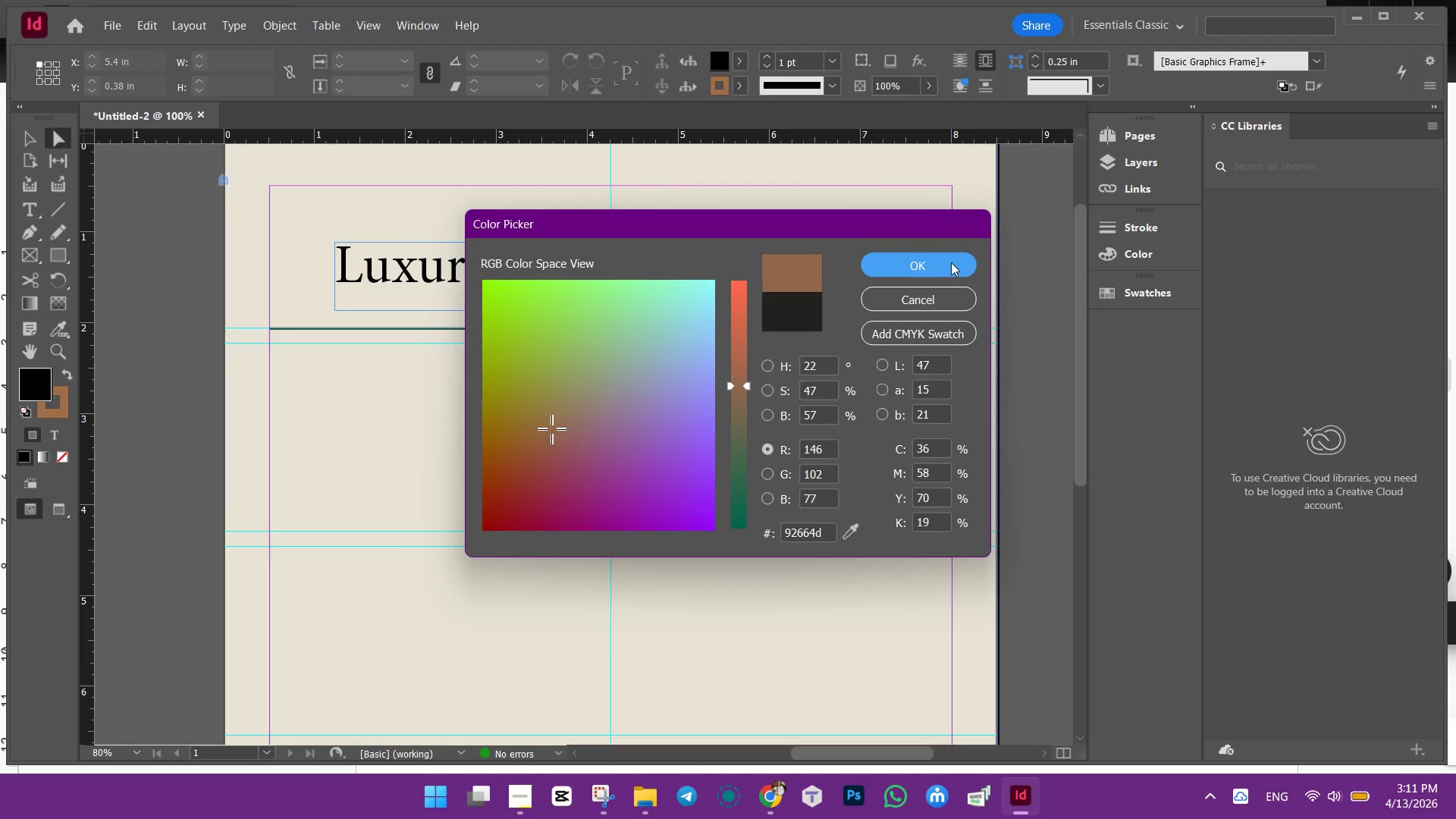 
left_click([949, 262])
 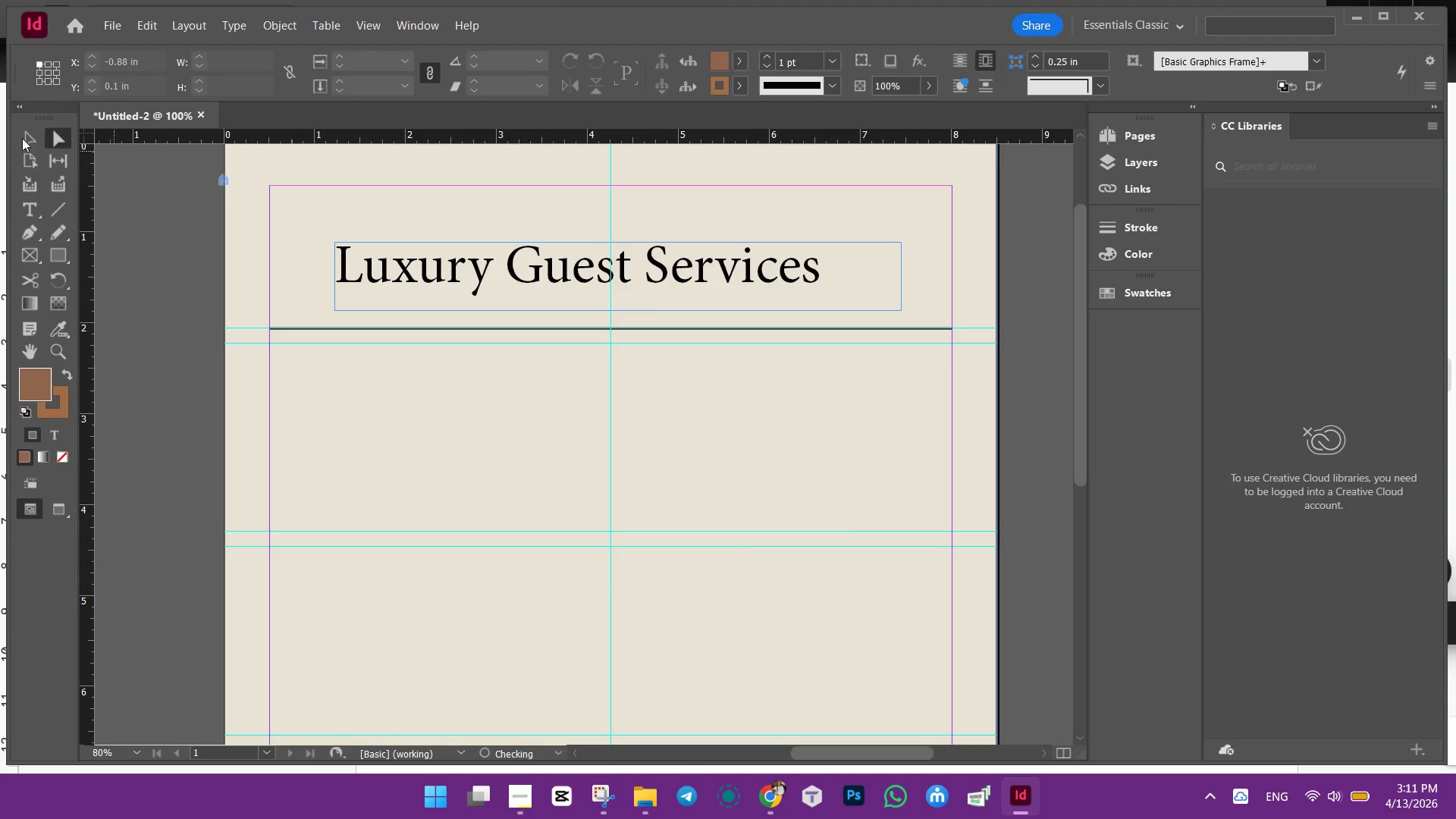 
left_click_drag(start_coordinate=[19, 127], to_coordinate=[27, 135])
 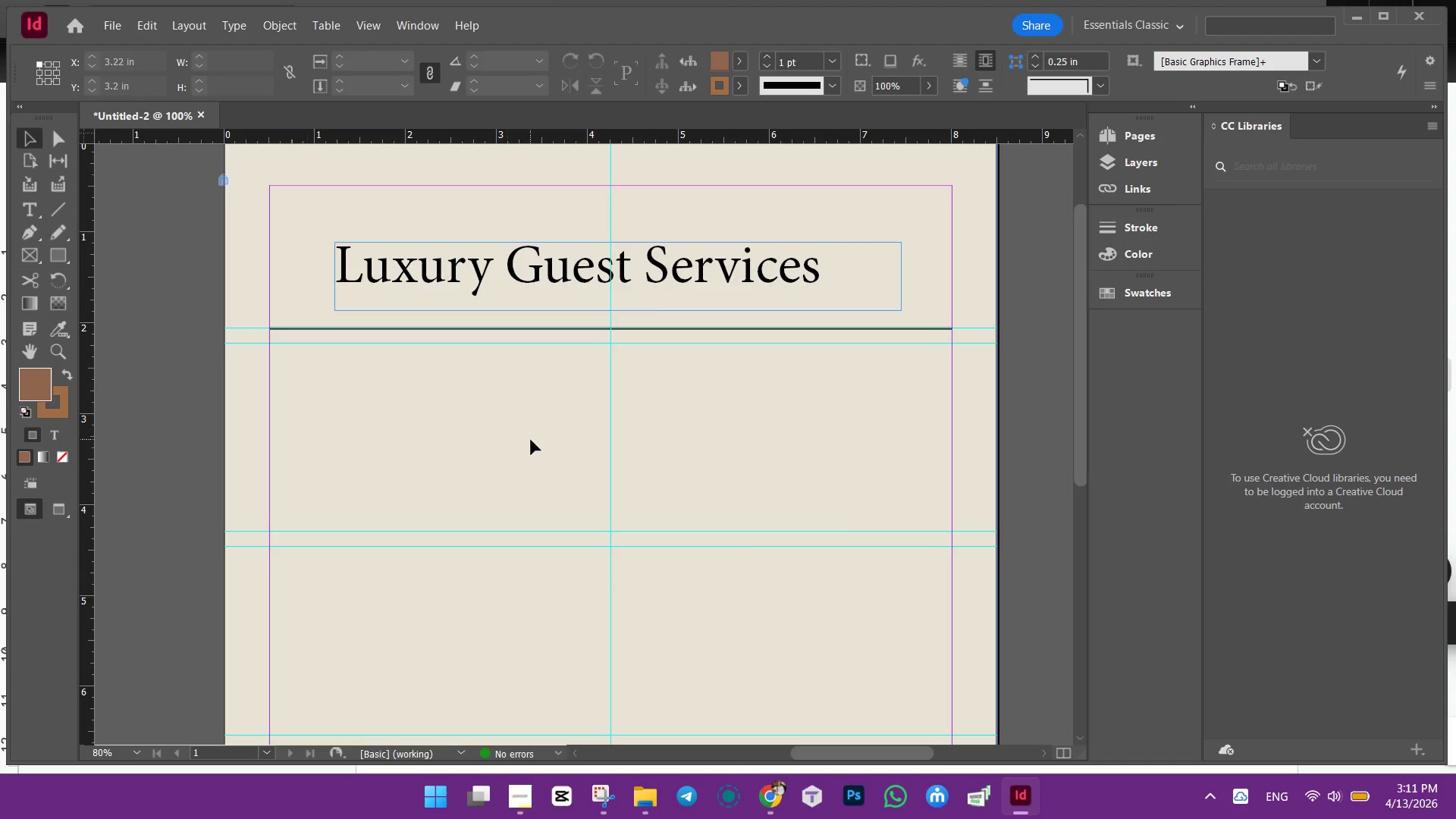 
double_click([531, 440])
 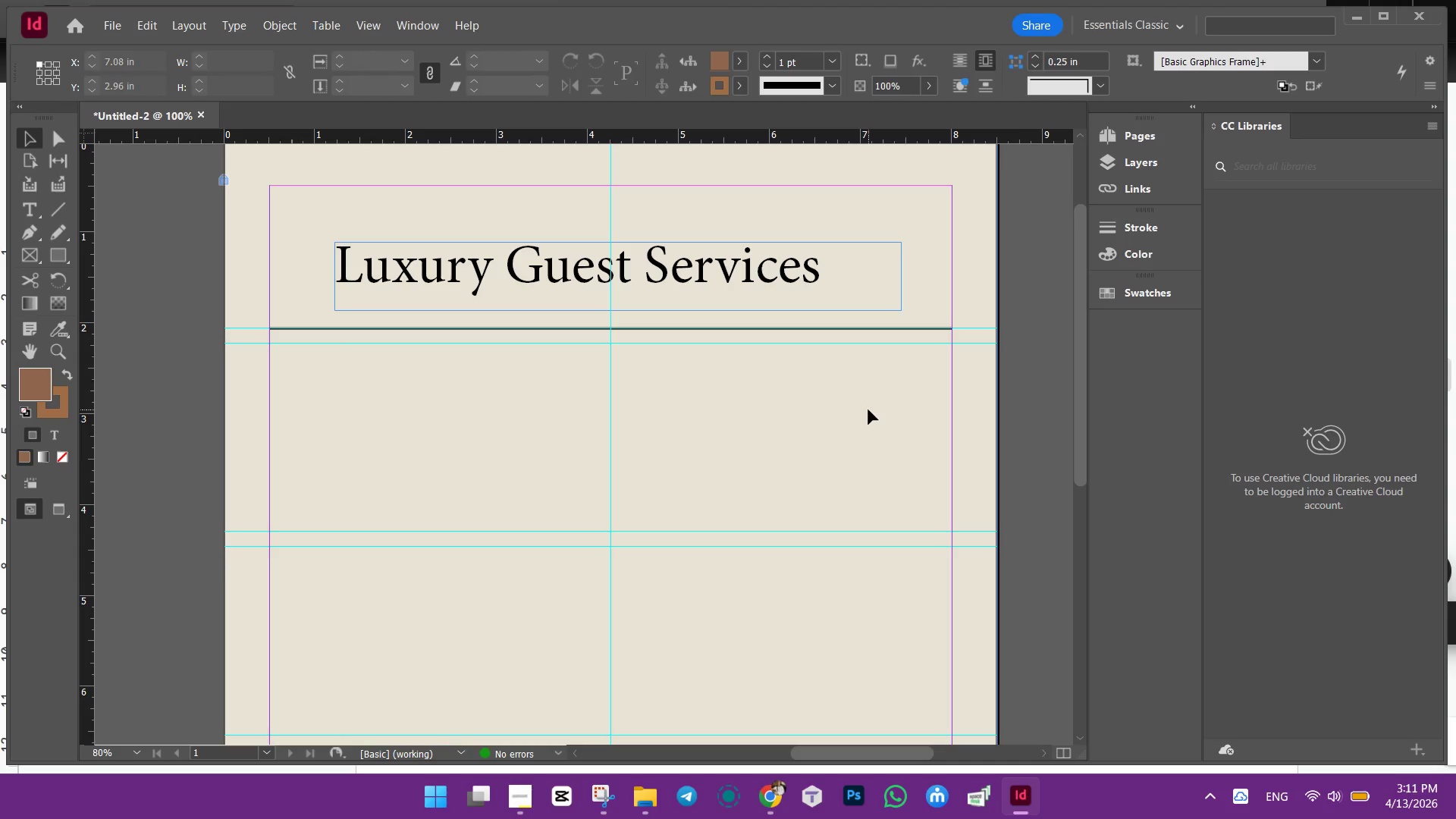 
left_click([868, 410])
 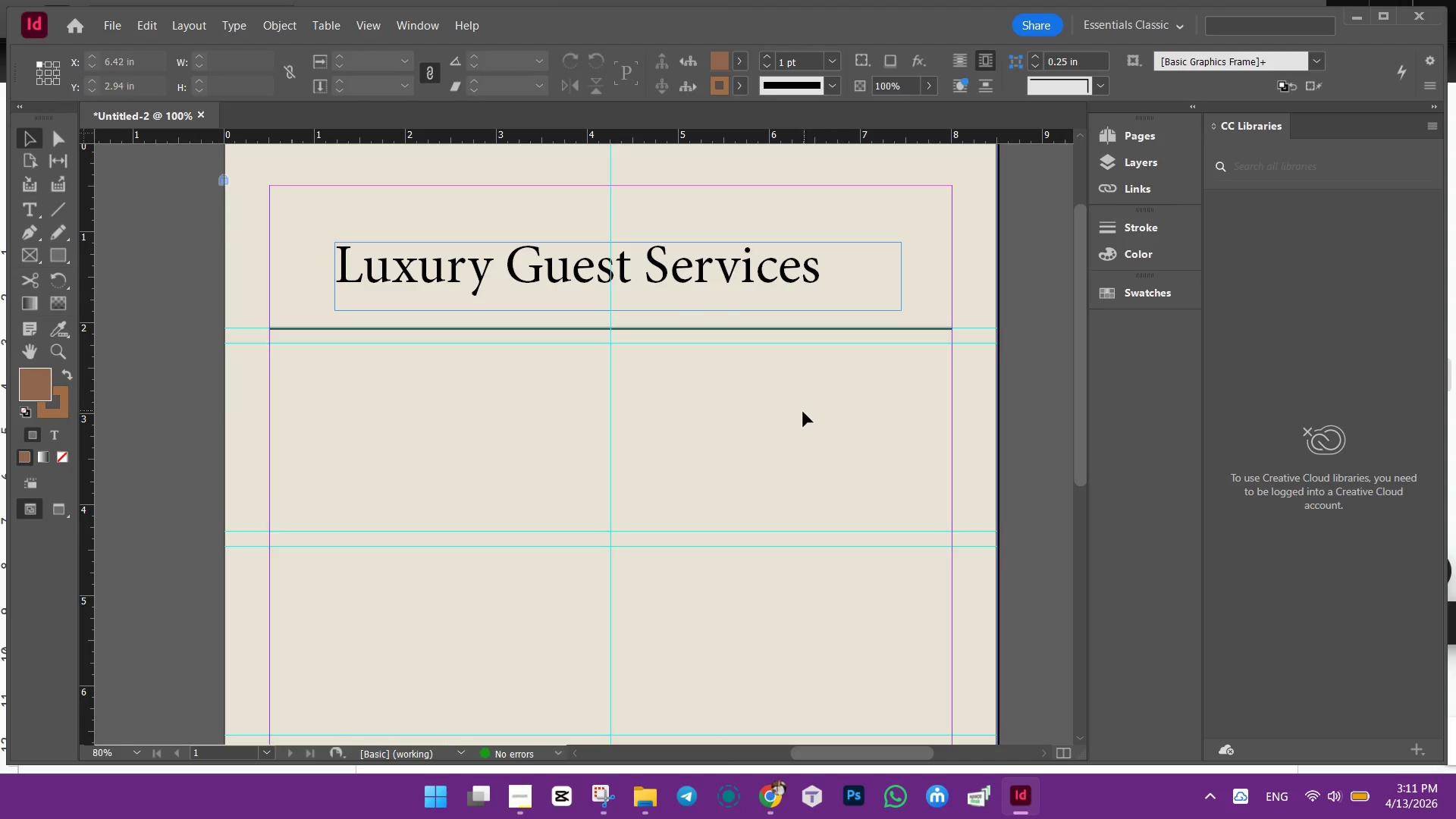 
scroll: coordinate [803, 412], scroll_direction: up, amount: 1.0
 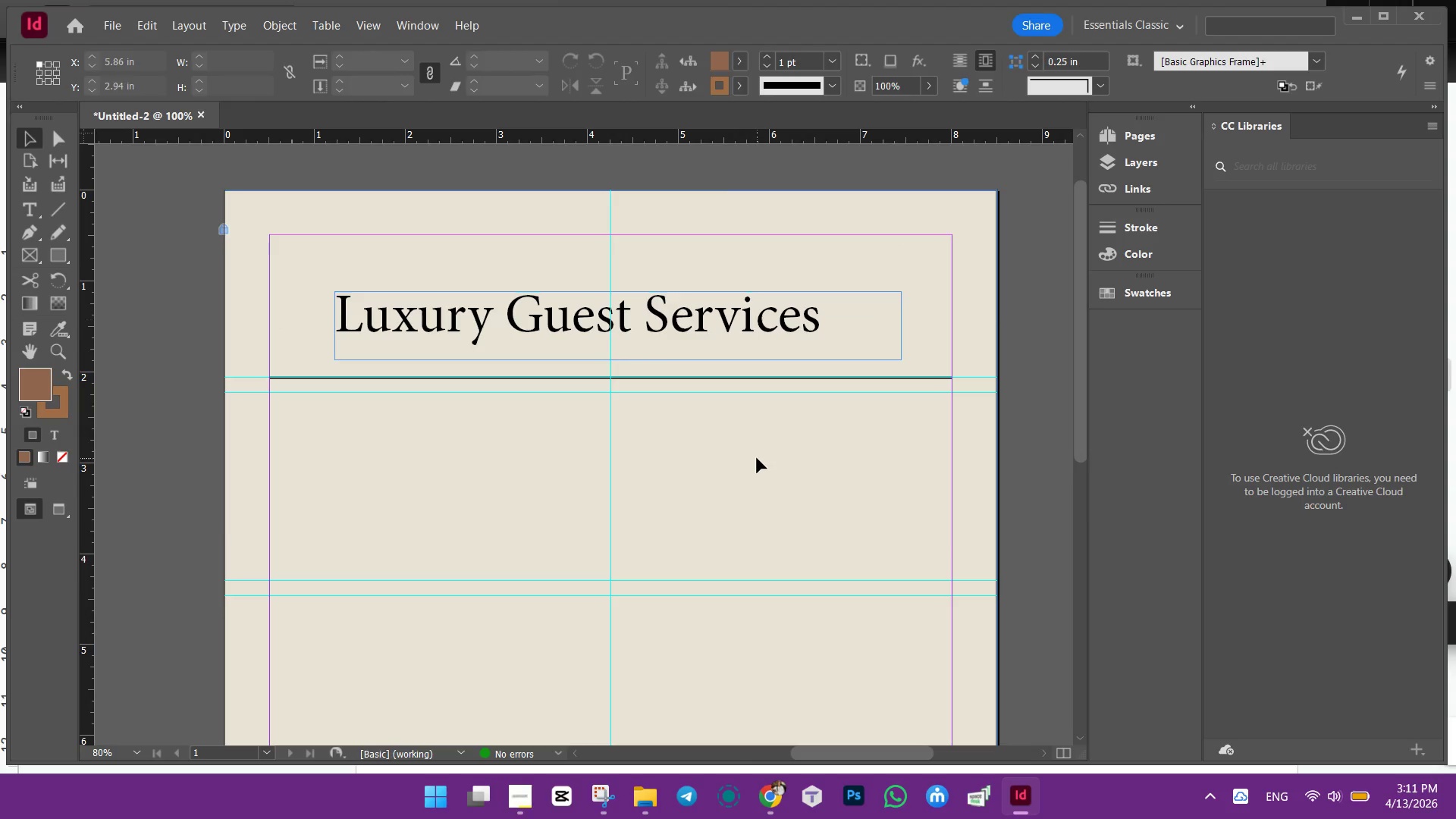 
left_click([757, 458])
 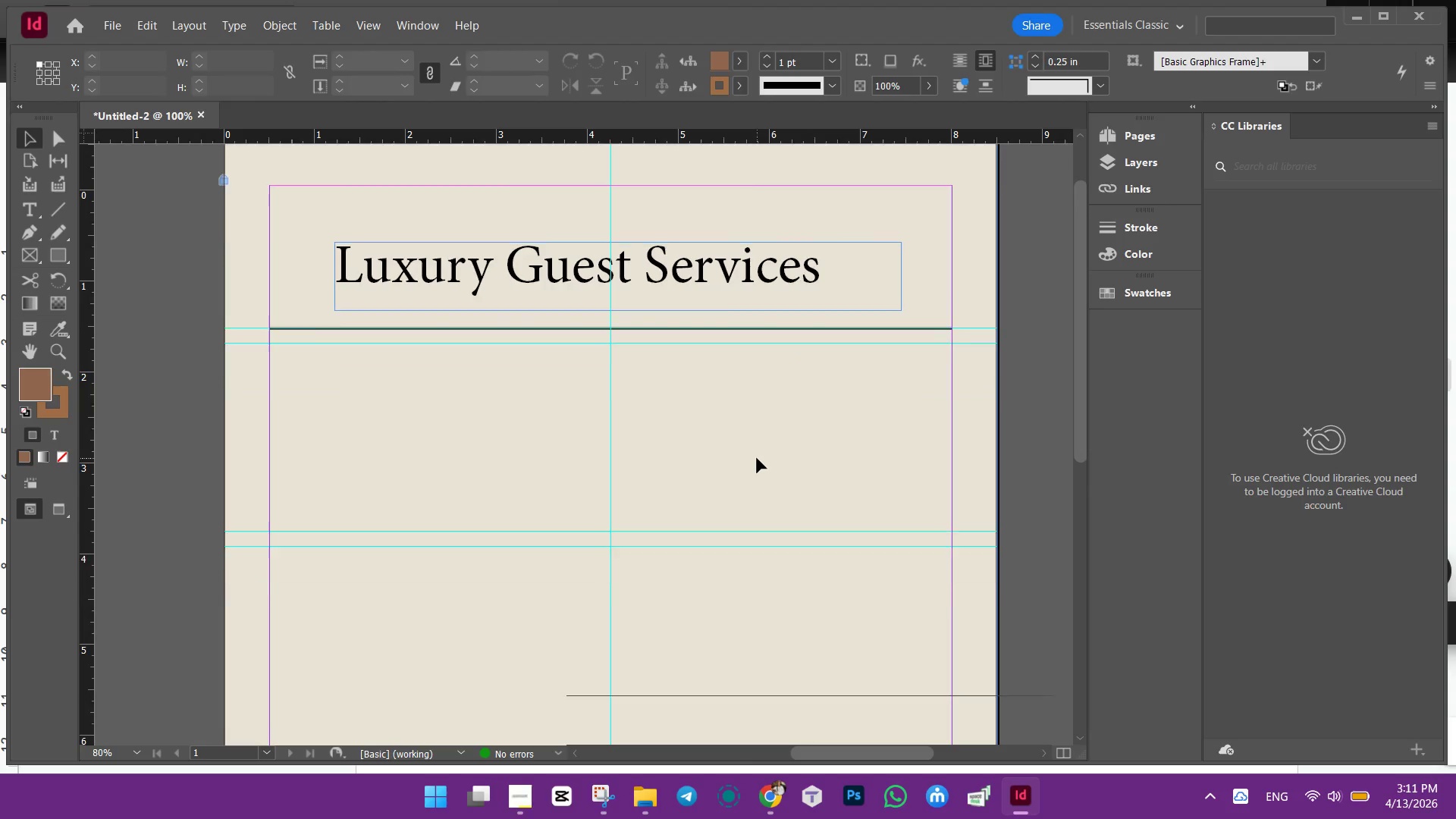 
scroll: coordinate [757, 458], scroll_direction: down, amount: 1.0
 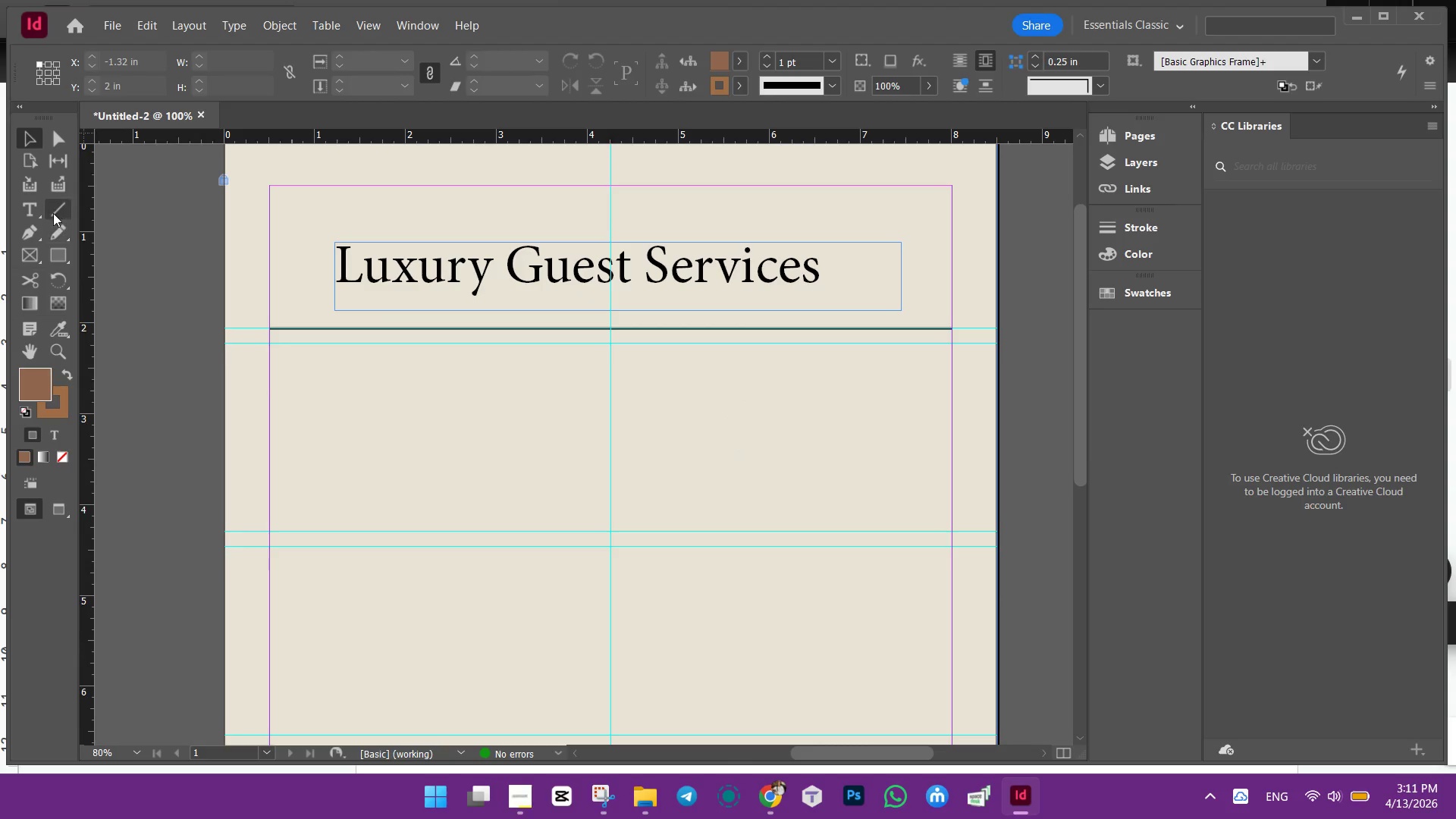 
left_click([32, 209])
 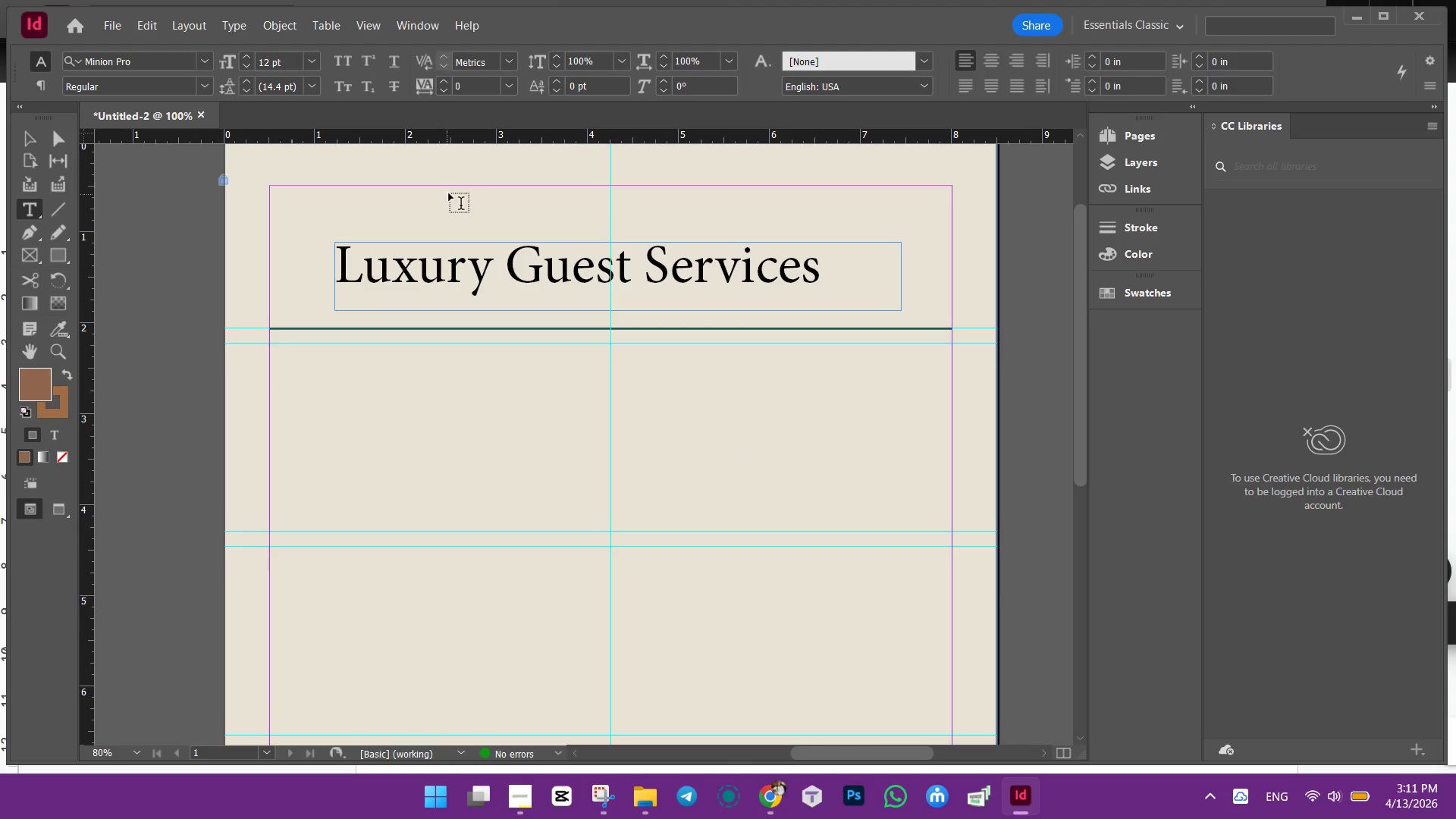 
left_click_drag(start_coordinate=[453, 190], to_coordinate=[773, 229])
 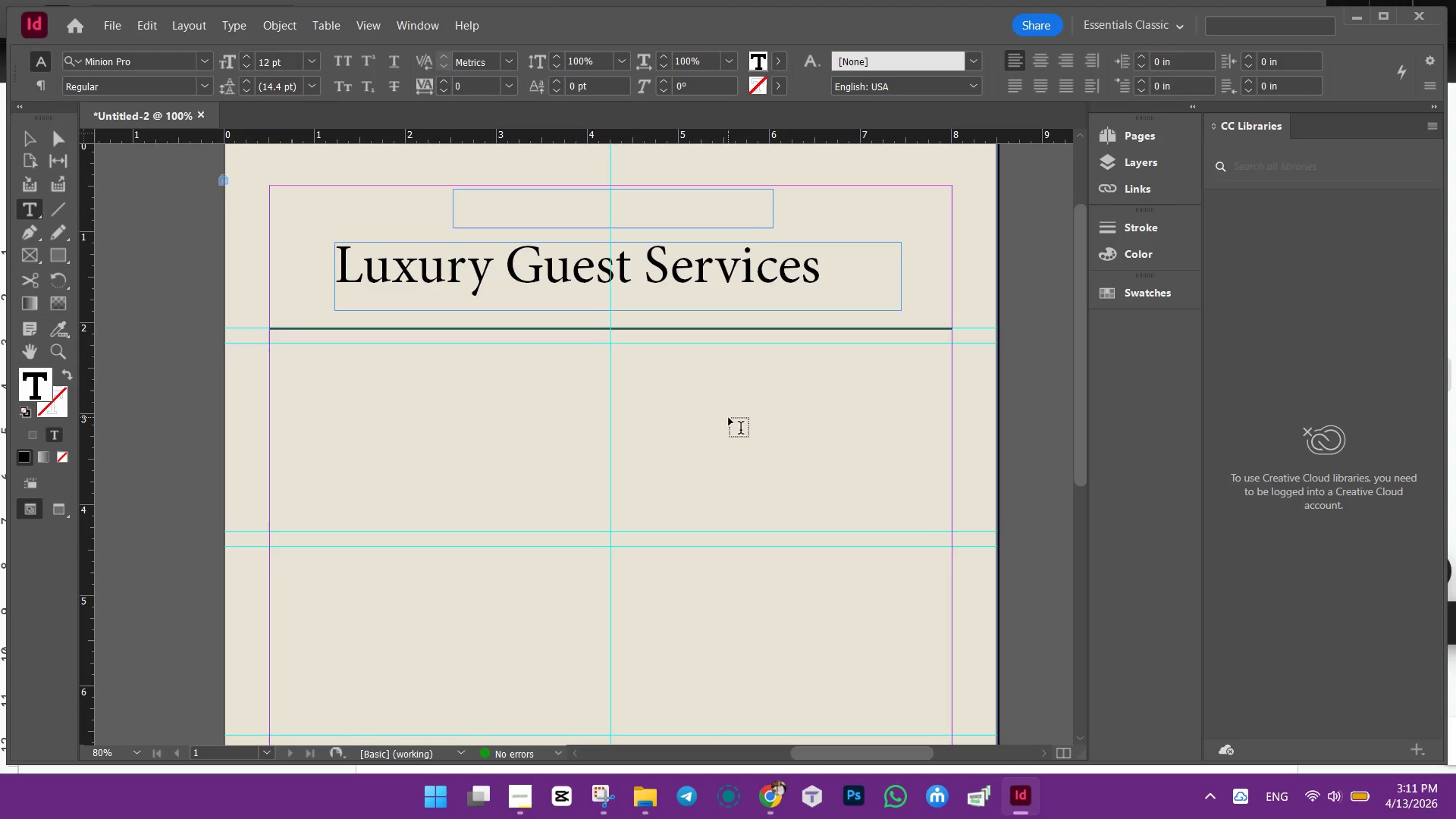 
wait(10.42)
 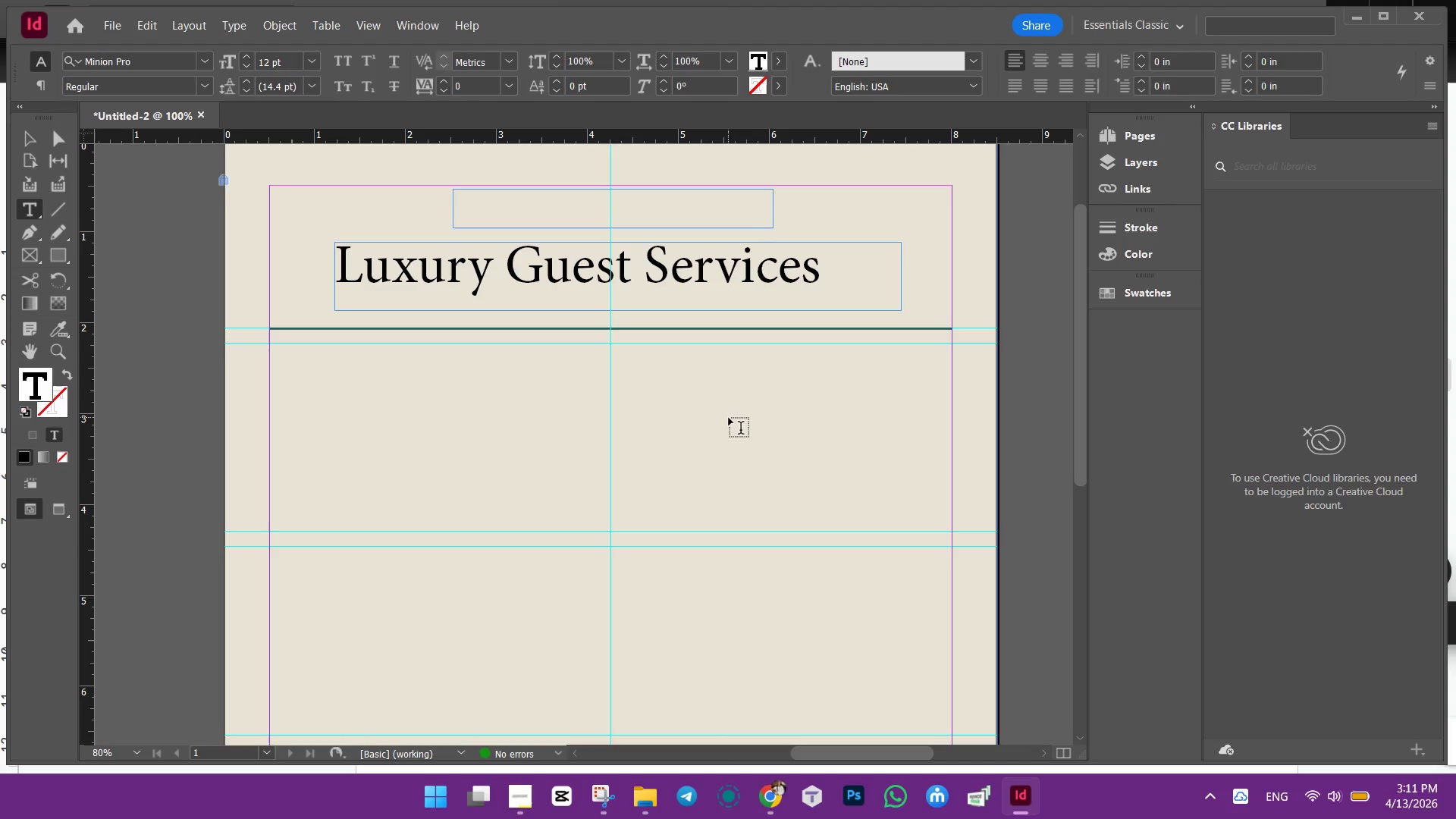 
type(THE COMN)
key(Backspace)
key(Backspace)
type(M)
key(Backspace)
type(NCIERGE COLLECTIBE)
key(Backspace)
key(Backspace)
type(VE)
 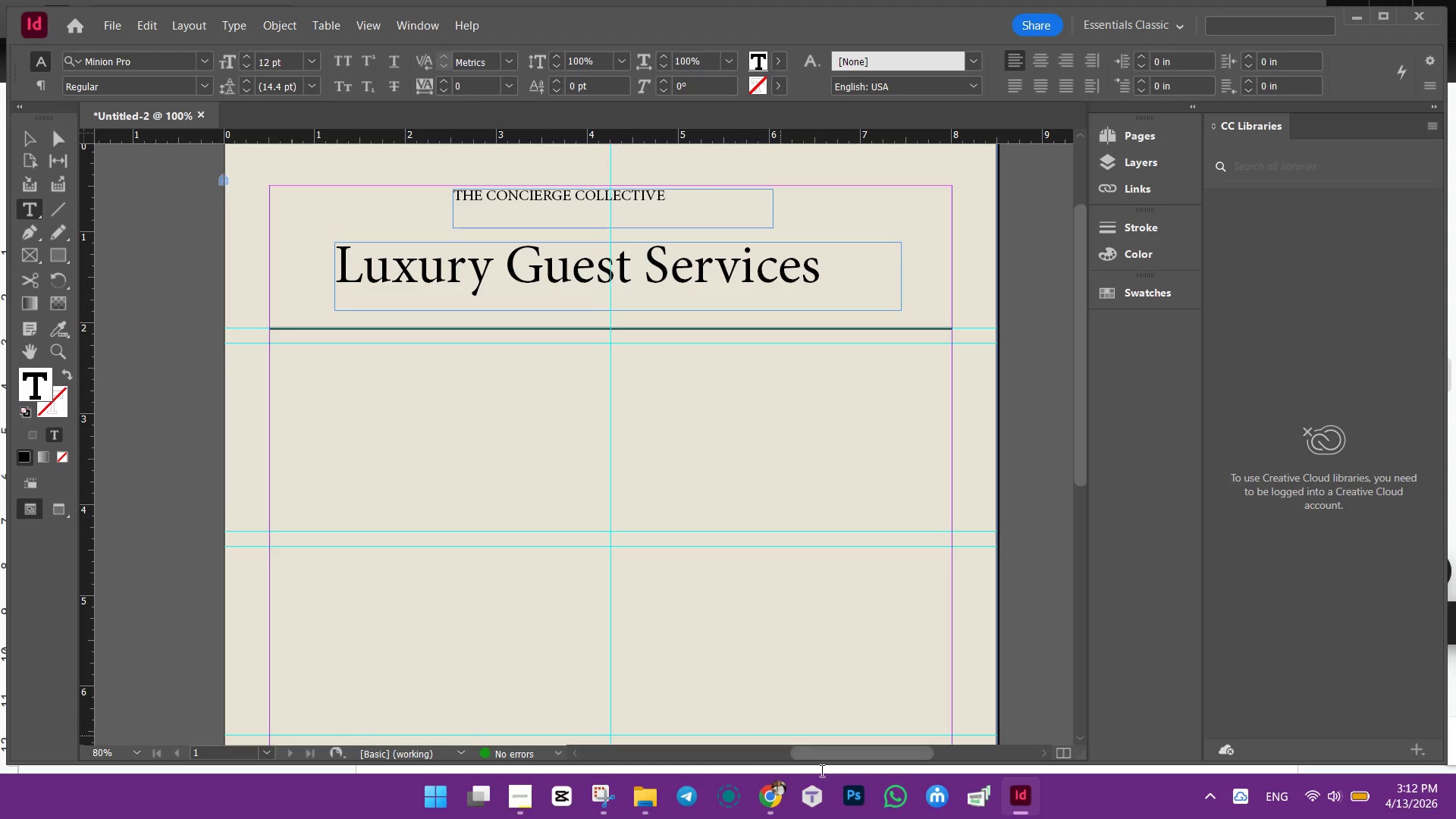 
left_click([764, 790])
 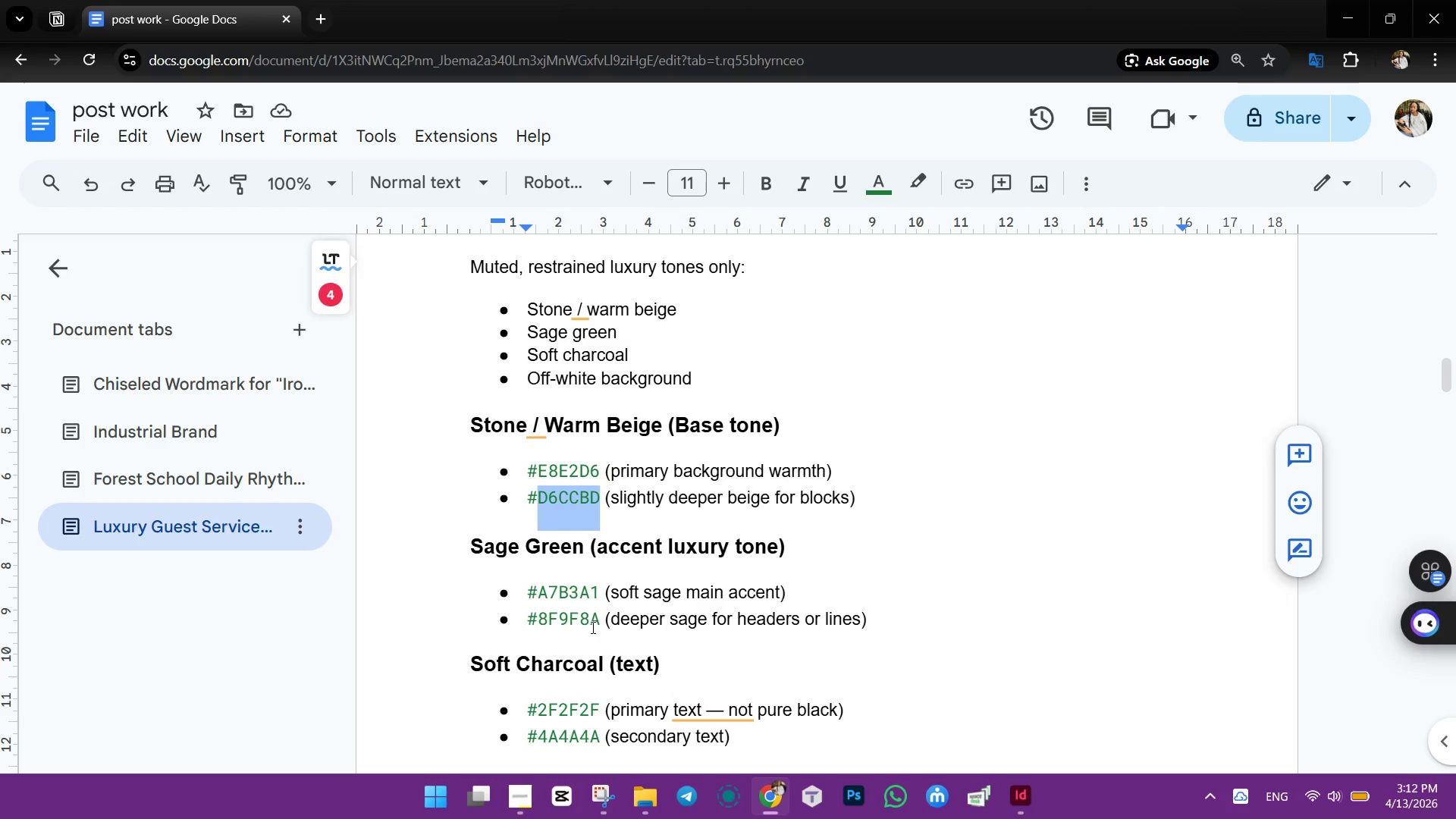 
wait(8.2)
 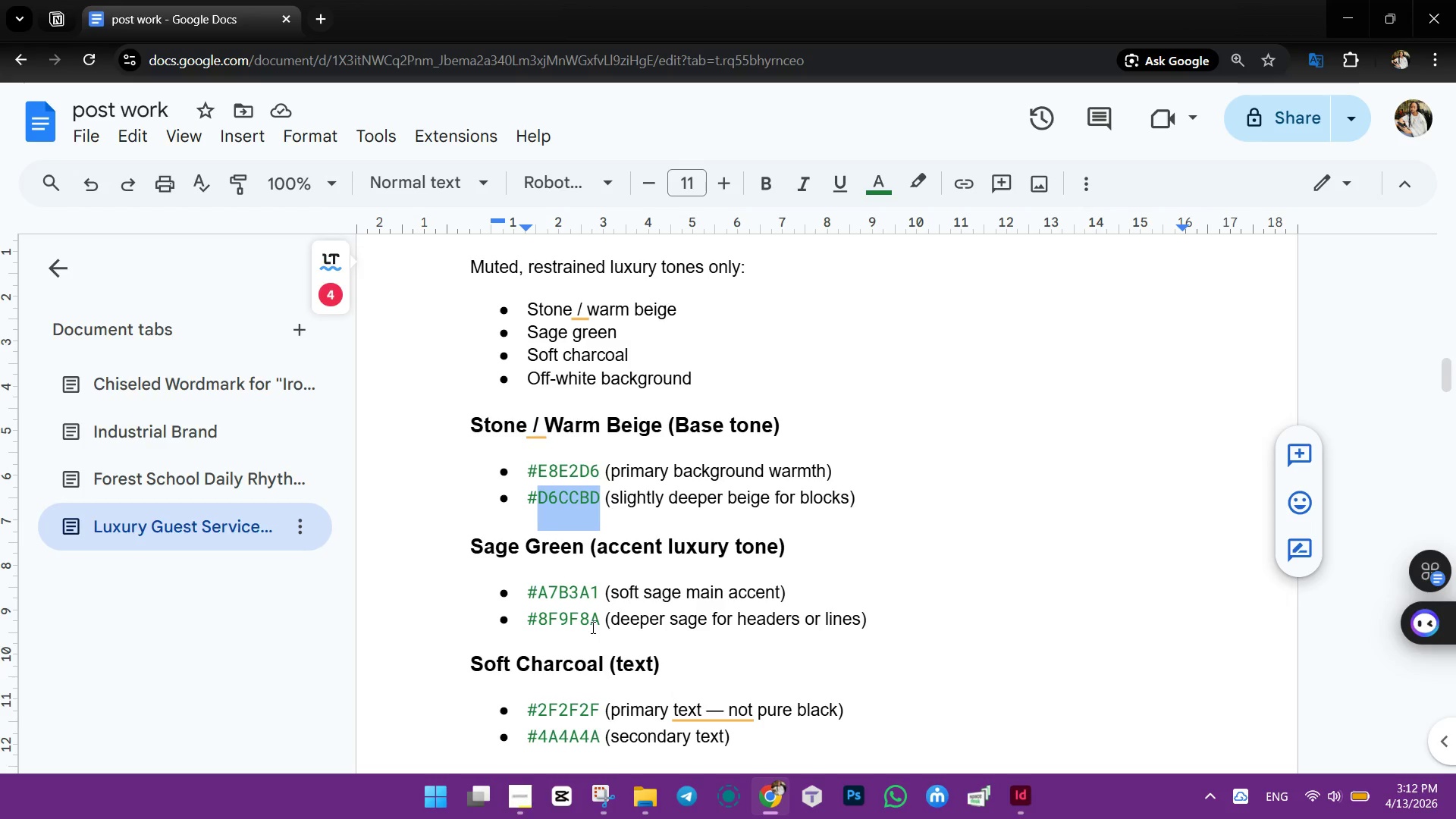 
left_click_drag(start_coordinate=[538, 594], to_coordinate=[601, 589])
 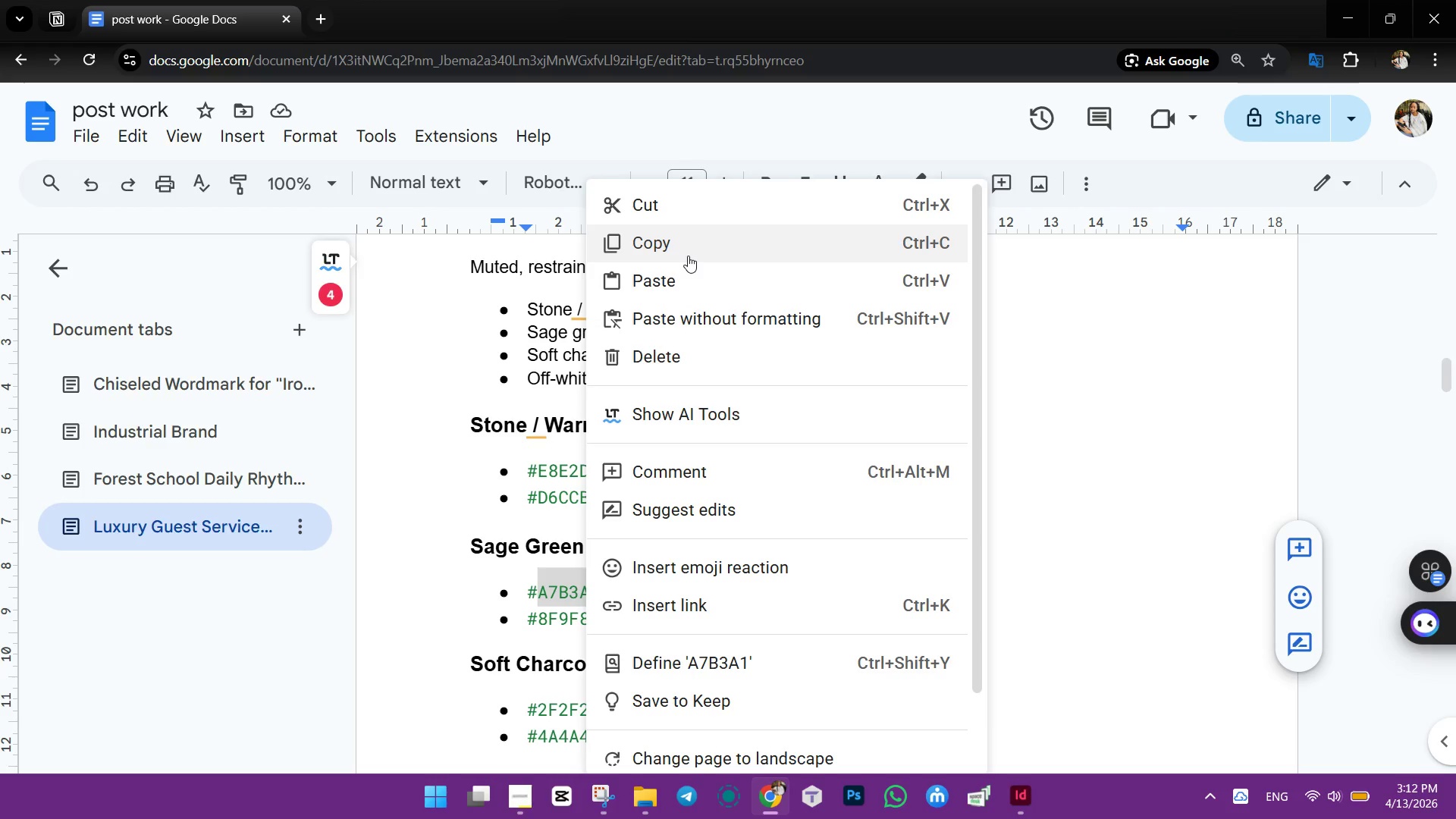 
left_click([682, 242])
 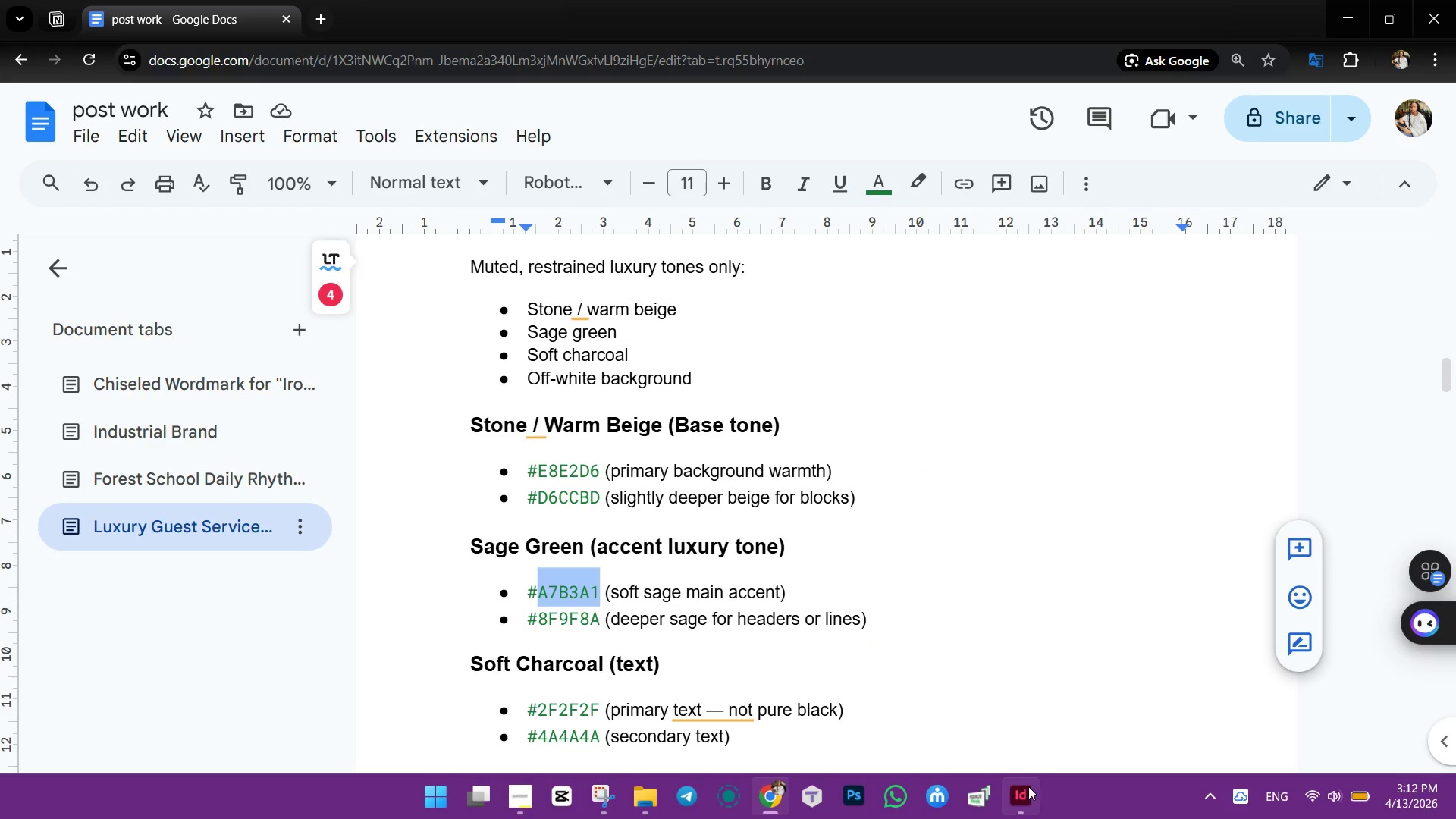 
left_click([1026, 794])
 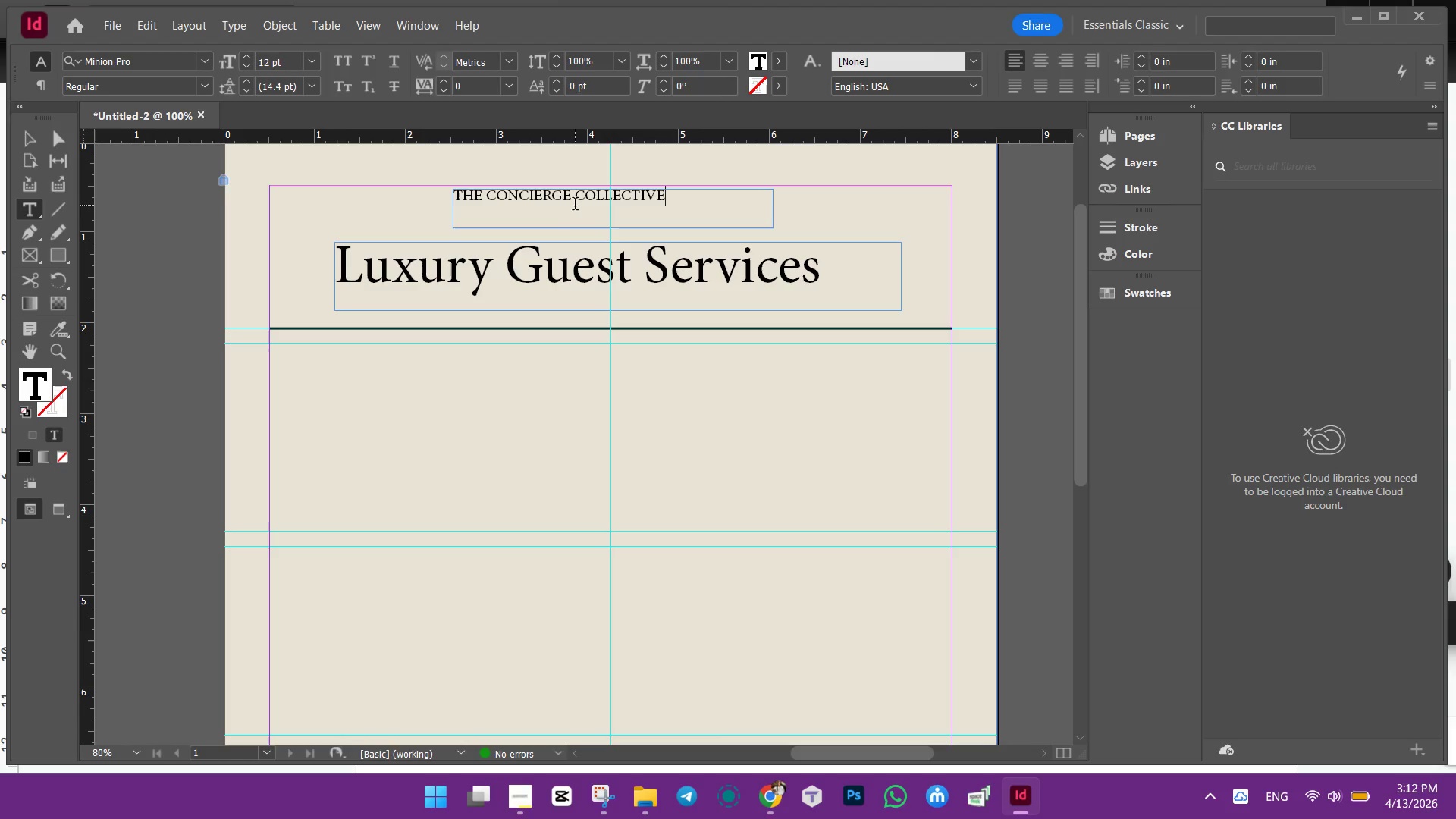 
left_click([575, 205])
 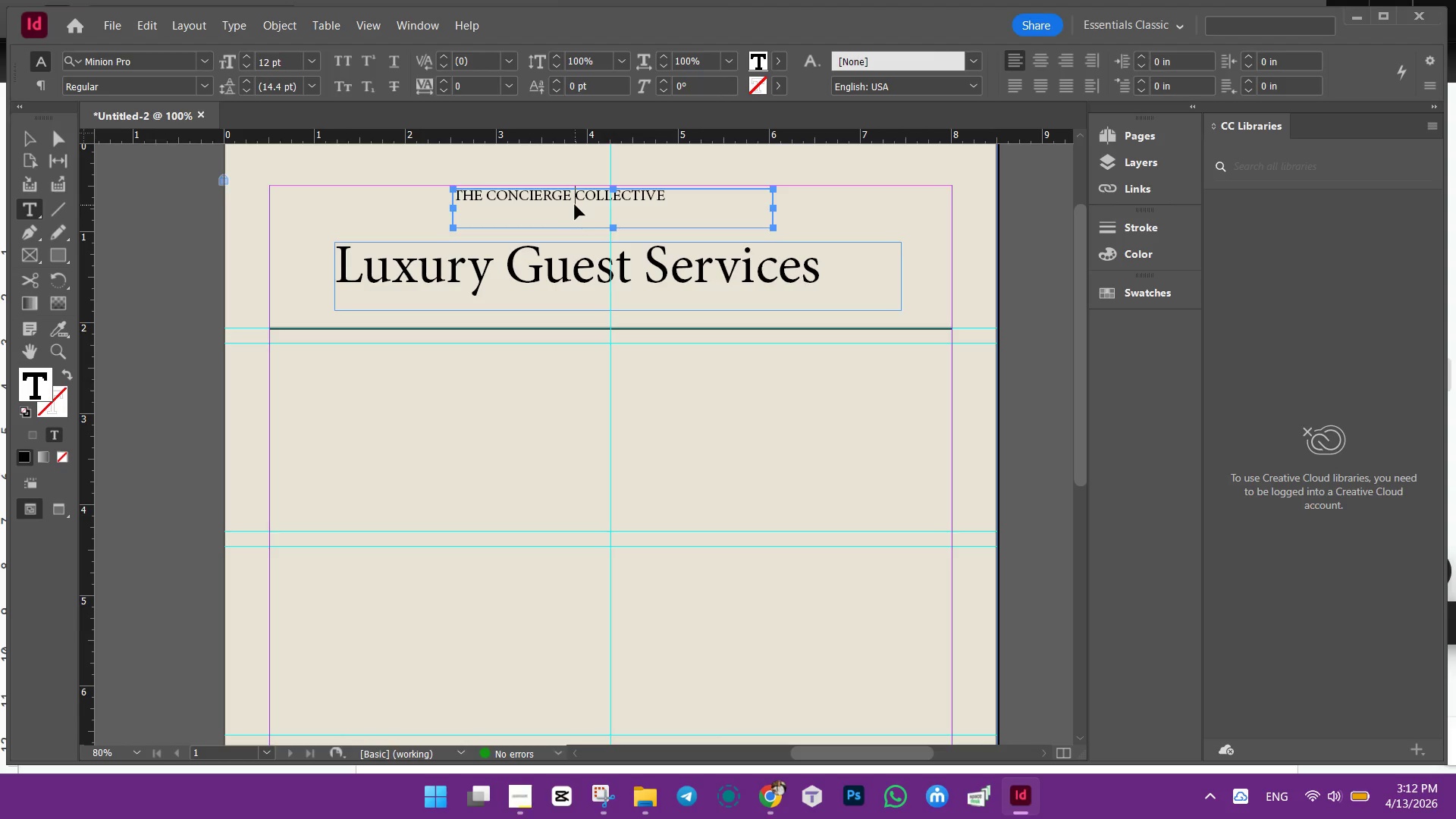 
key(Control+ControlLeft)
 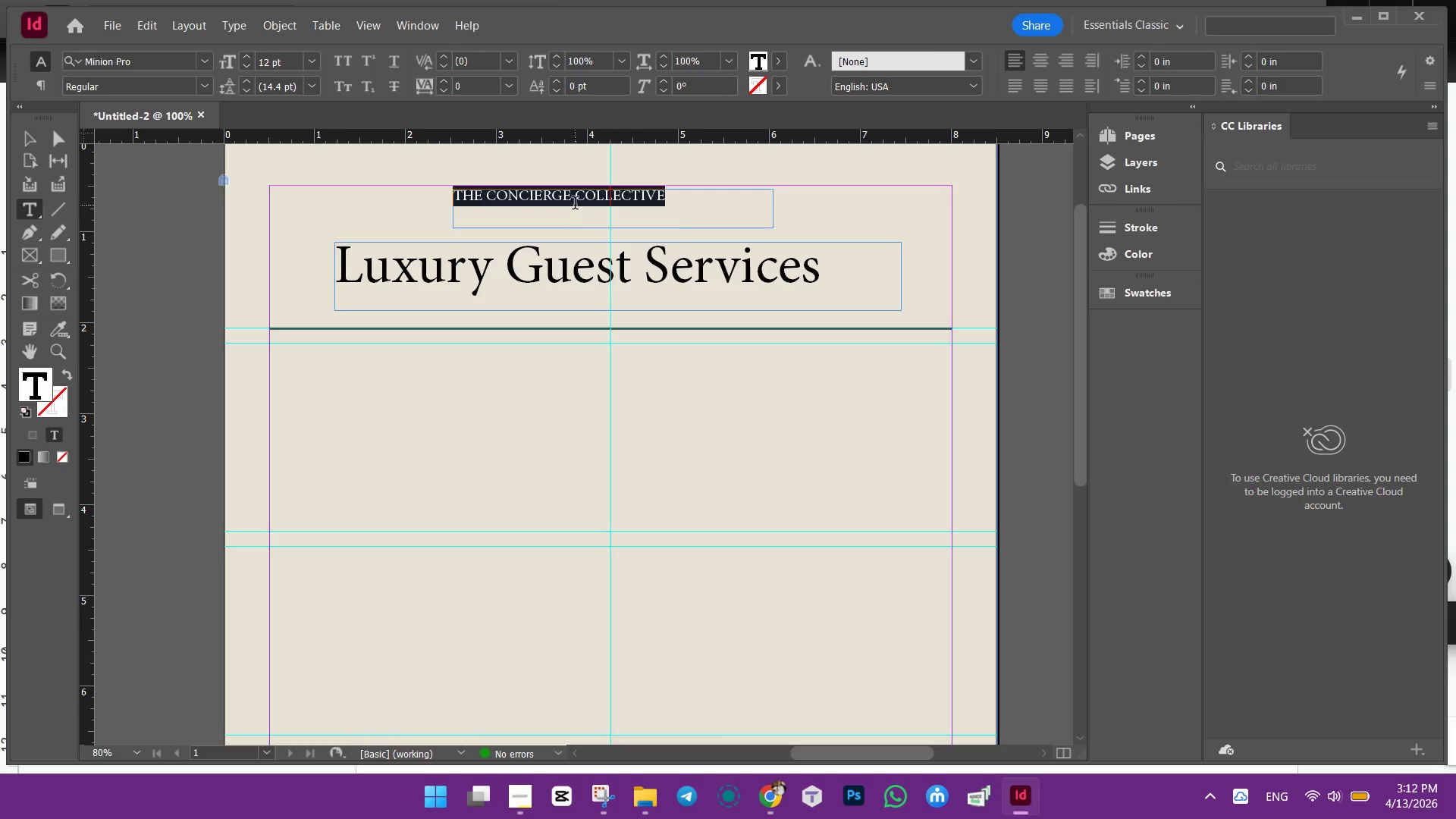 
key(Control+A)
 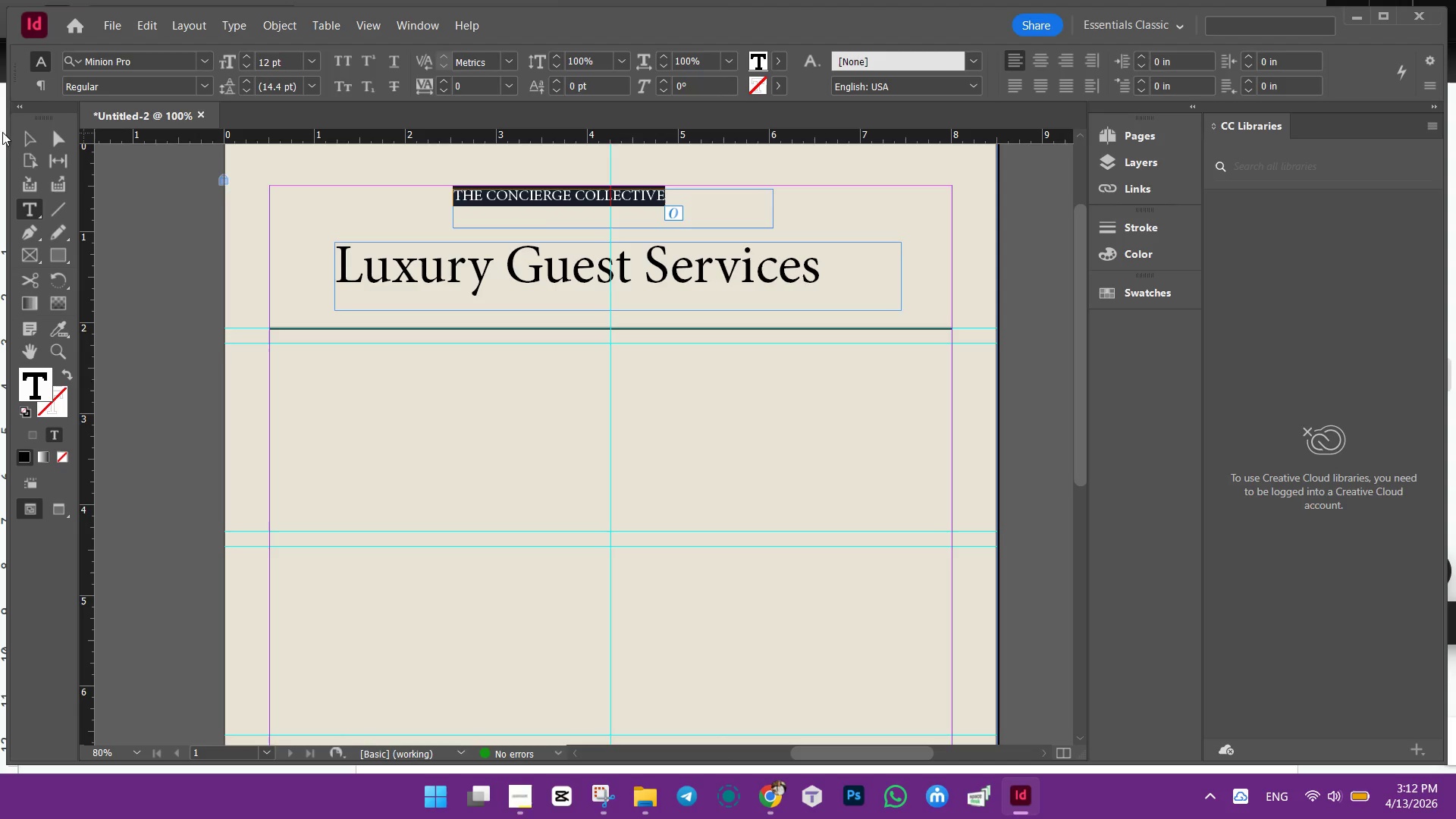 
left_click([28, 137])
 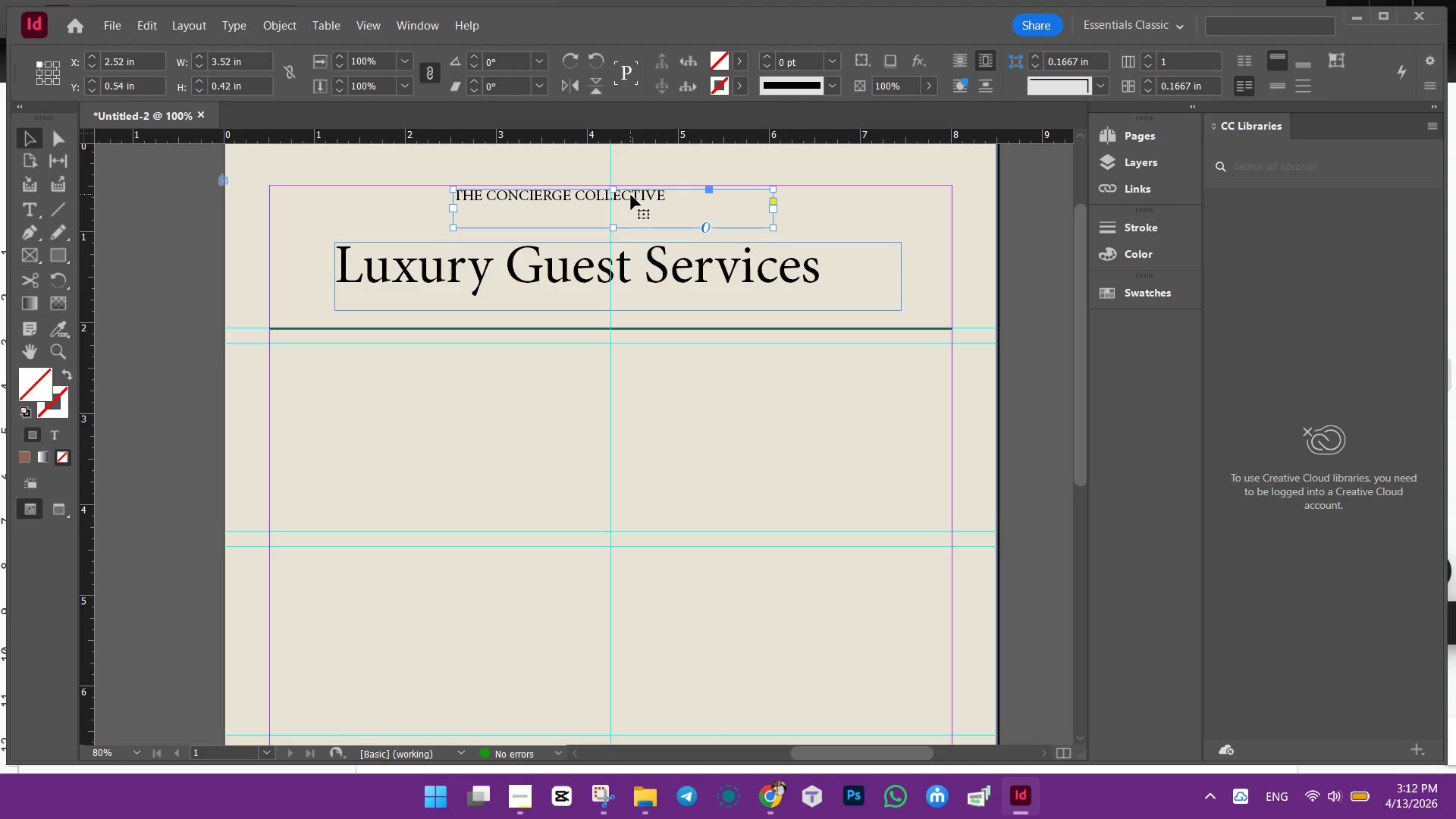 
double_click([631, 195])
 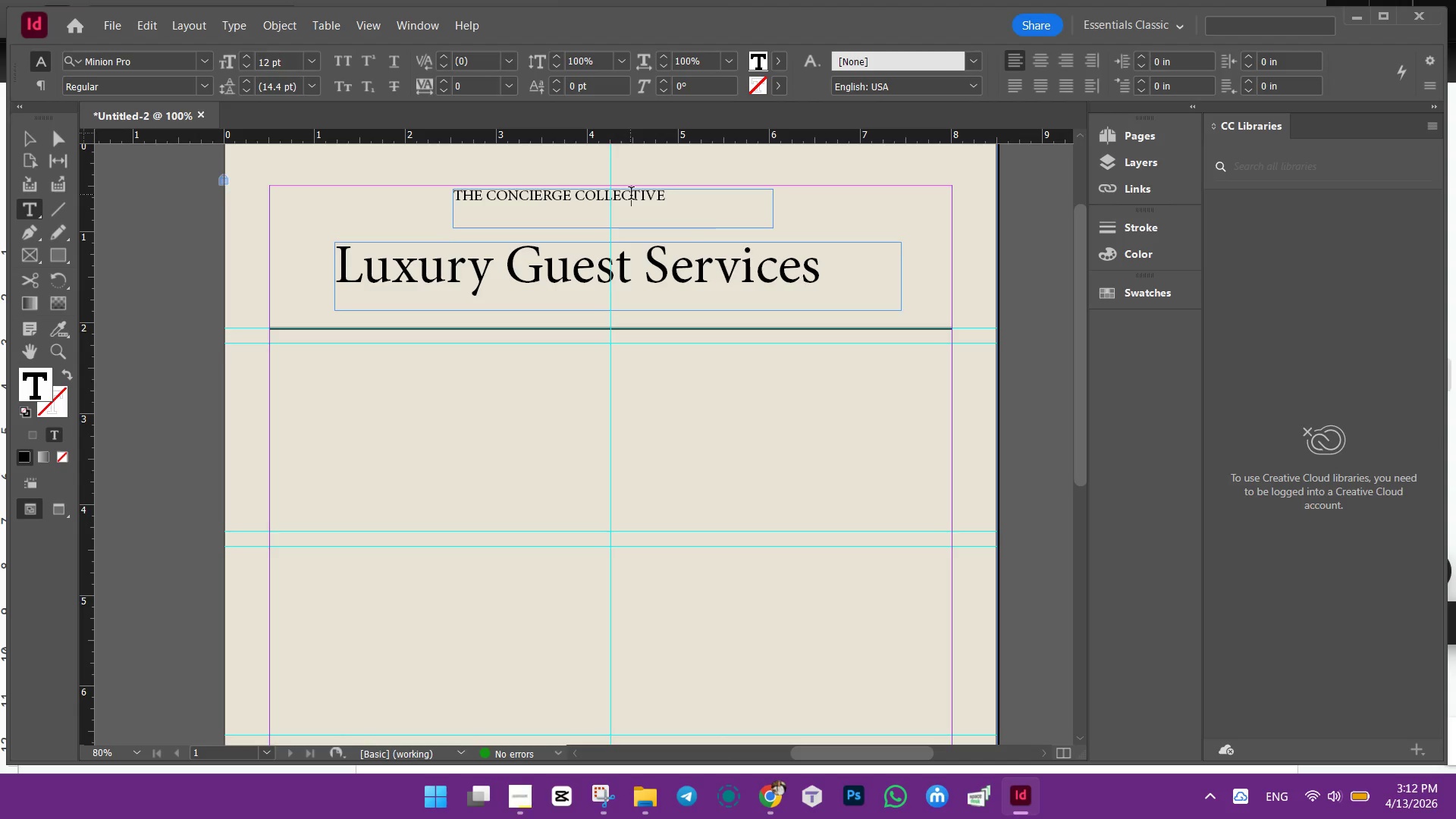 
double_click([631, 195])
 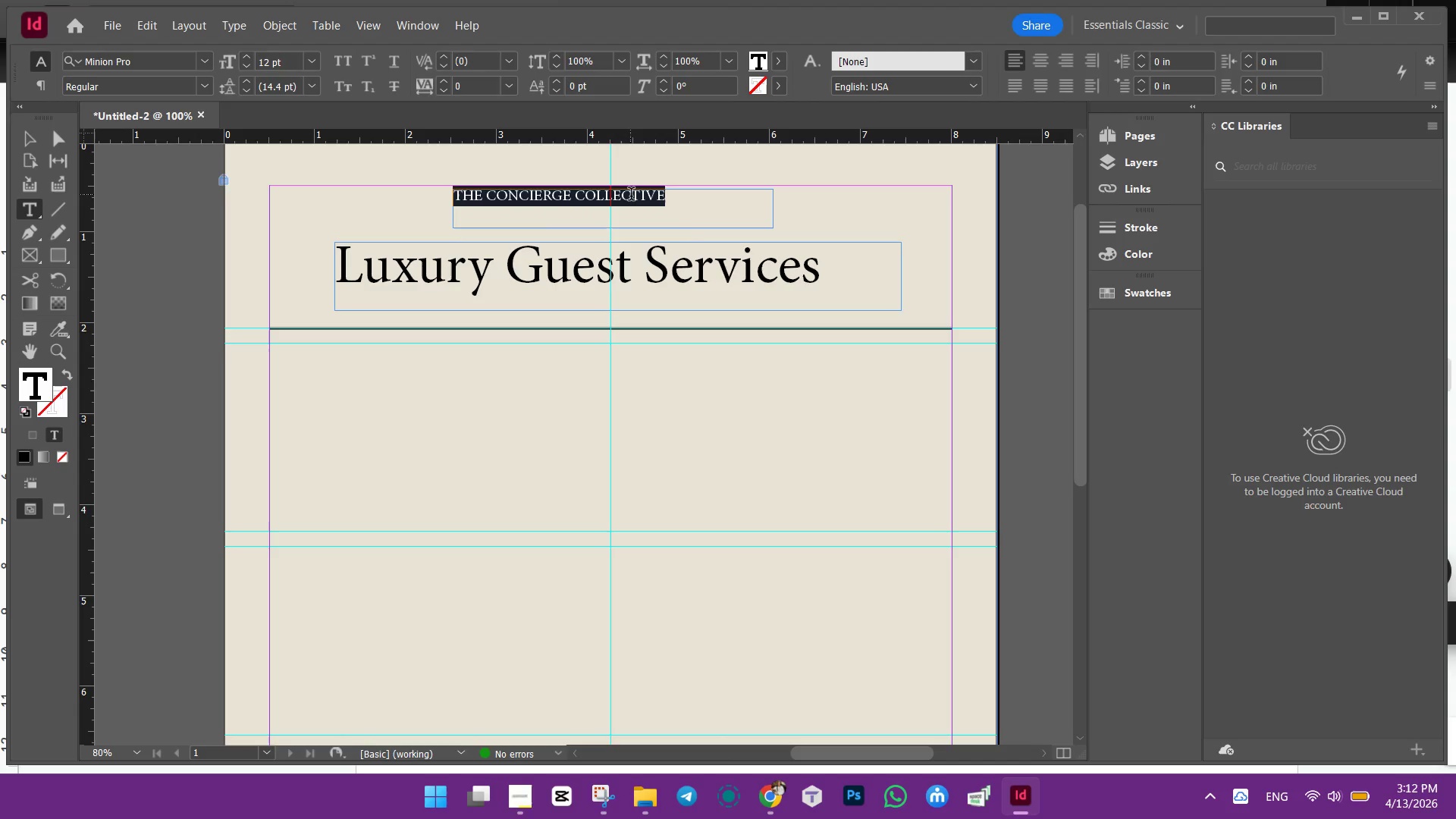 
triple_click([631, 196])
 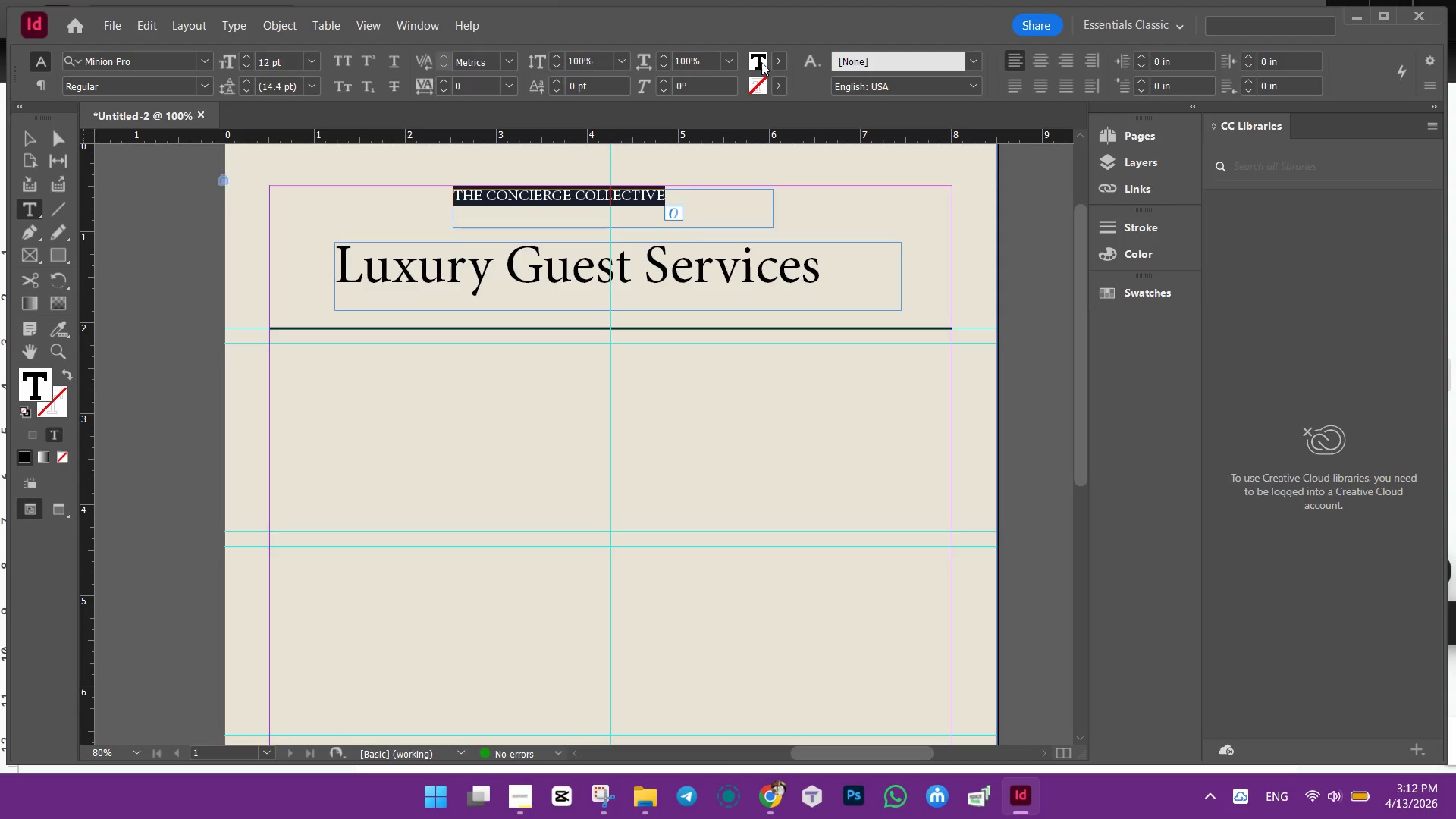 
left_click([761, 62])
 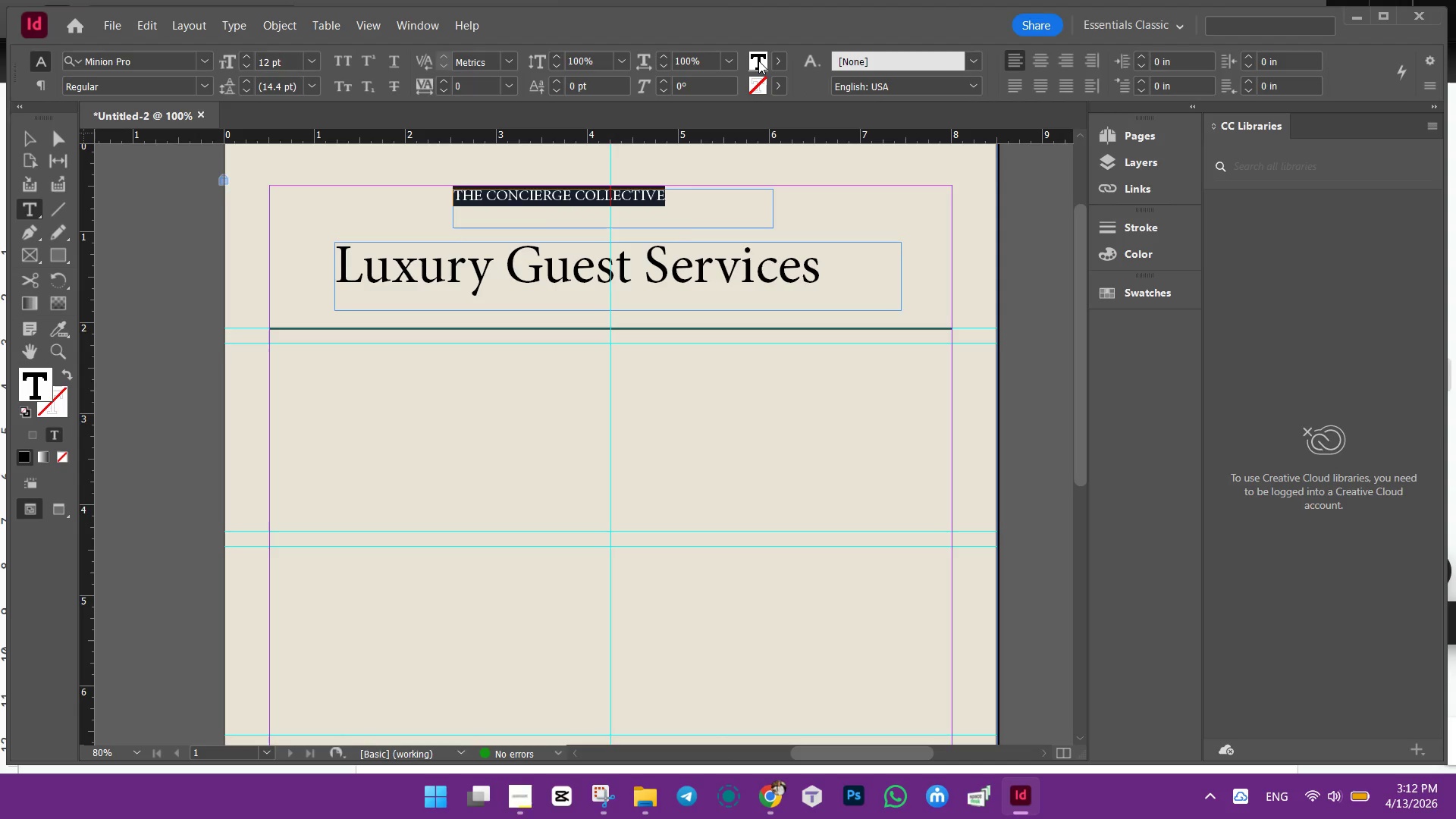 
double_click([757, 58])
 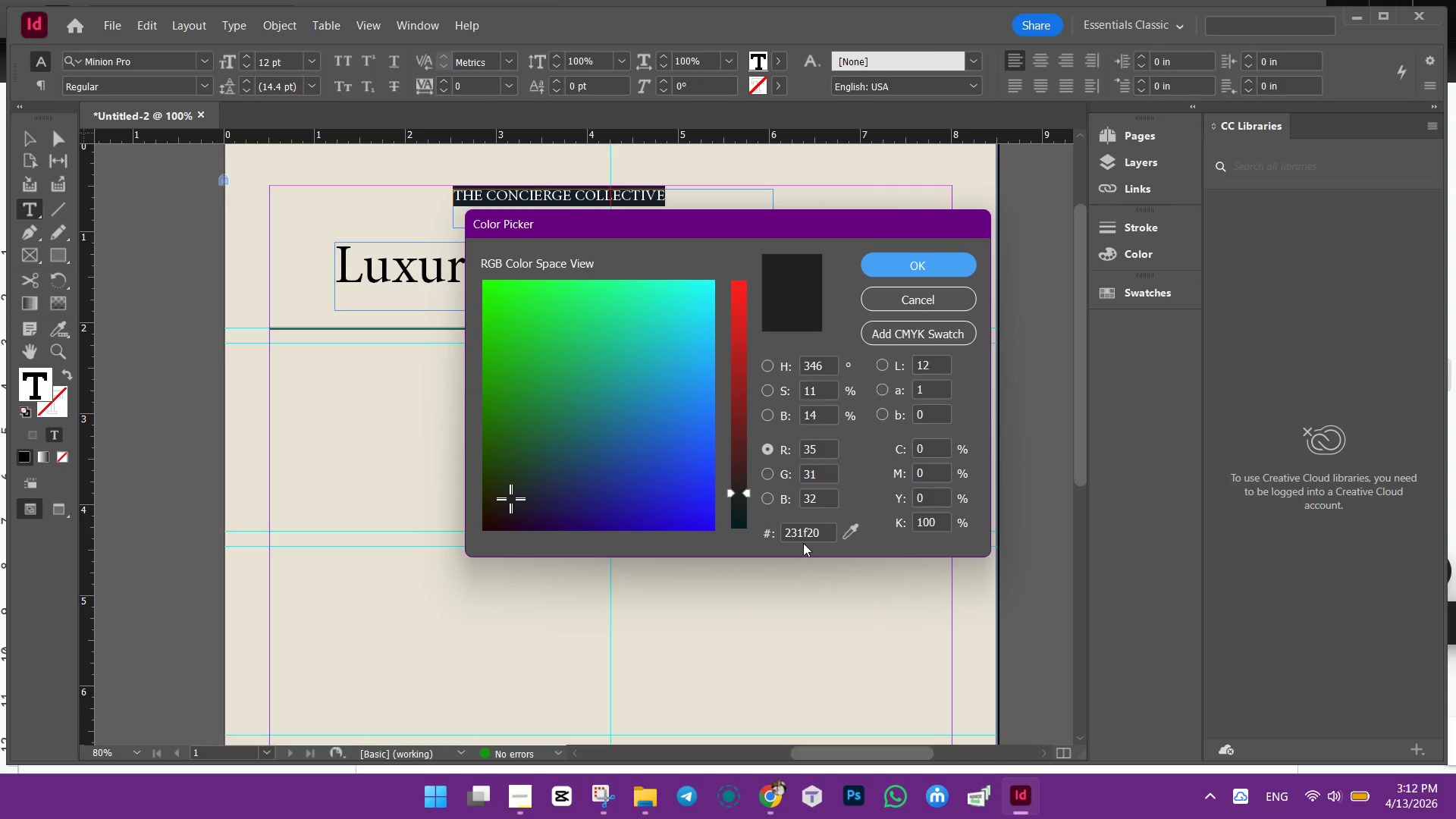 
left_click([803, 533])
 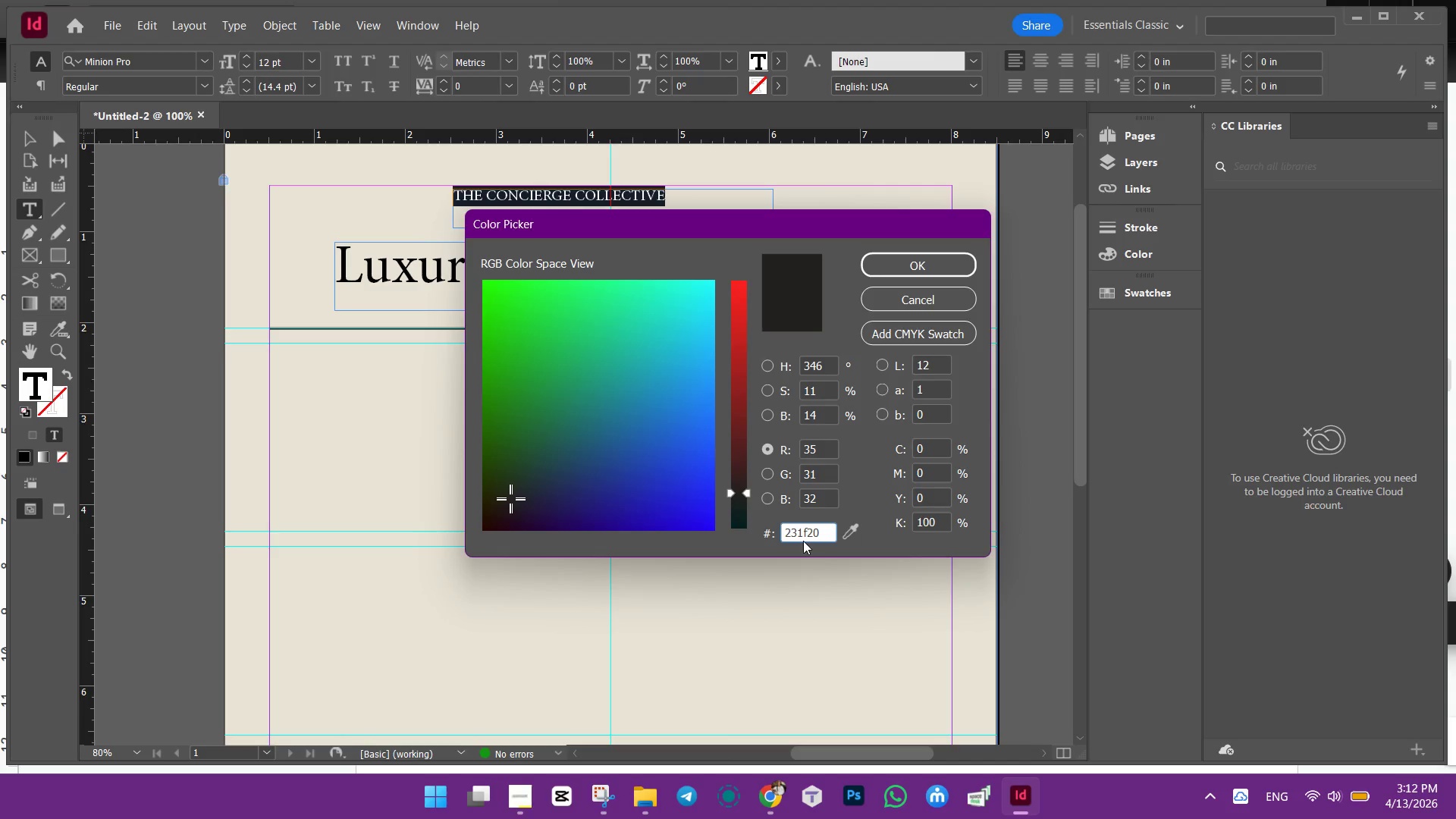 
key(Control+ControlLeft)
 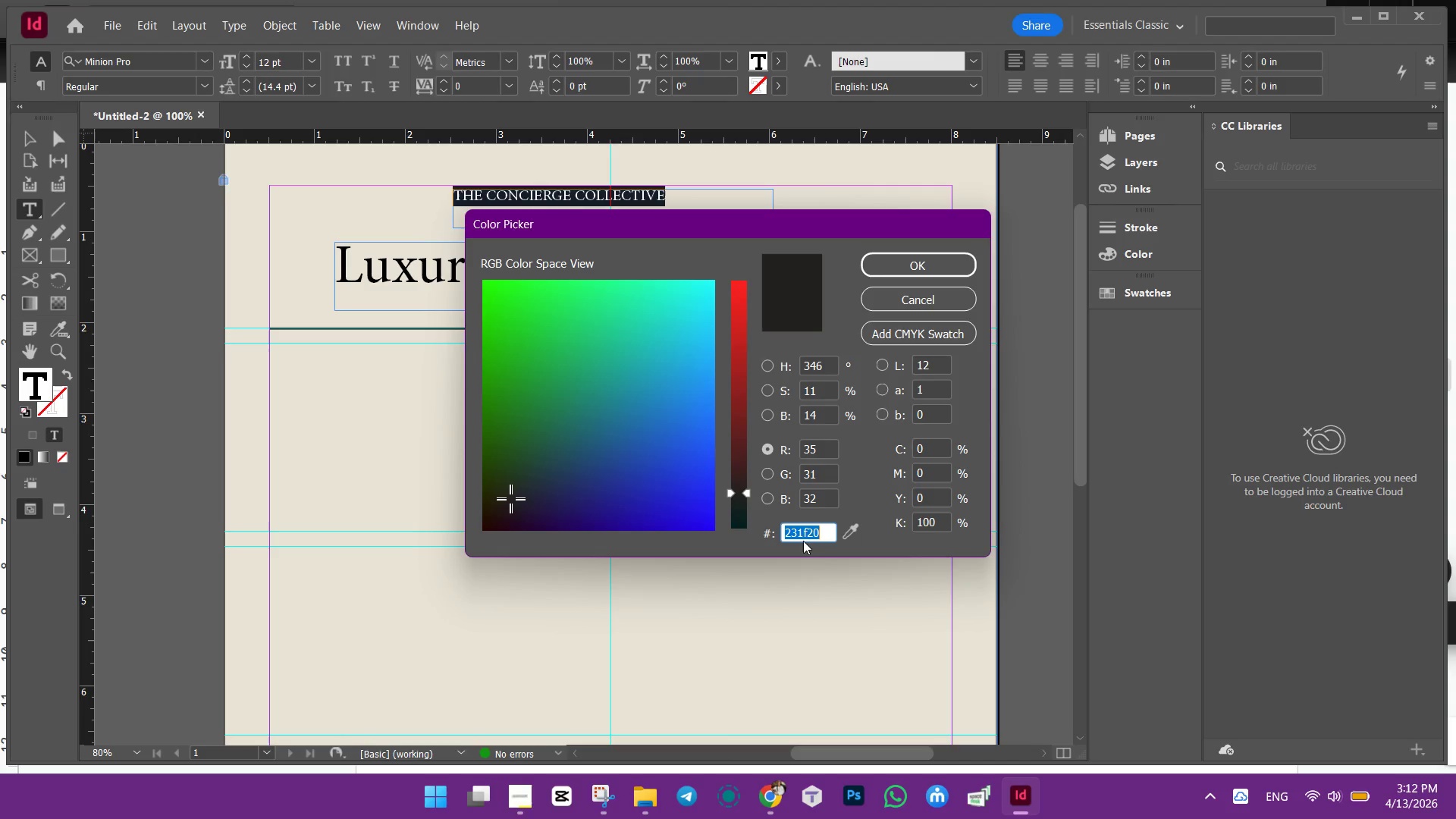 
key(Control+A)
 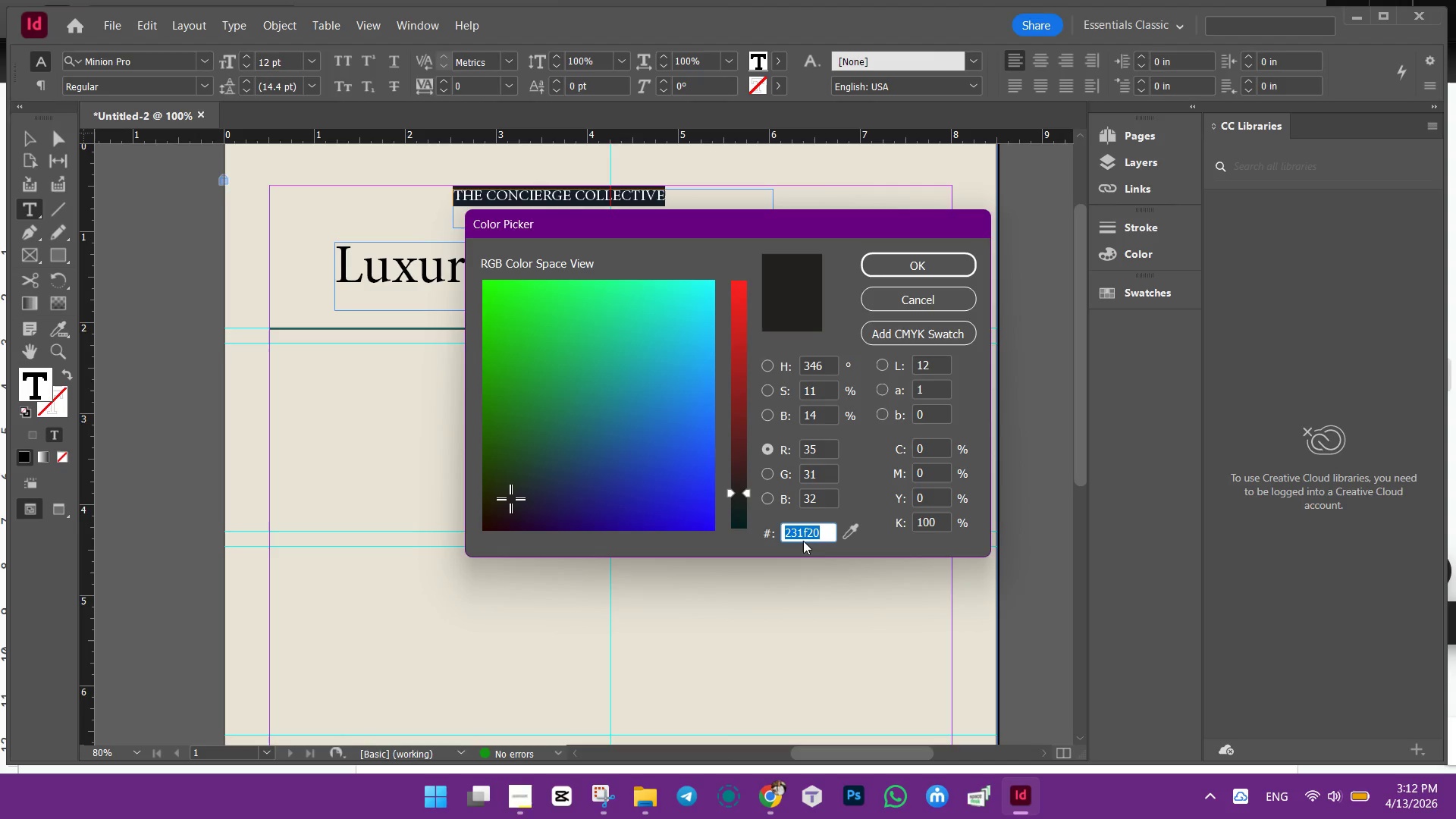 
key(Control+V)
 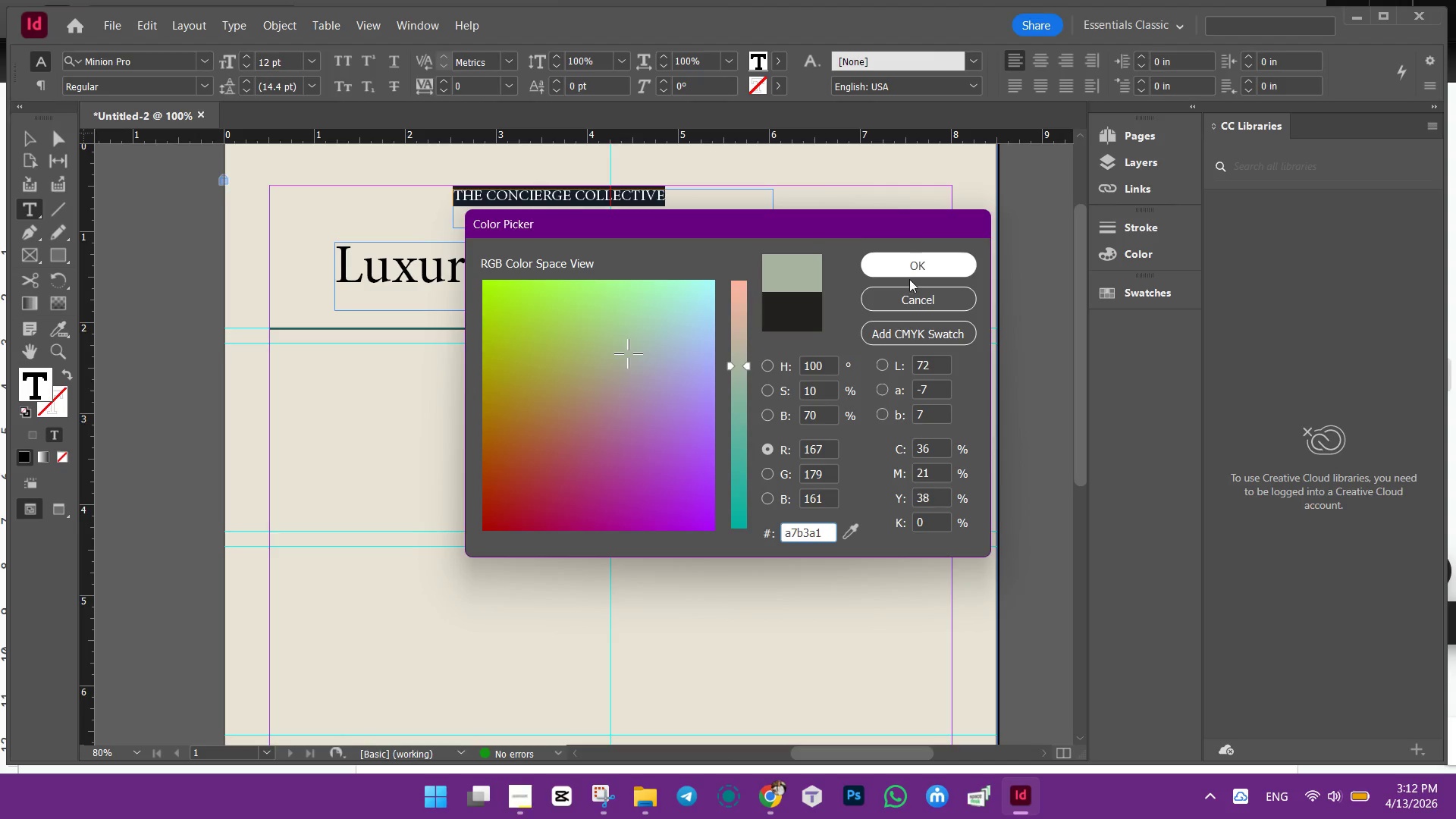 
left_click([913, 255])
 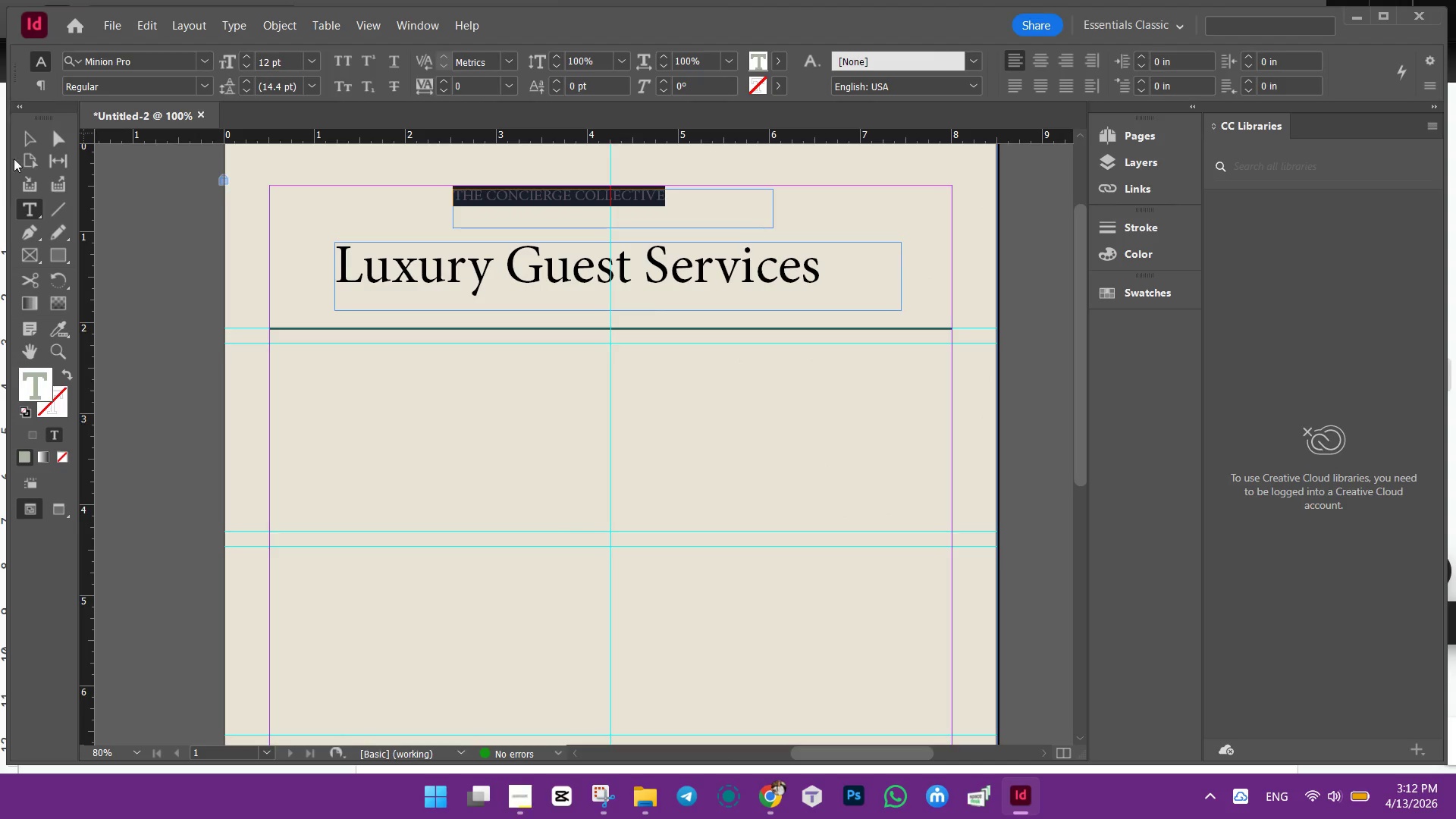 
double_click([24, 136])
 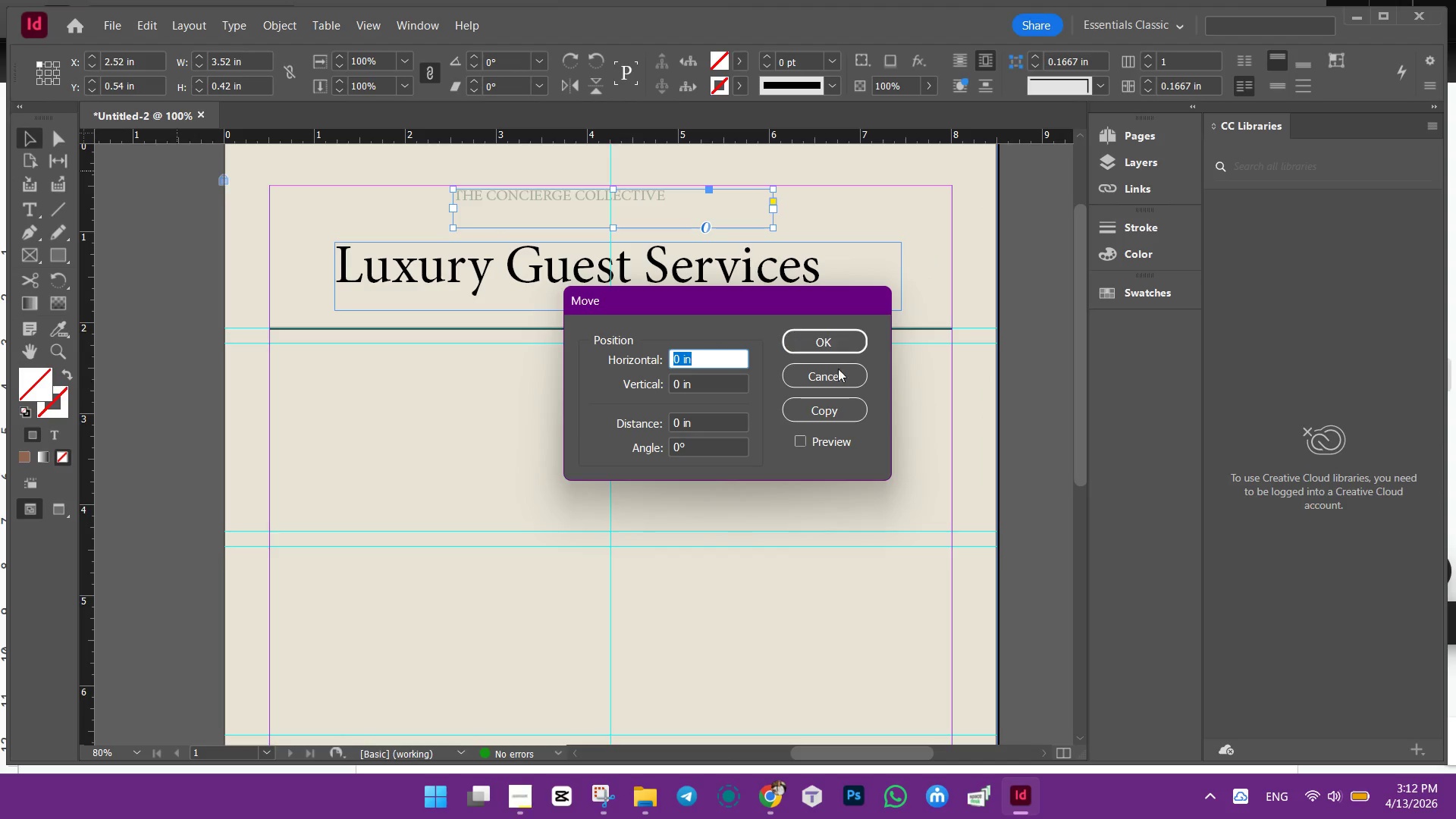 
left_click([842, 380])
 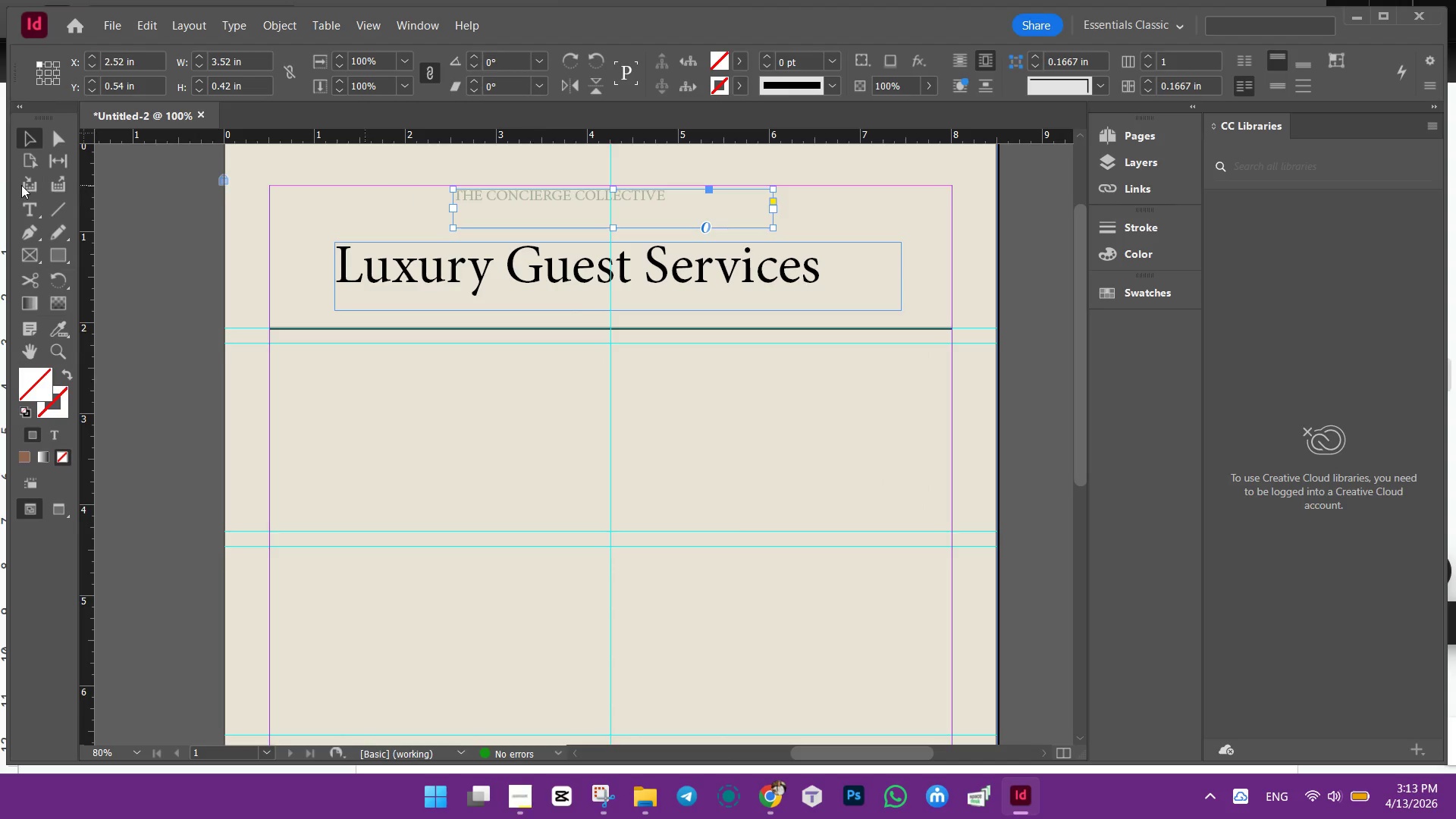 
left_click([30, 141])
 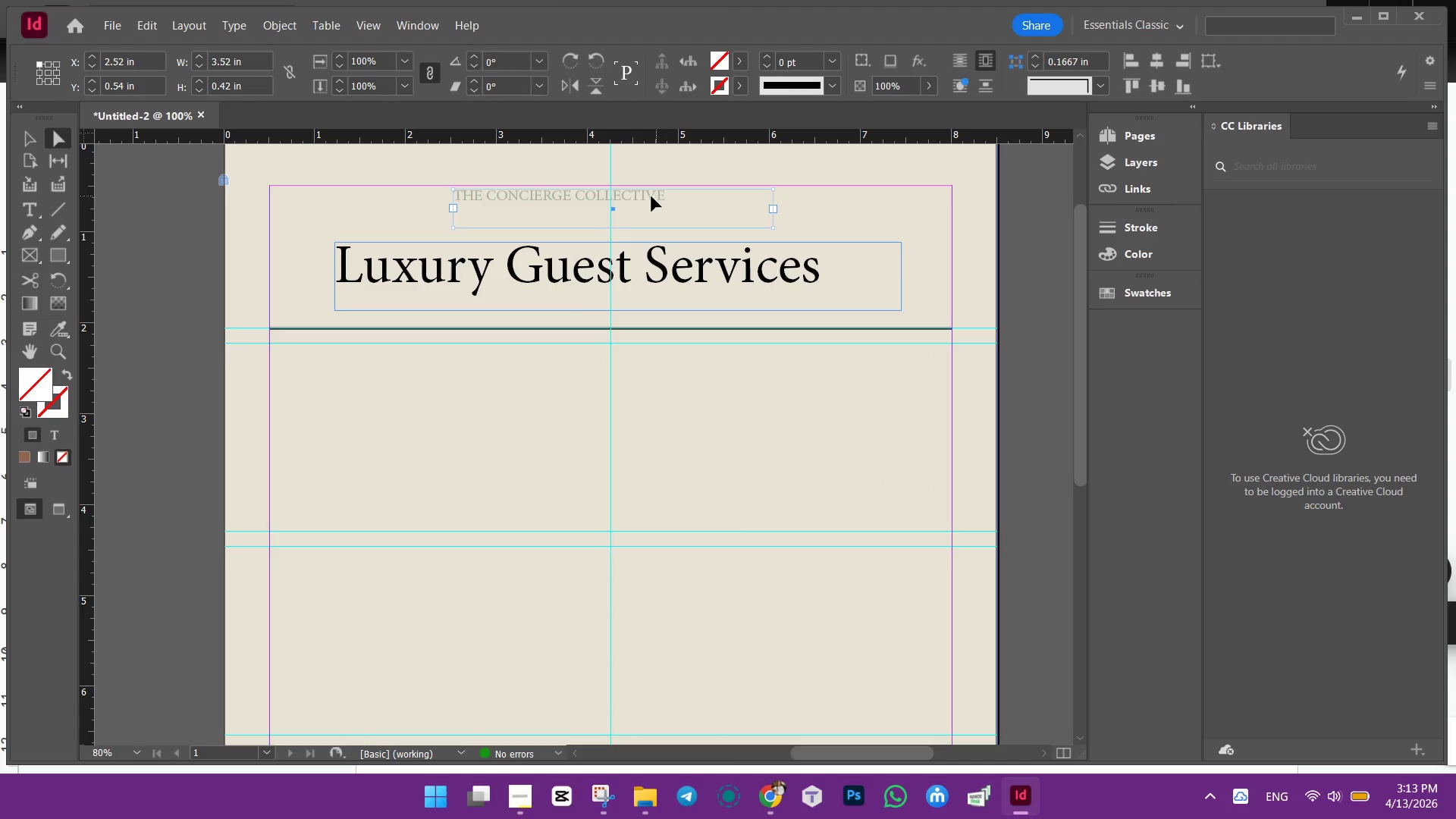 
double_click([649, 196])
 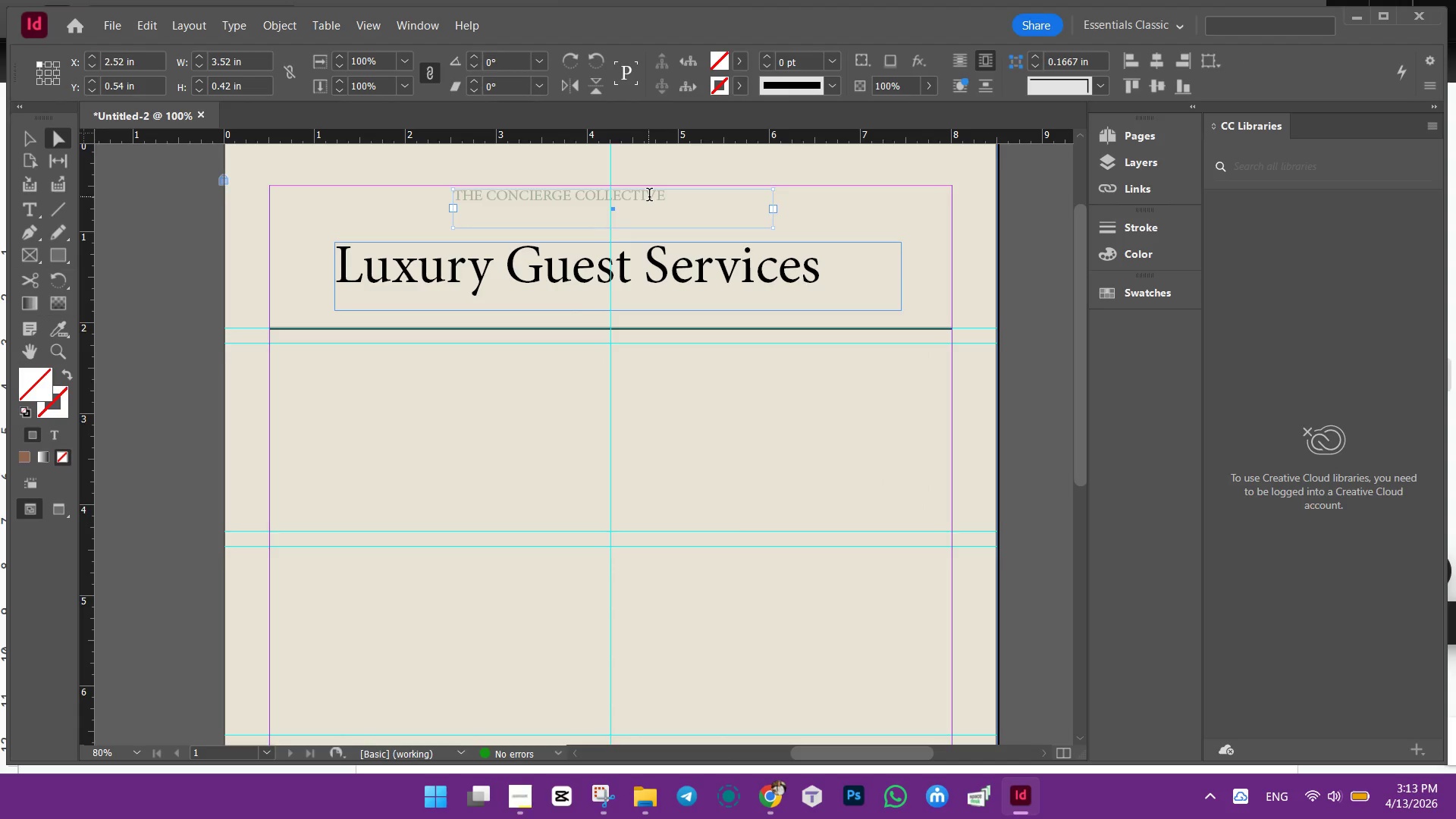 
triple_click([649, 196])
 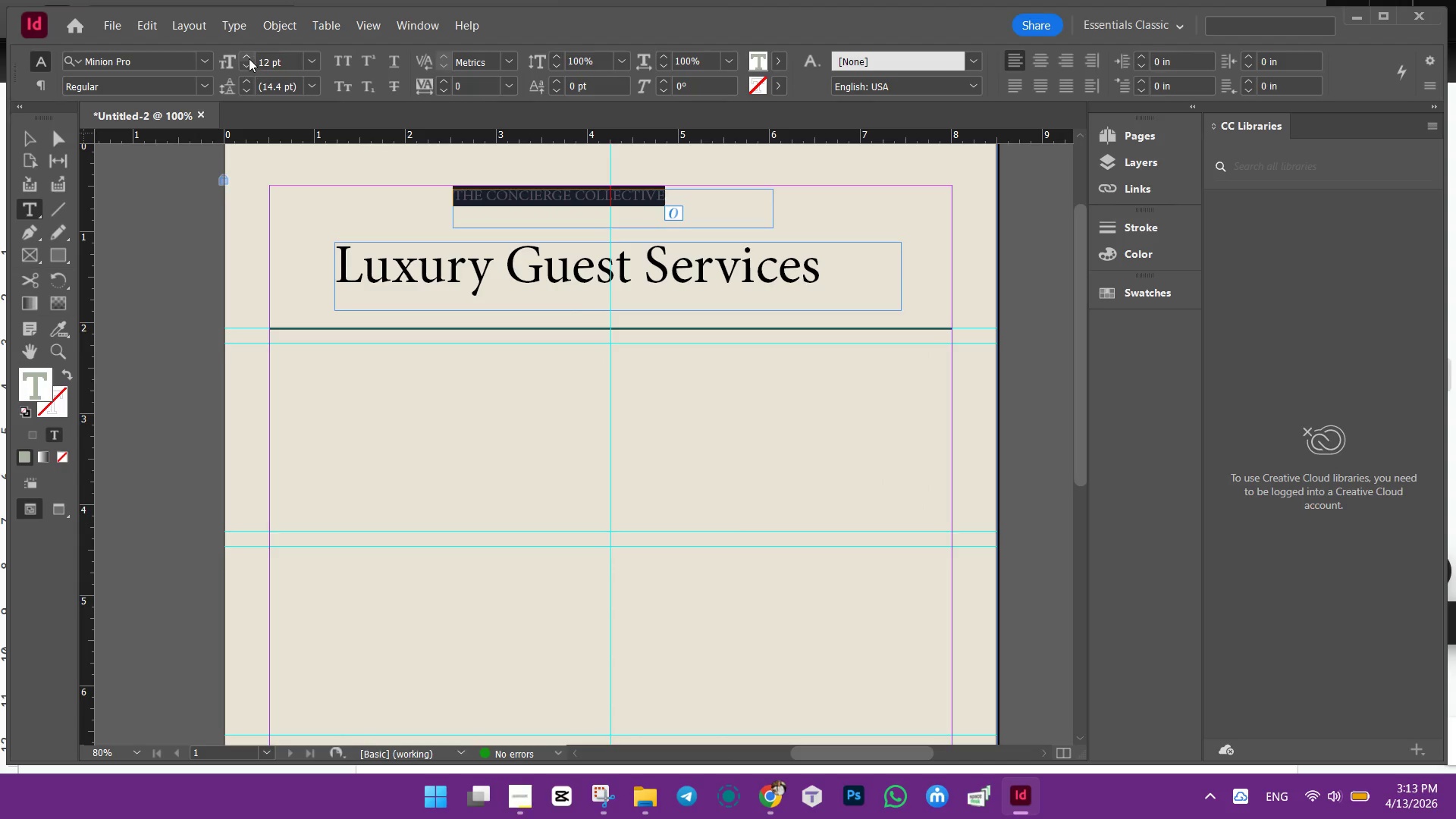 
double_click([249, 57])
 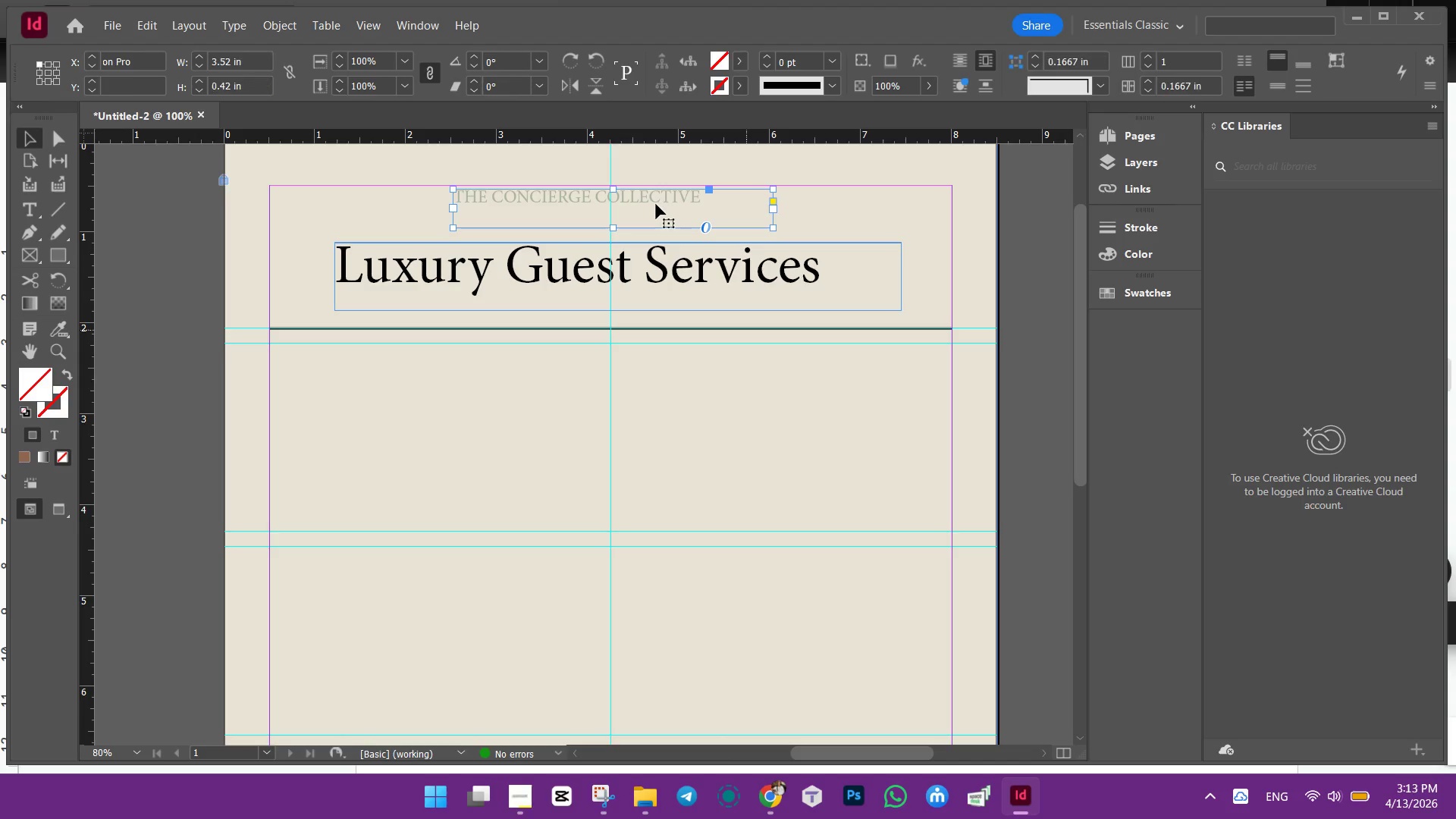 
left_click_drag(start_coordinate=[642, 193], to_coordinate=[639, 207])
 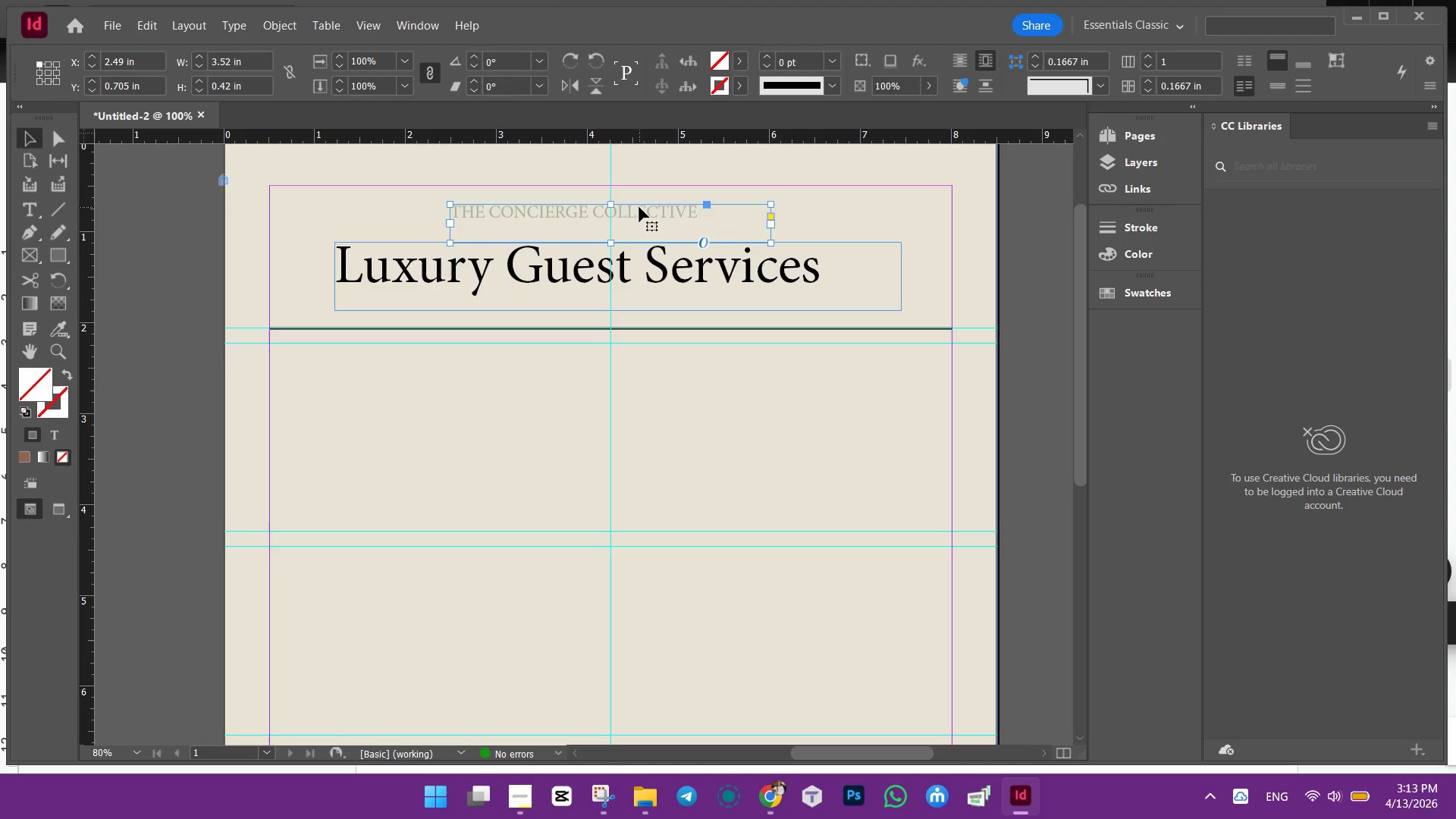 
left_click_drag(start_coordinate=[639, 207], to_coordinate=[640, 190])
 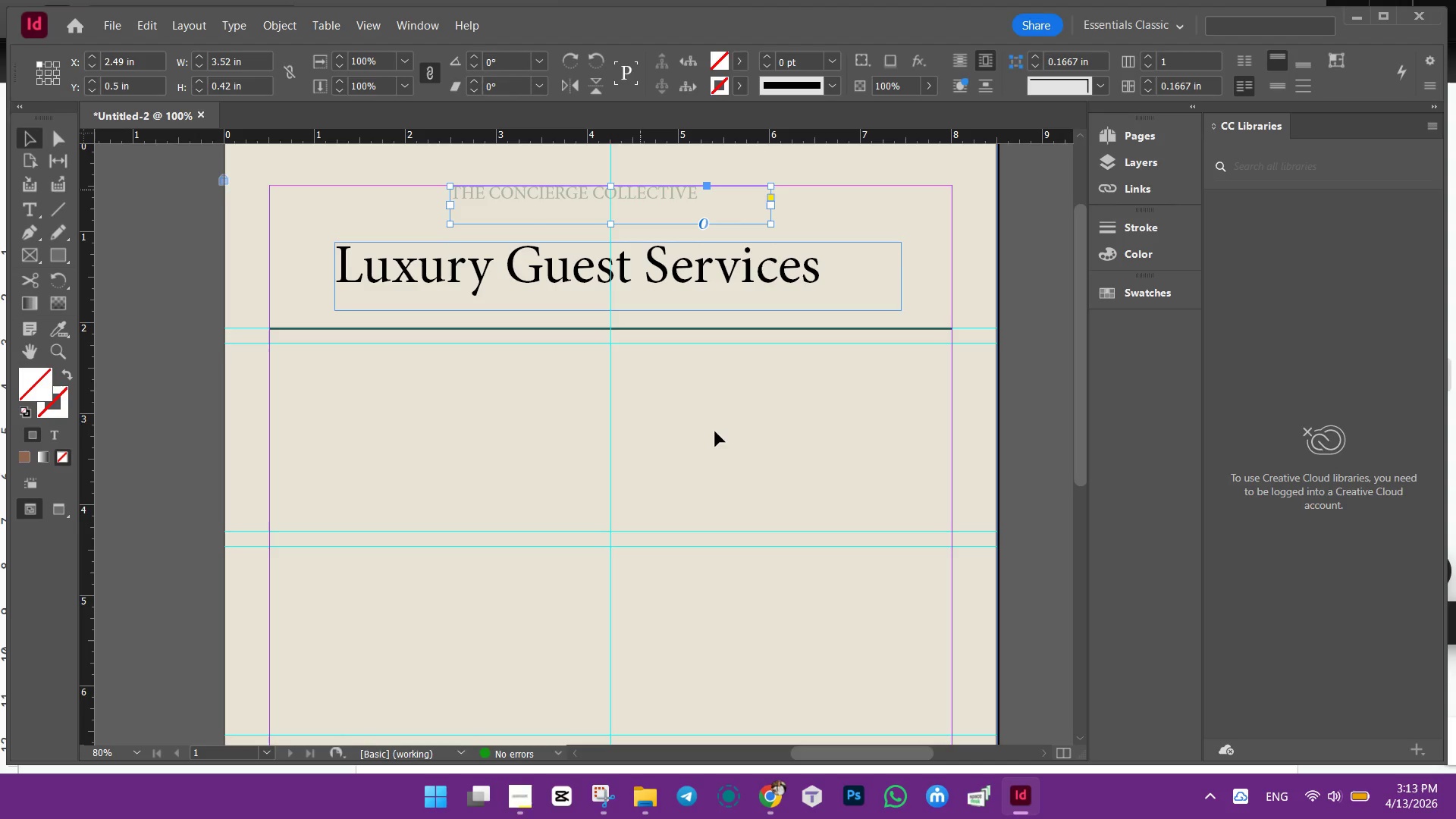 
left_click([717, 436])
 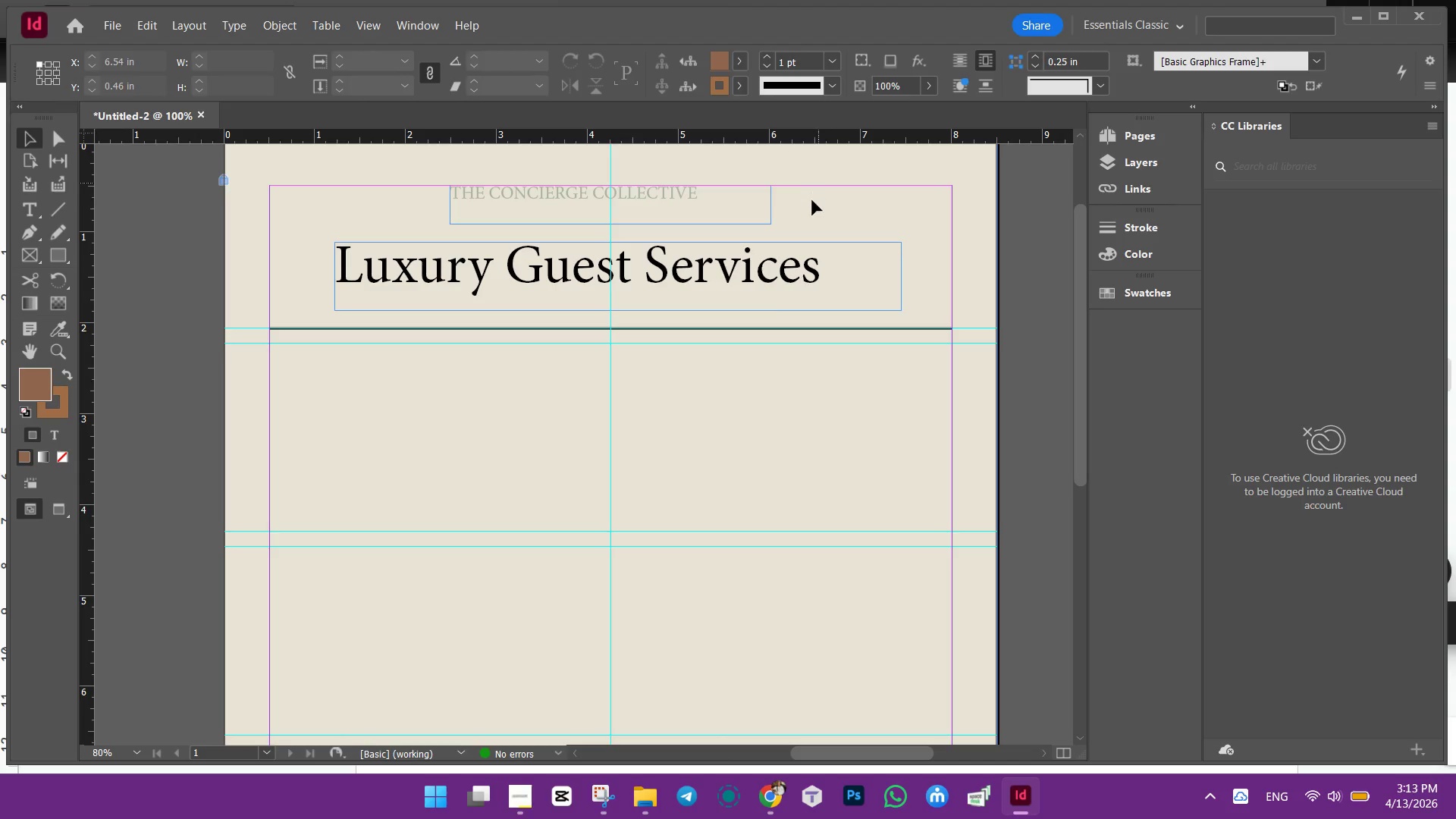 
wait(9.24)
 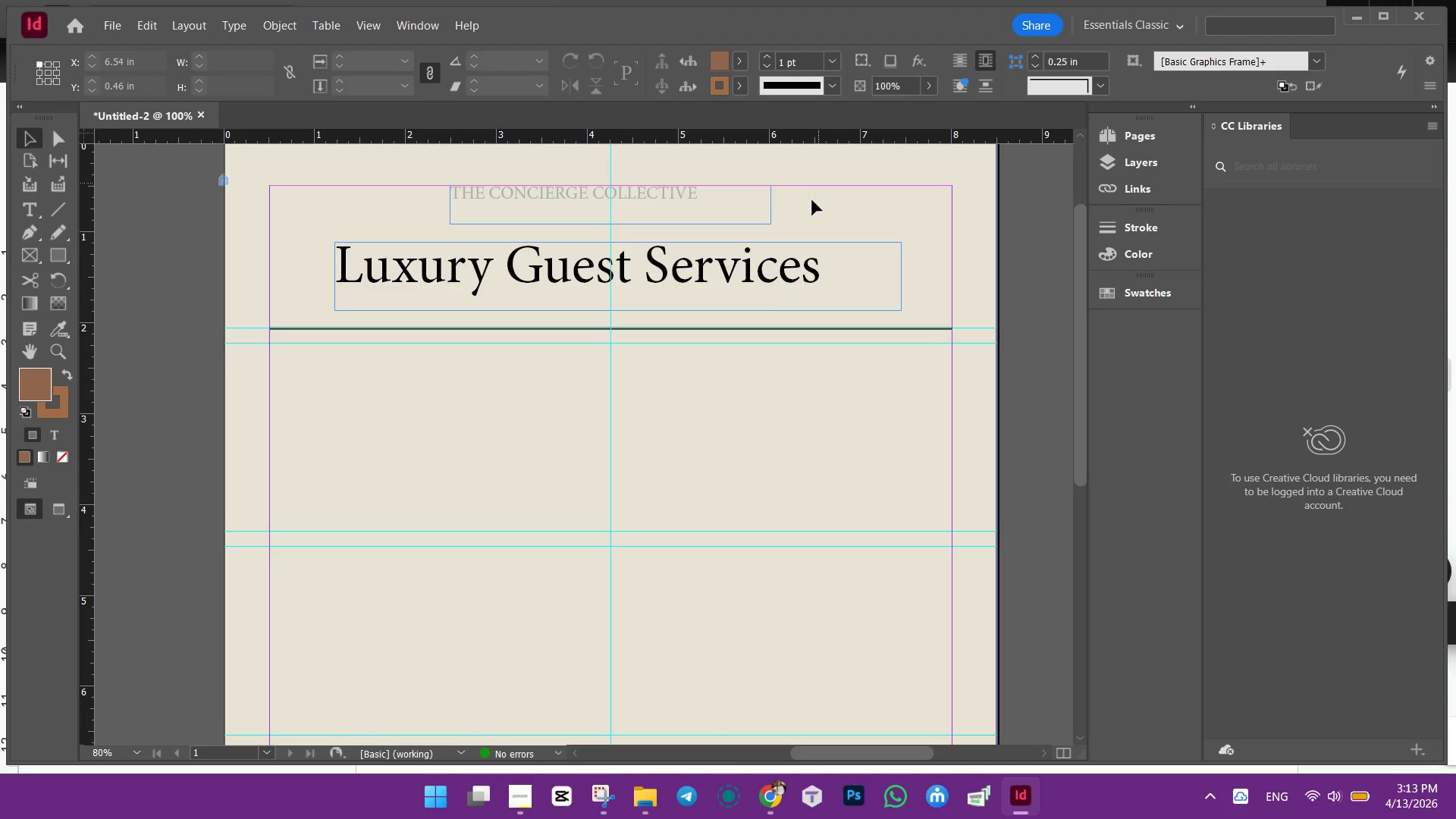 
left_click_drag(start_coordinate=[642, 193], to_coordinate=[644, 200])
 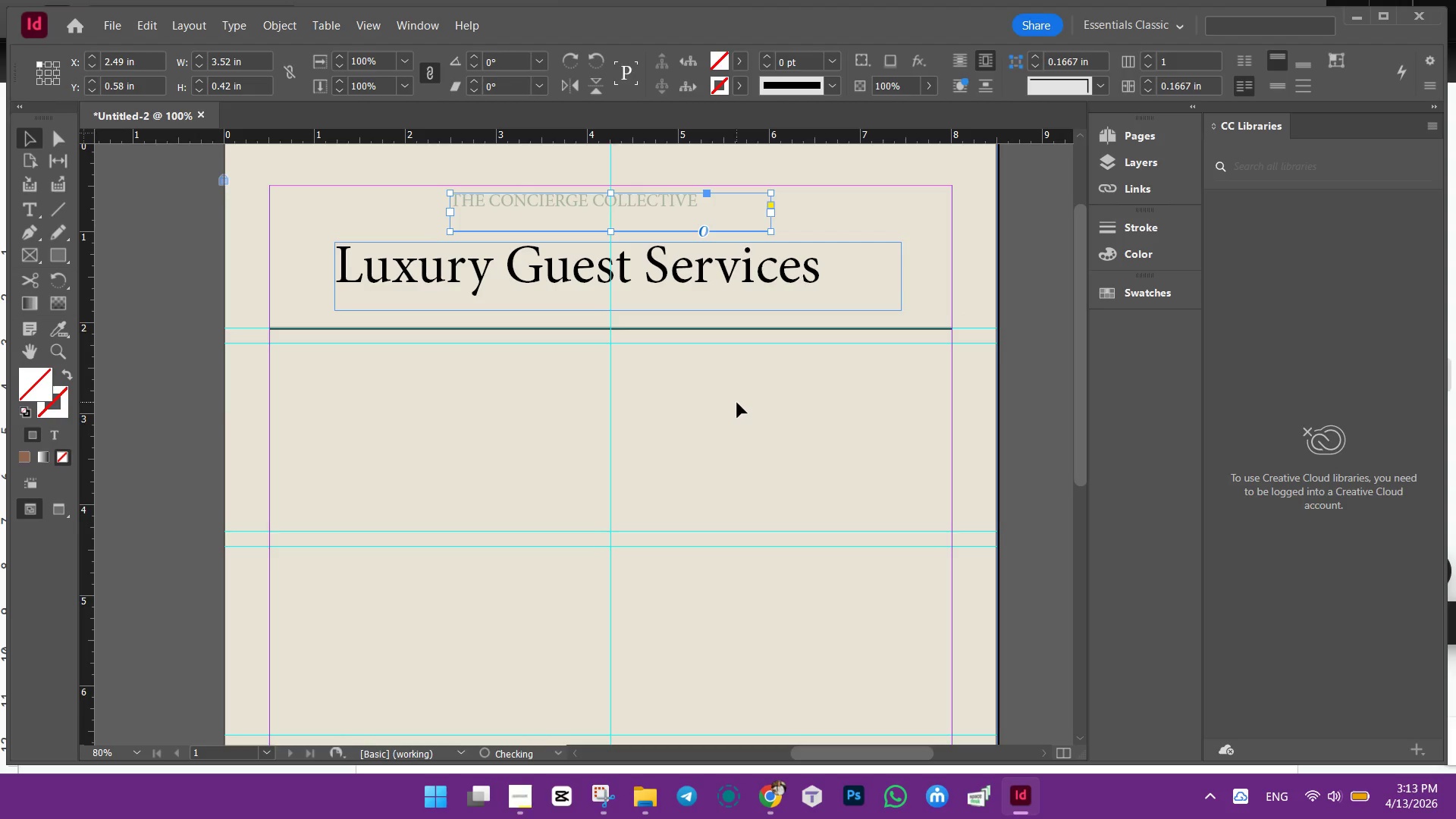 
left_click([738, 403])
 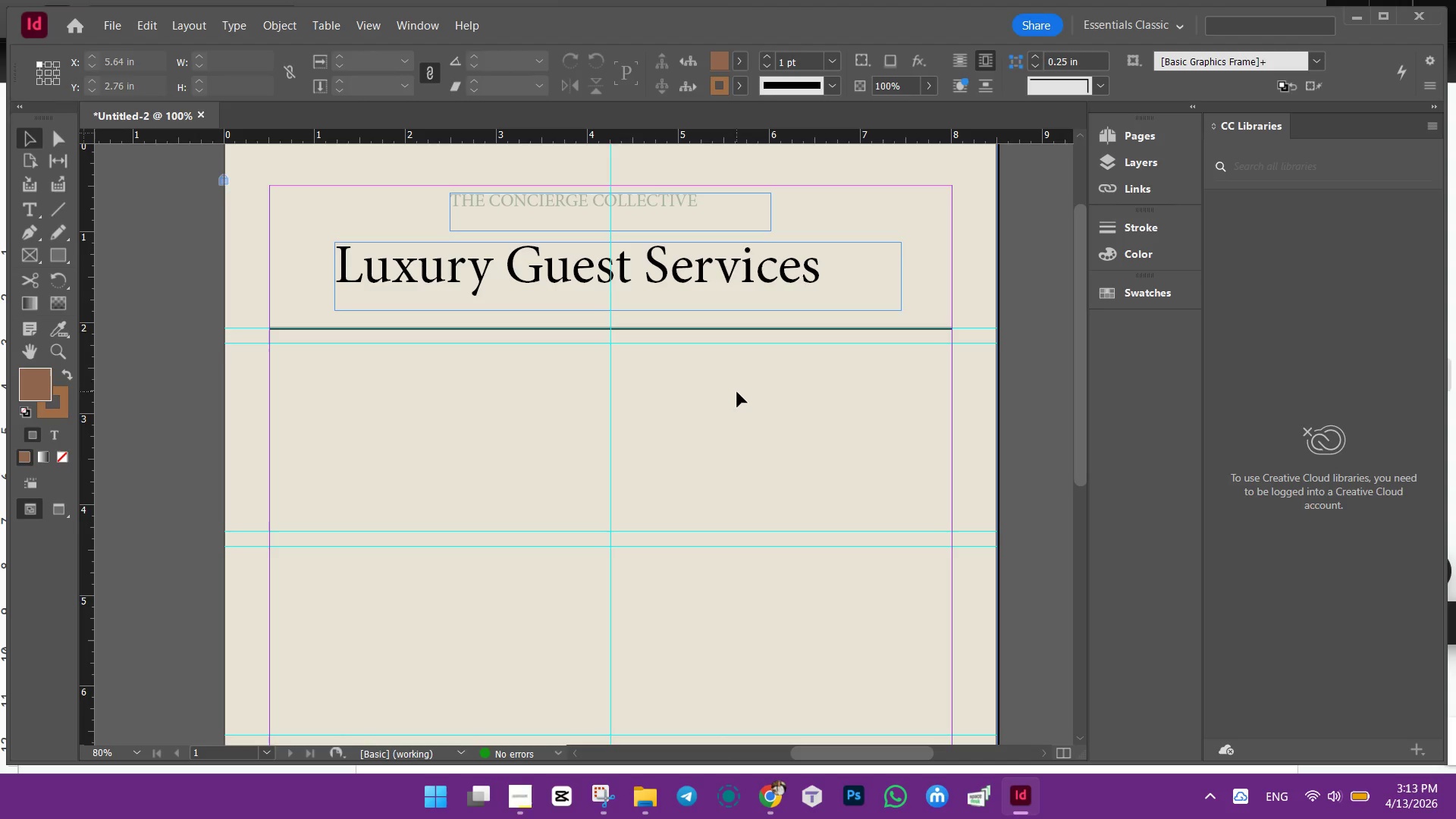 
wait(11.34)
 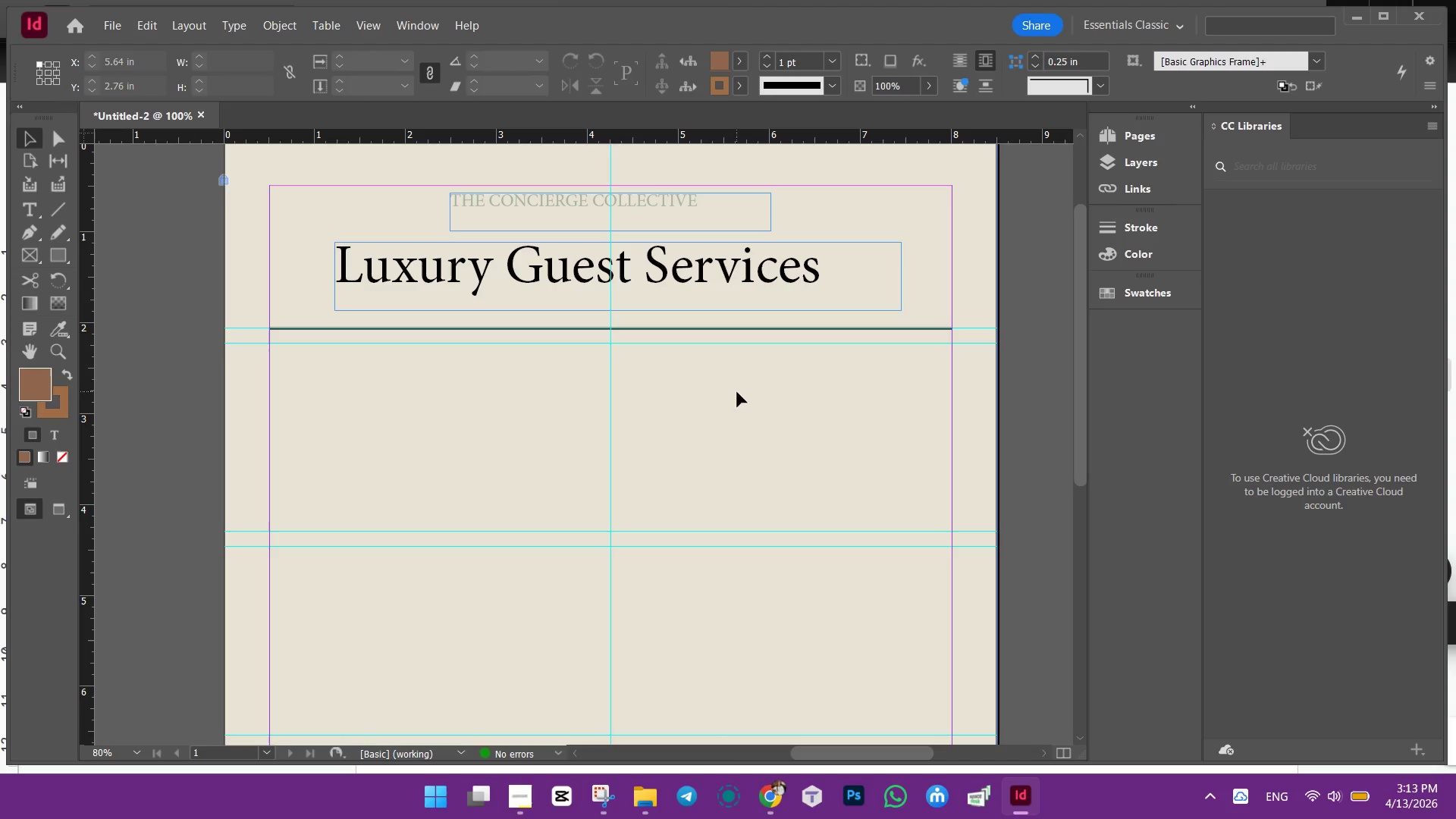 
double_click([661, 199])
 